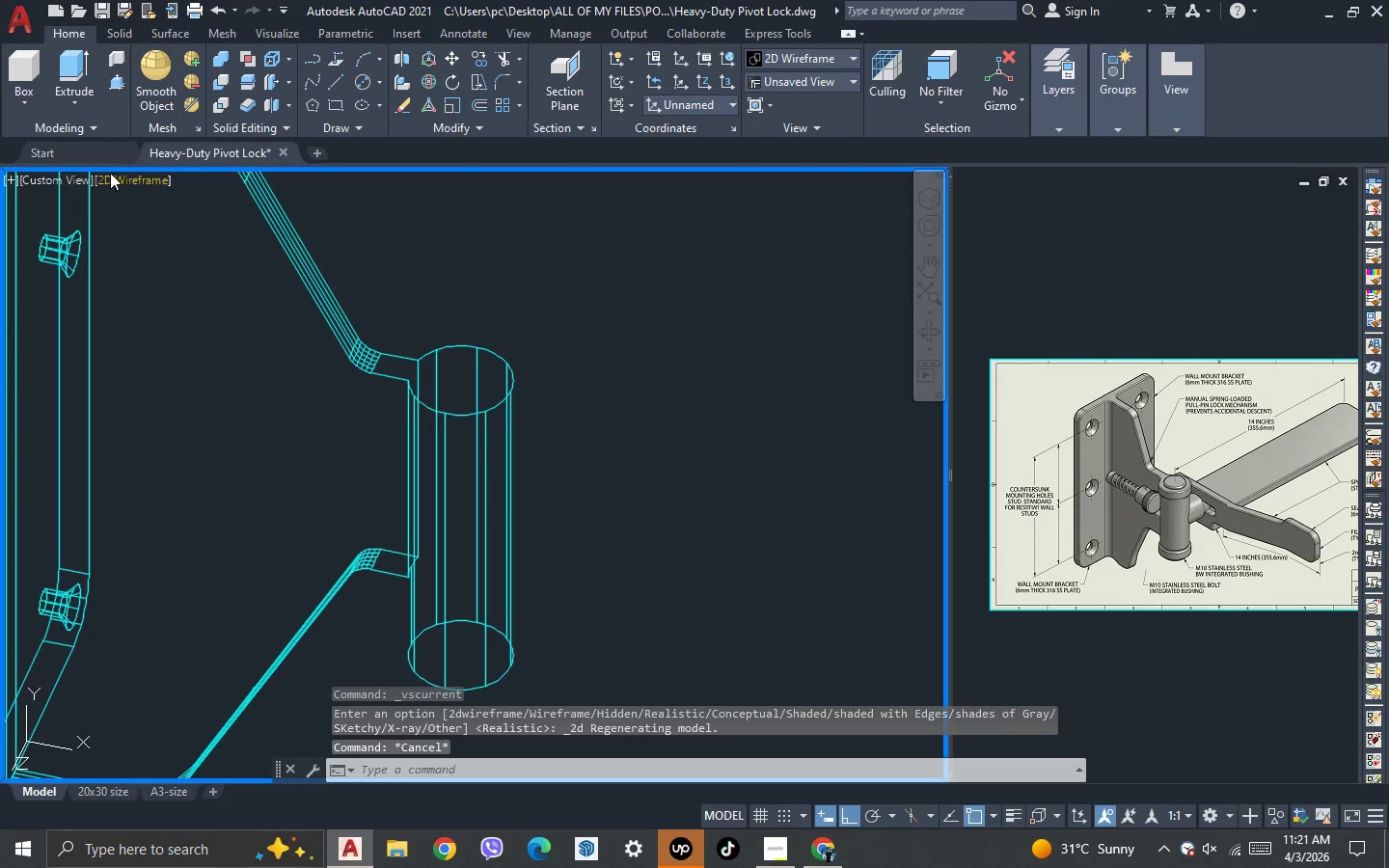 
key(Escape)
 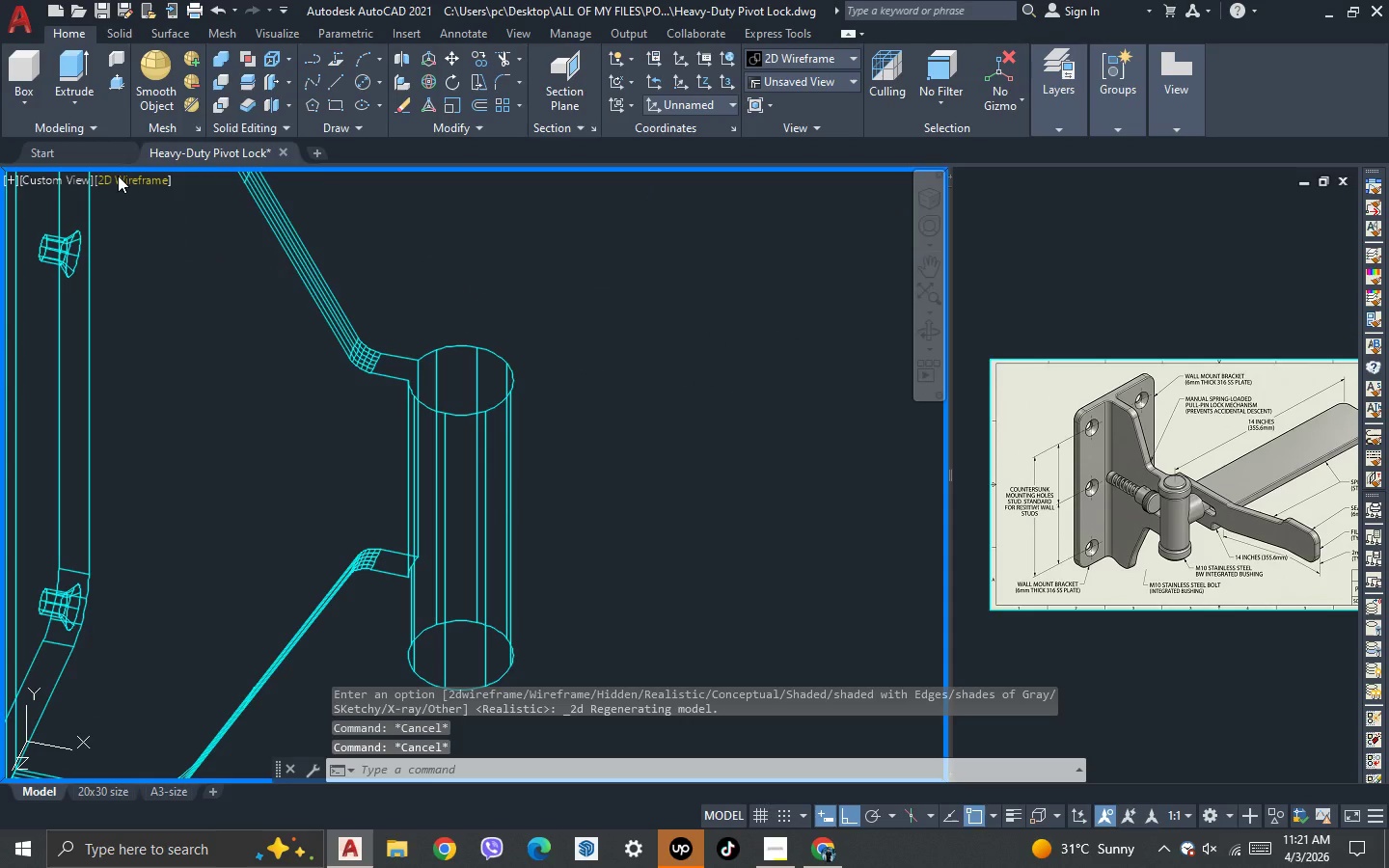 
left_click([118, 176])
 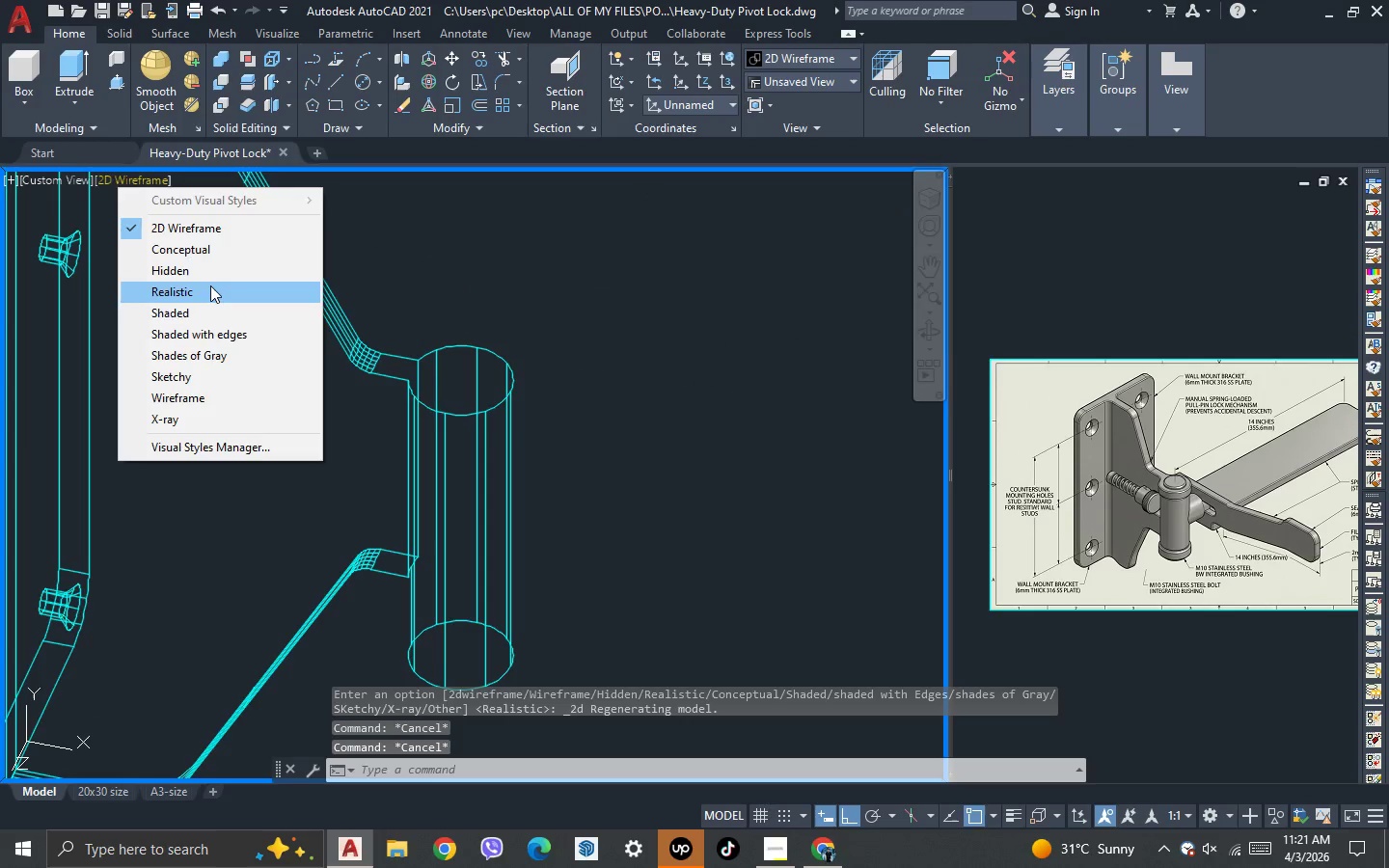 
left_click([210, 287])
 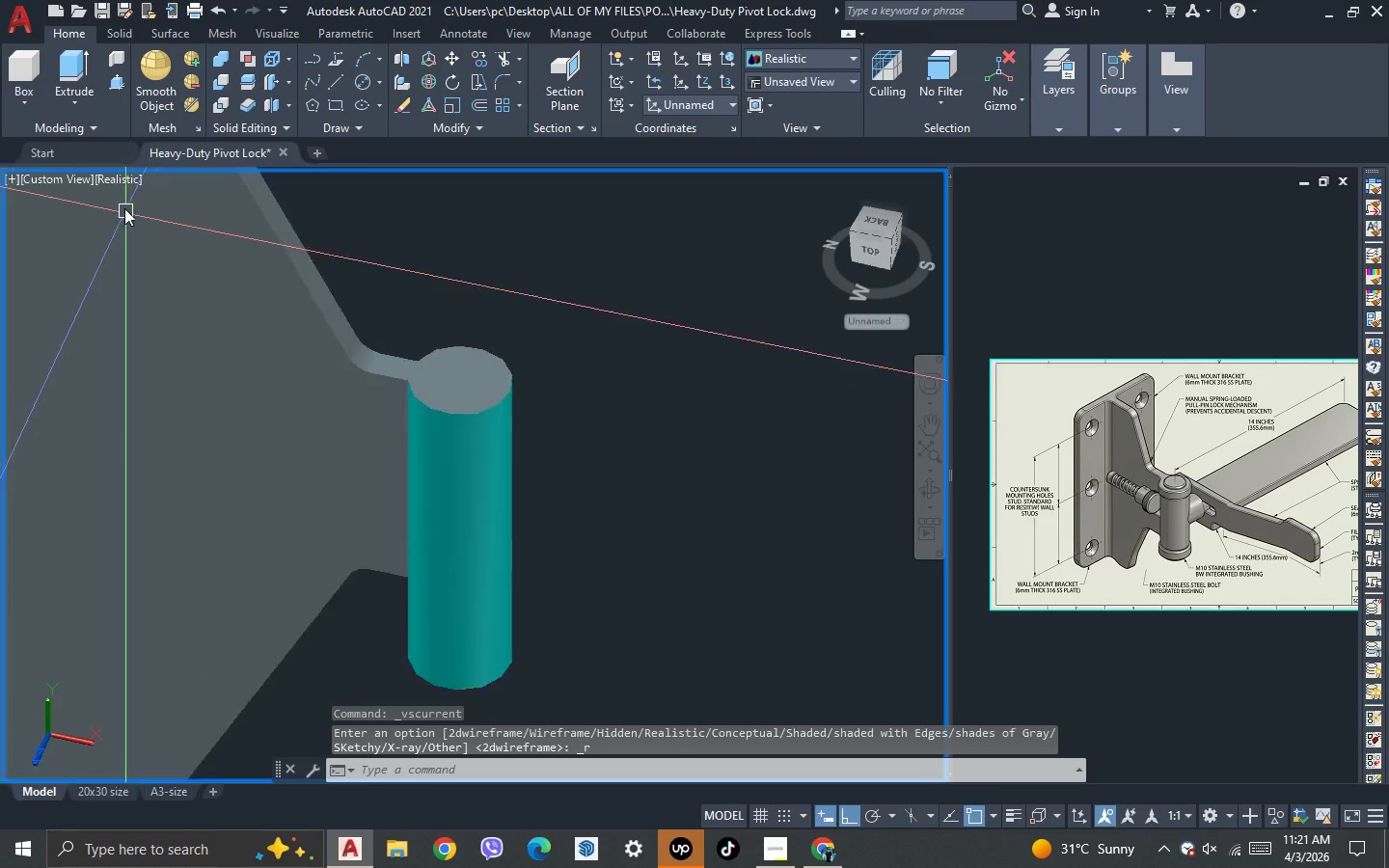 
left_click([117, 187])
 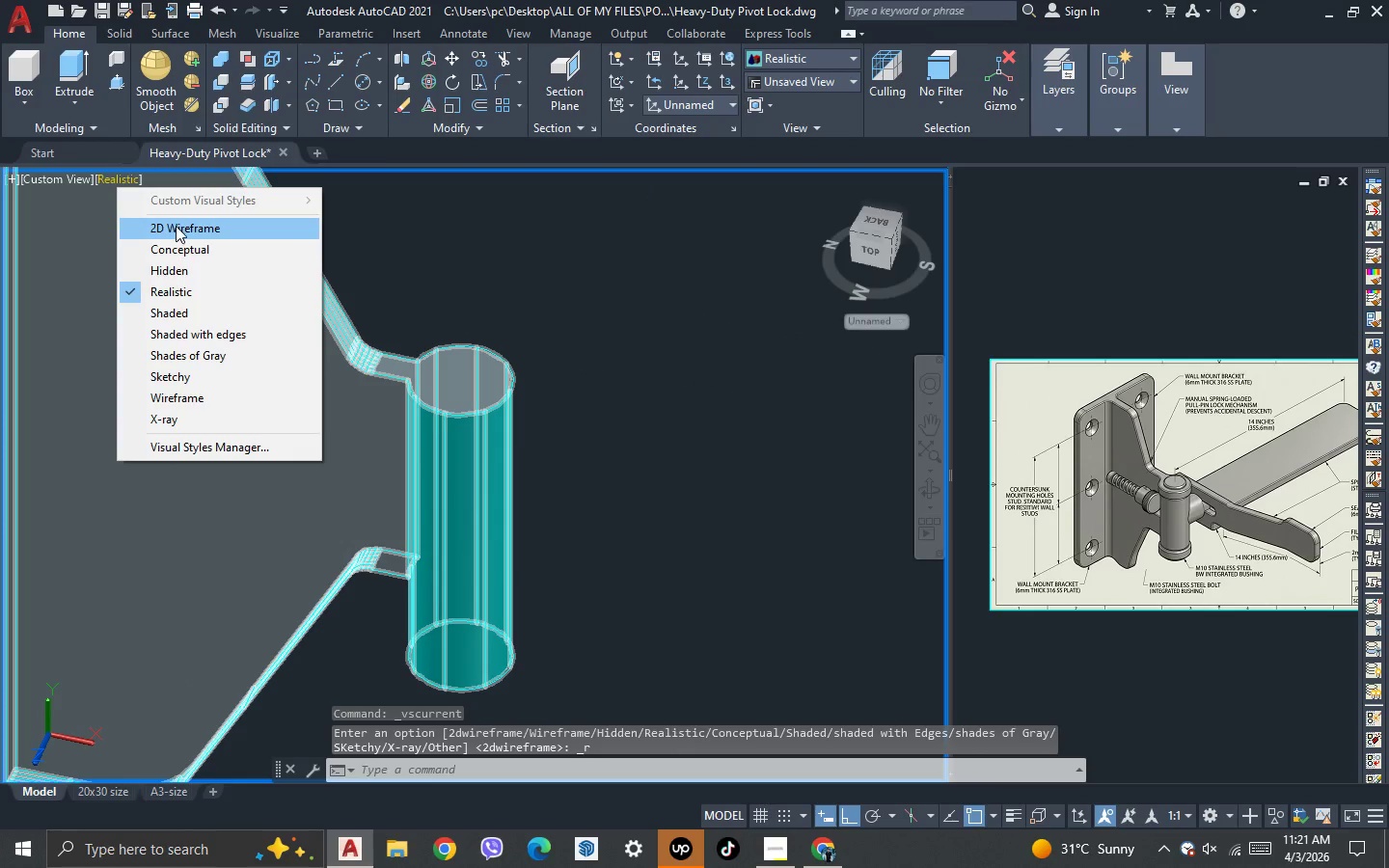 
left_click_drag(start_coordinate=[178, 231], to_coordinate=[186, 237])
 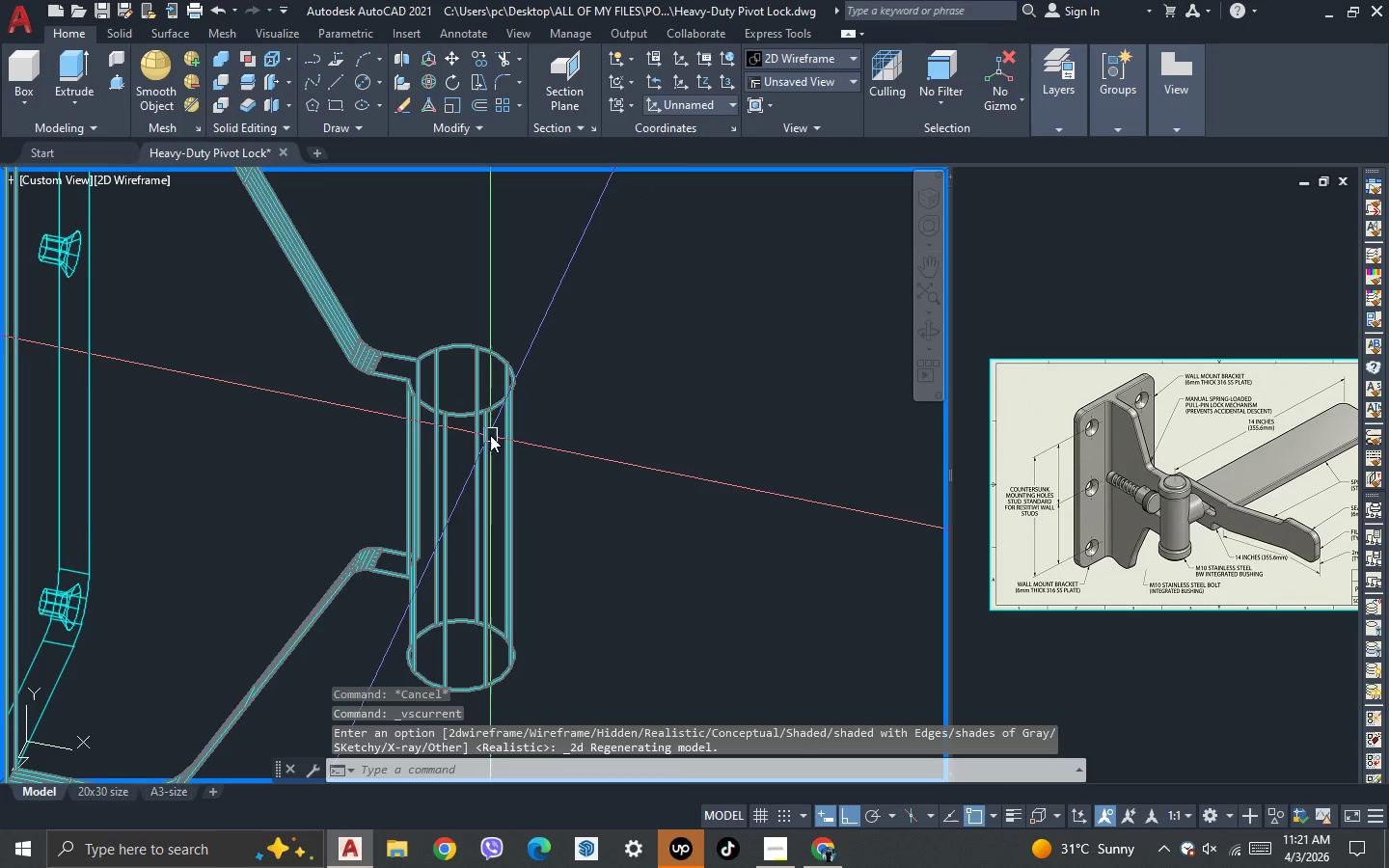 
key(3)
 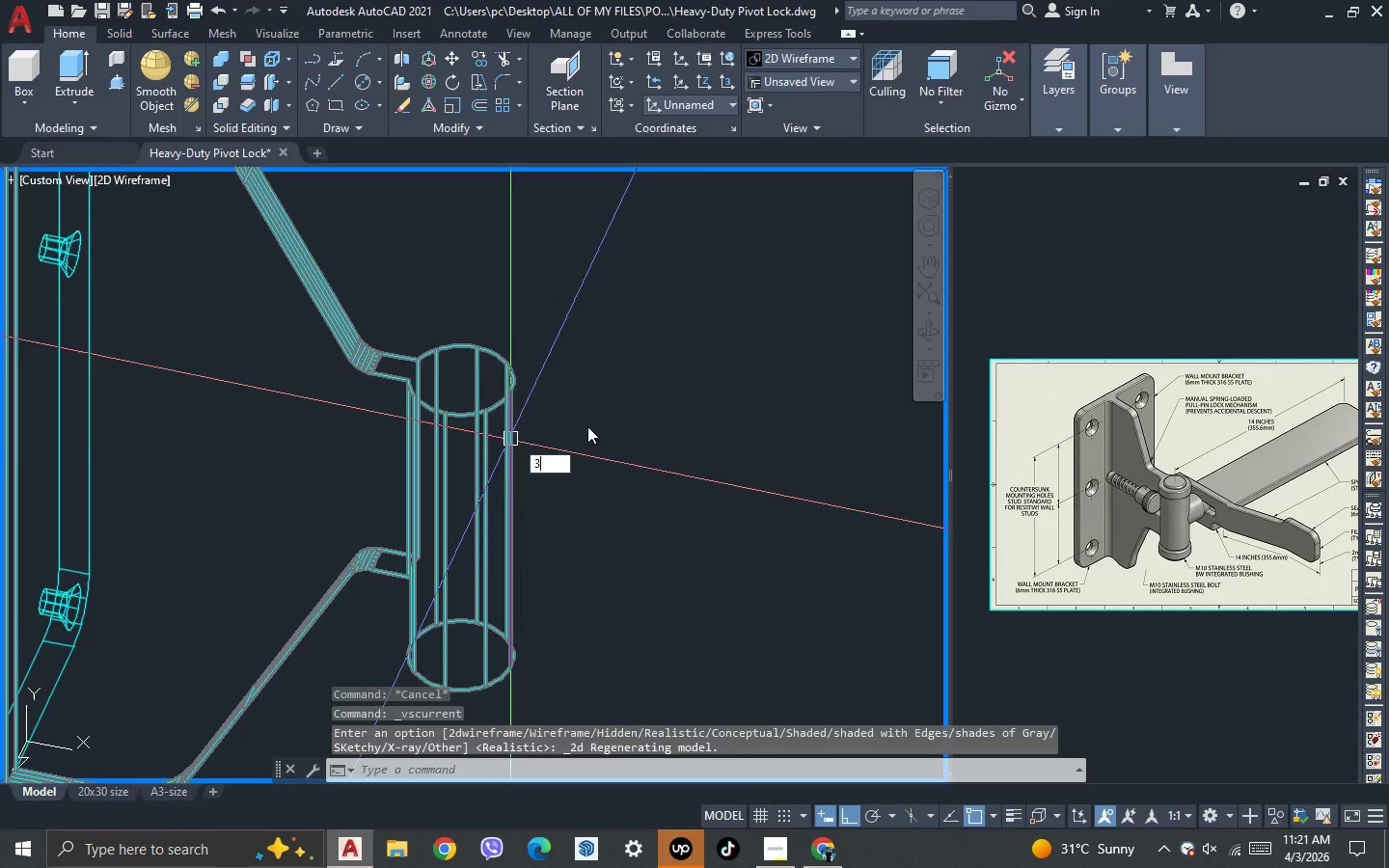 
key(Space)
 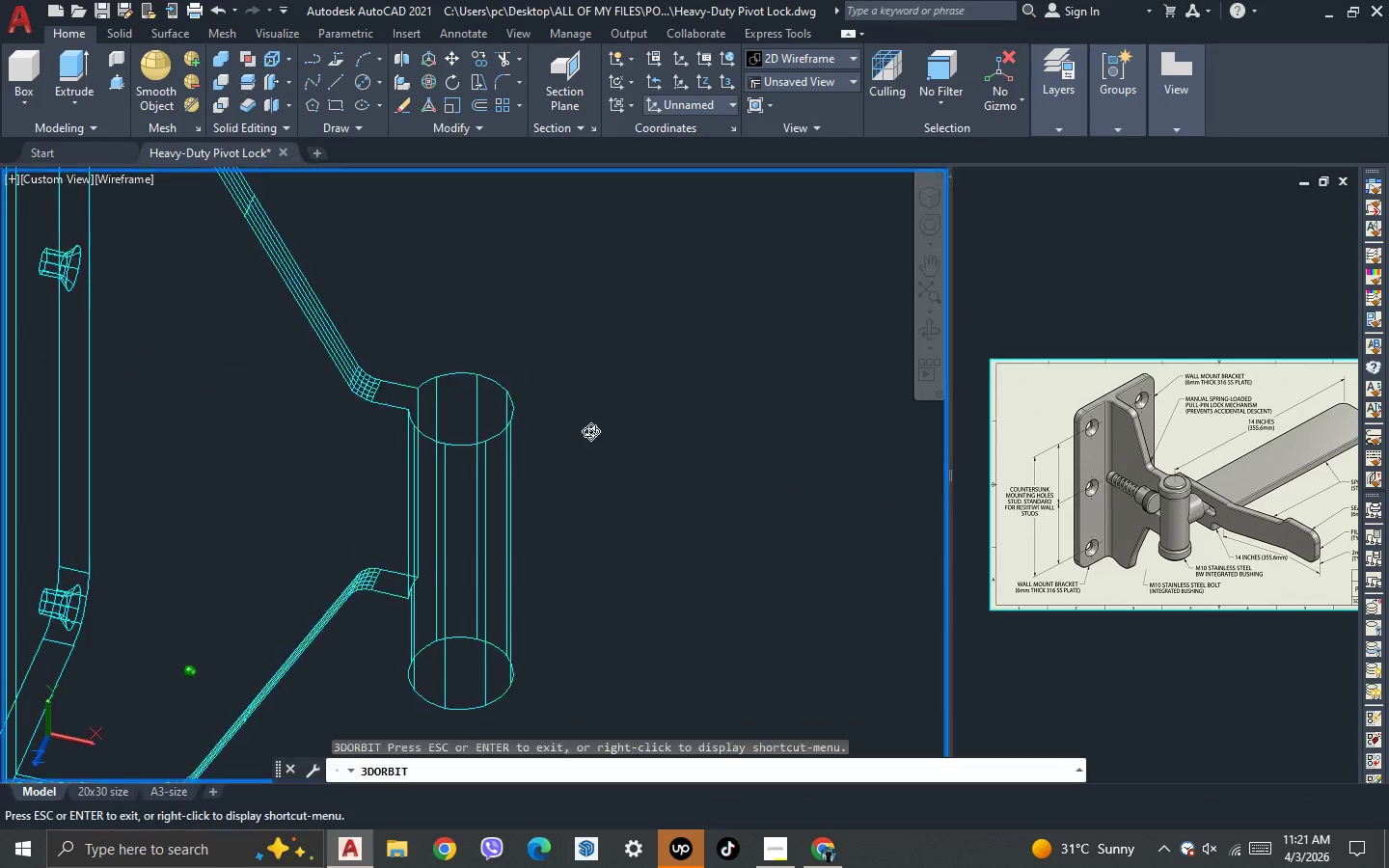 
left_click_drag(start_coordinate=[590, 422], to_coordinate=[576, 474])
 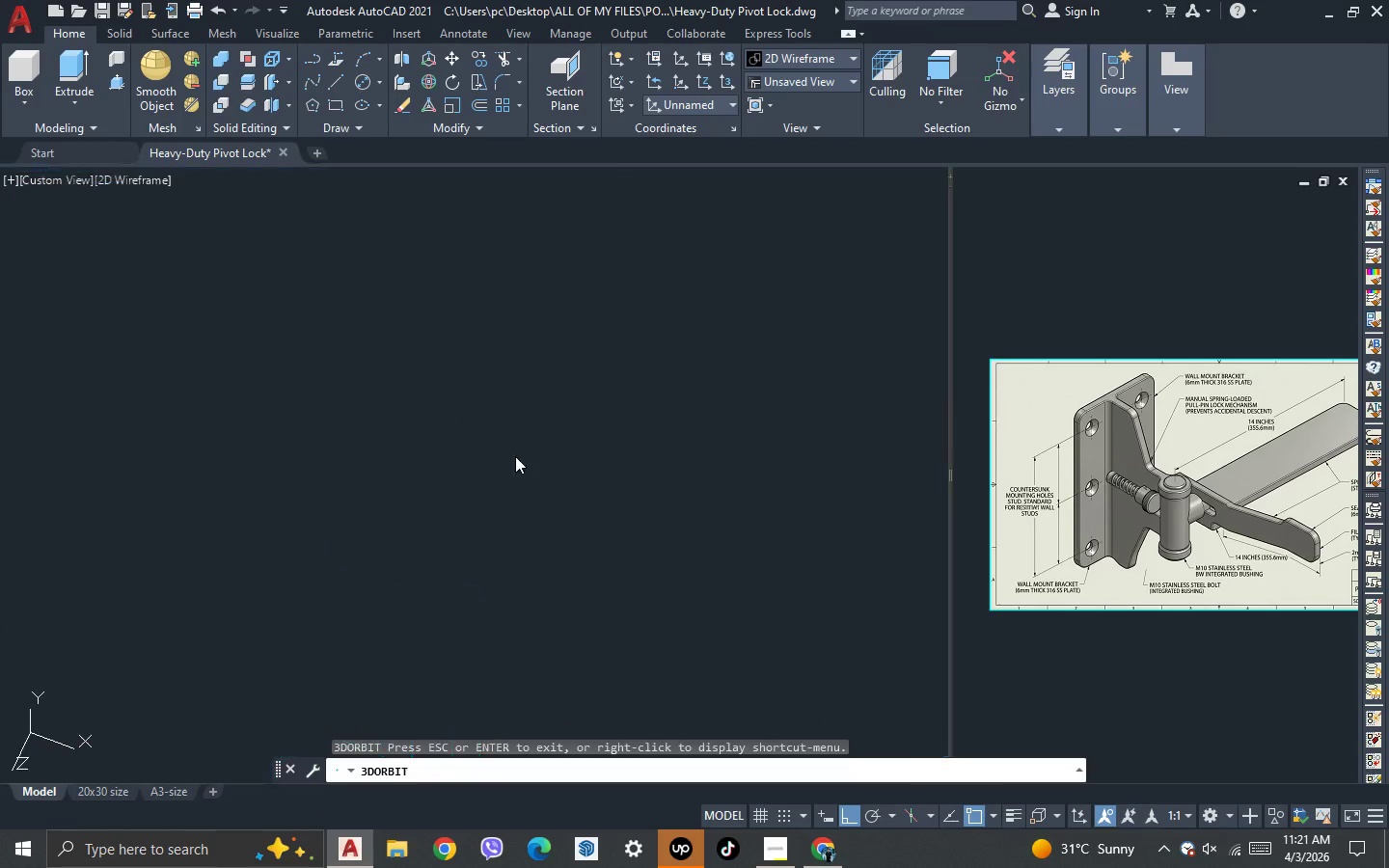 
key(Escape)
 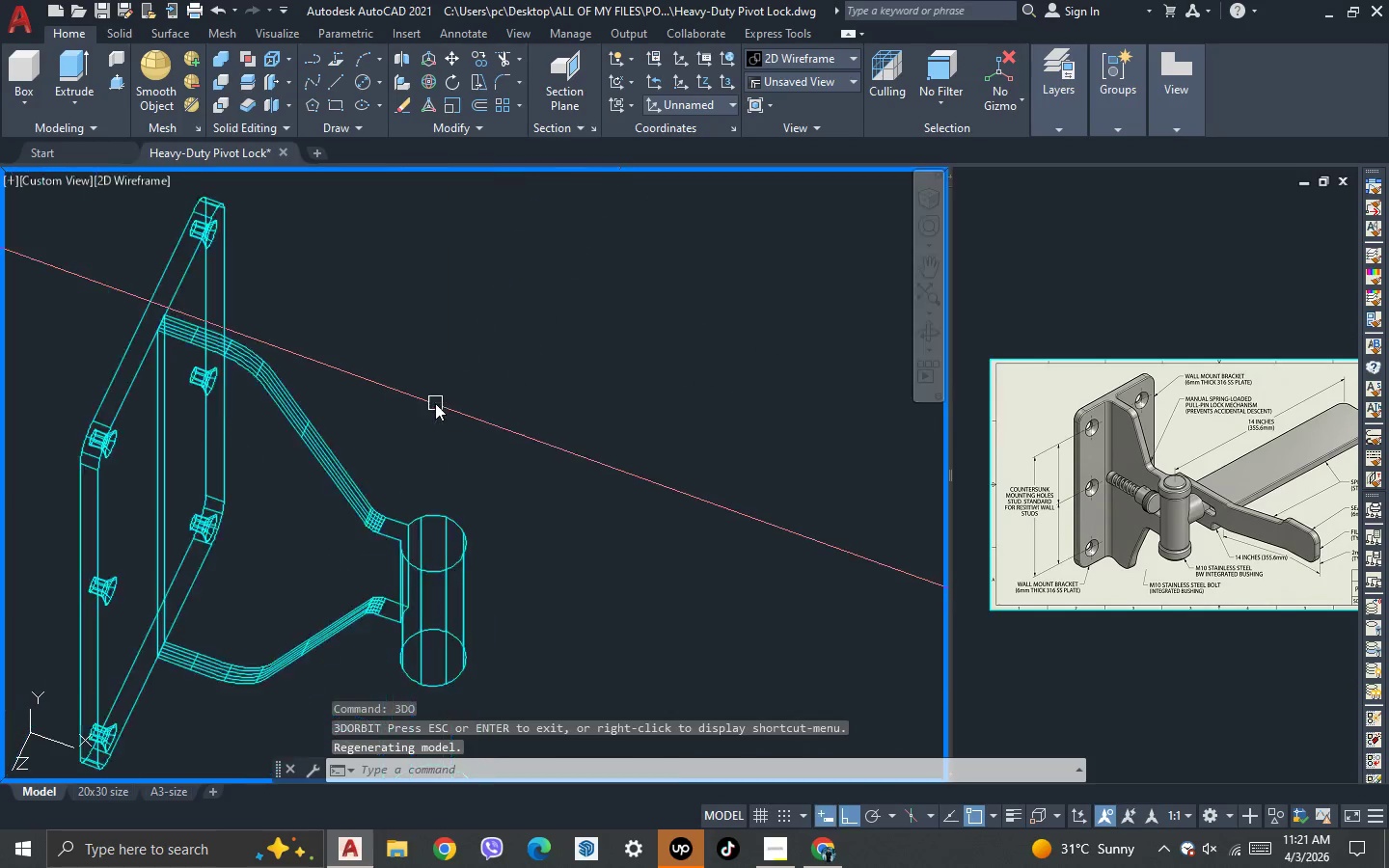 
scroll: coordinate [476, 460], scroll_direction: none, amount: 0.0
 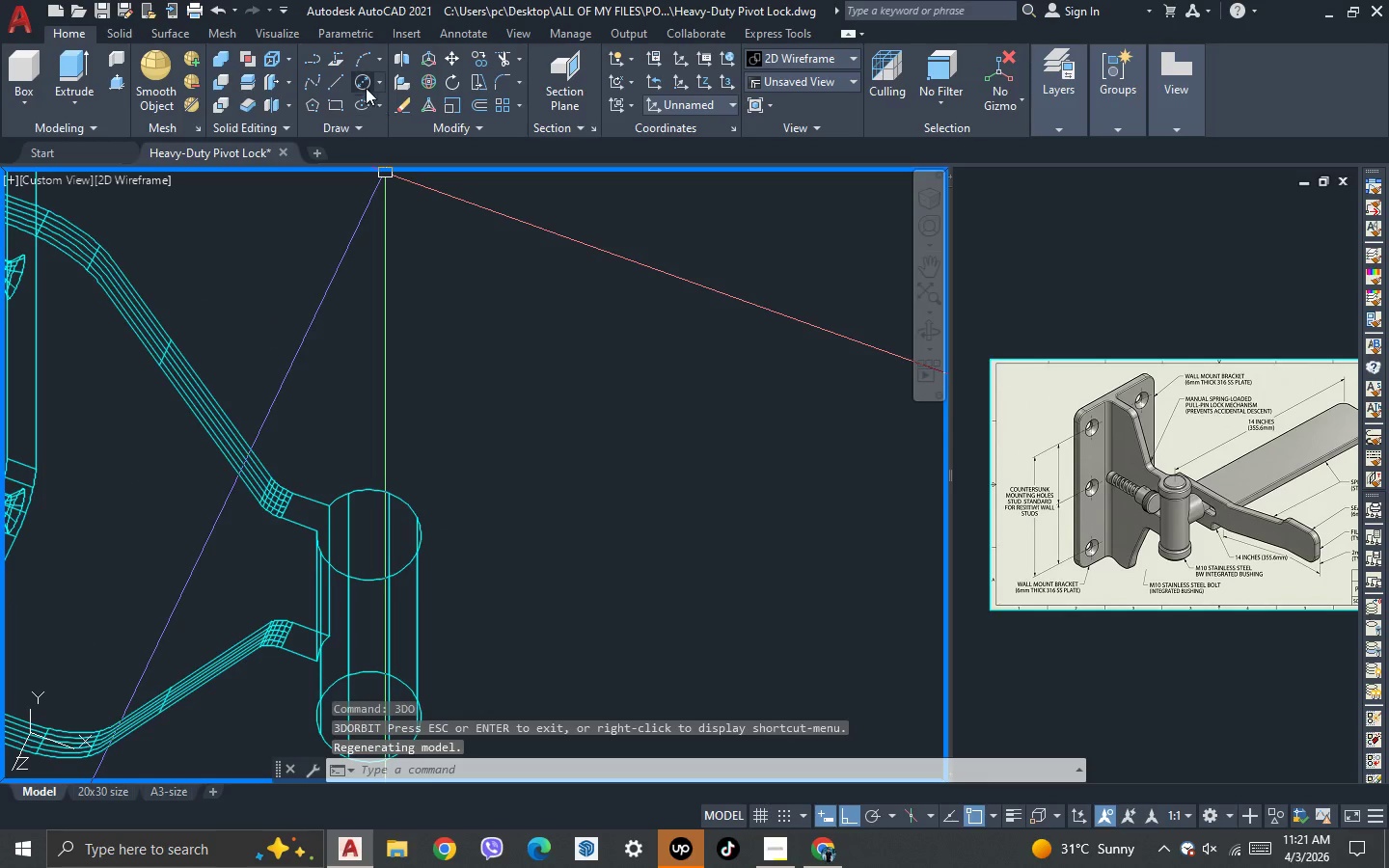 
left_click([364, 85])
 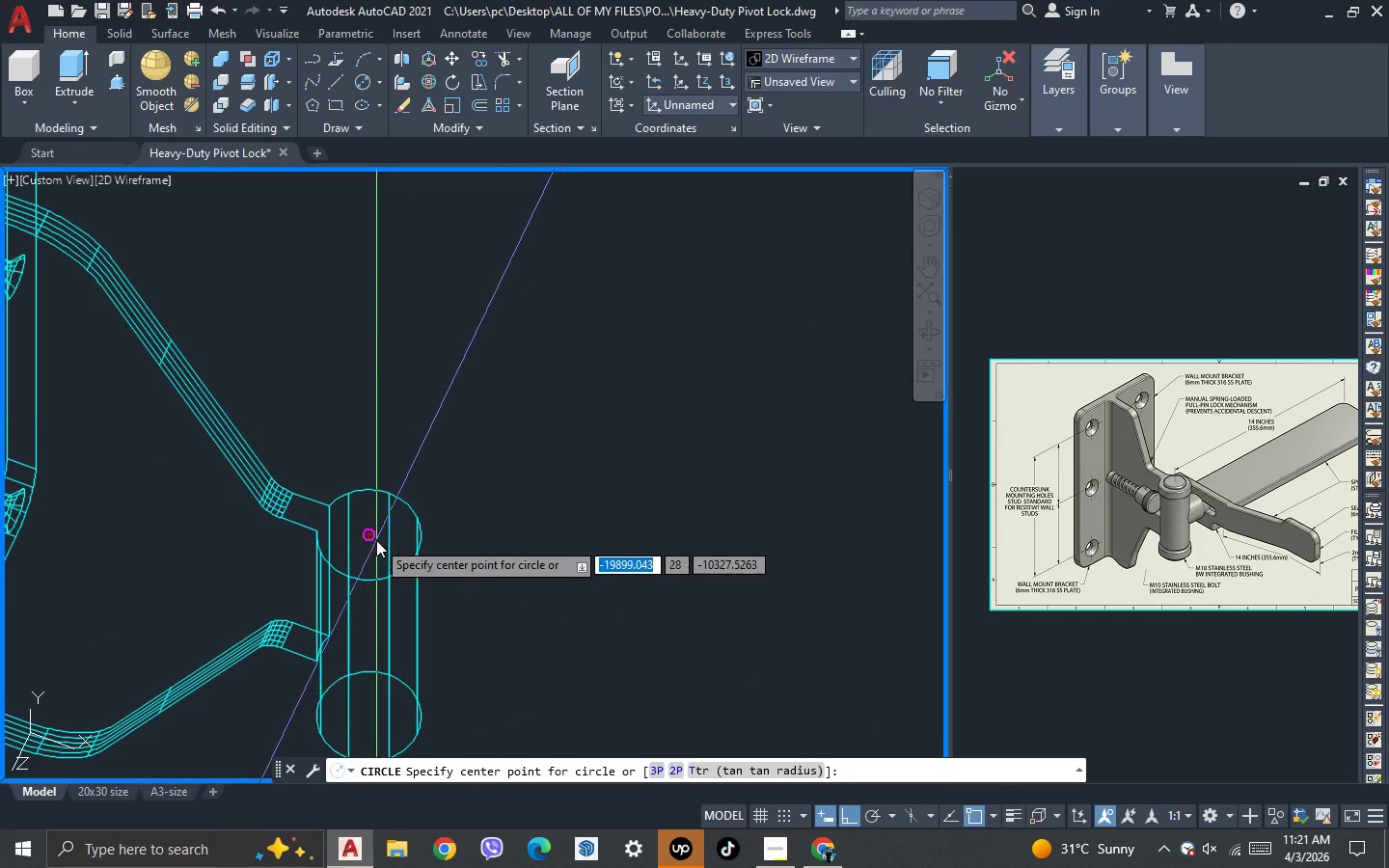 
left_click([373, 540])
 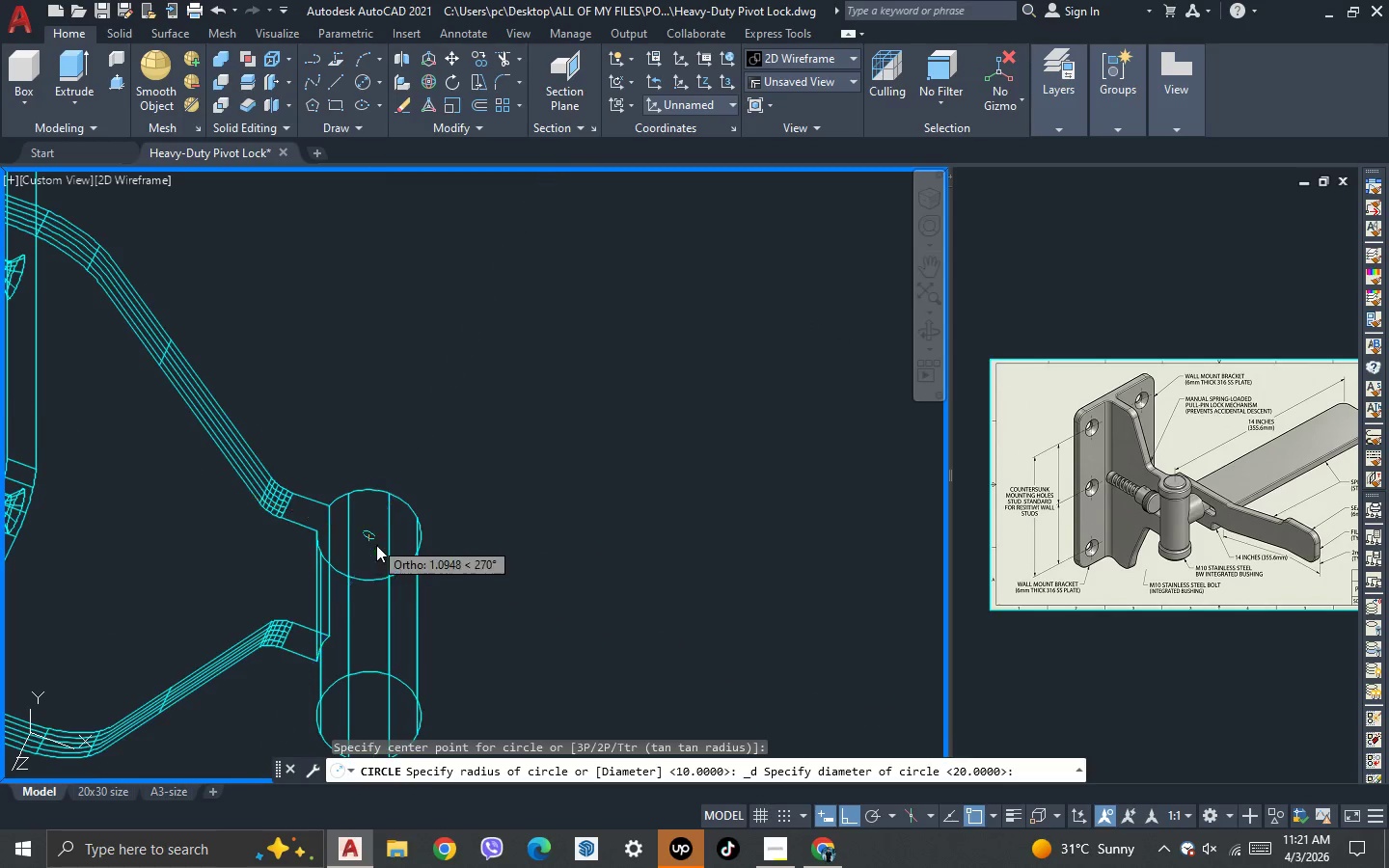 
scroll: coordinate [376, 545], scroll_direction: up, amount: 2.0
 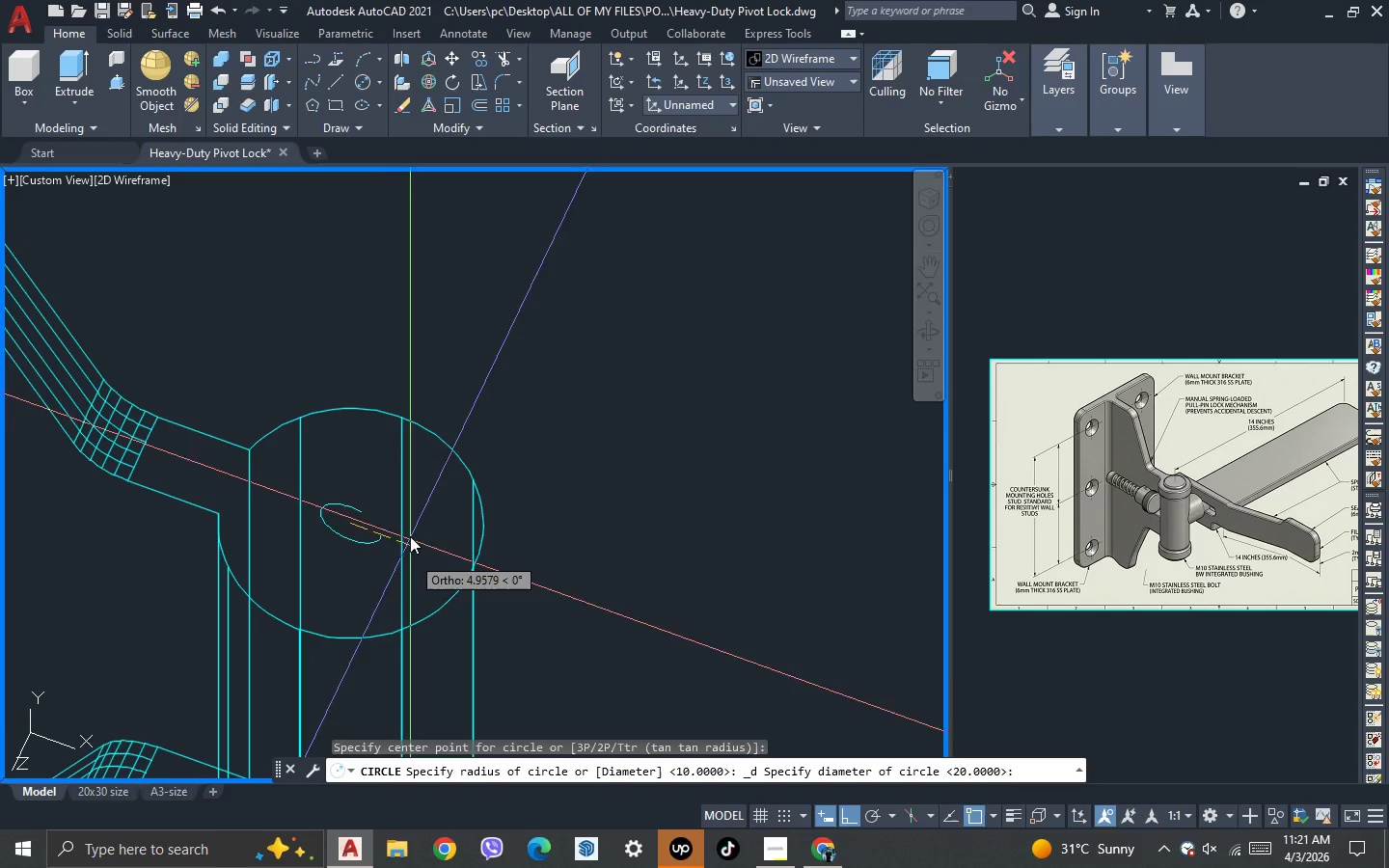 
key(Escape)
 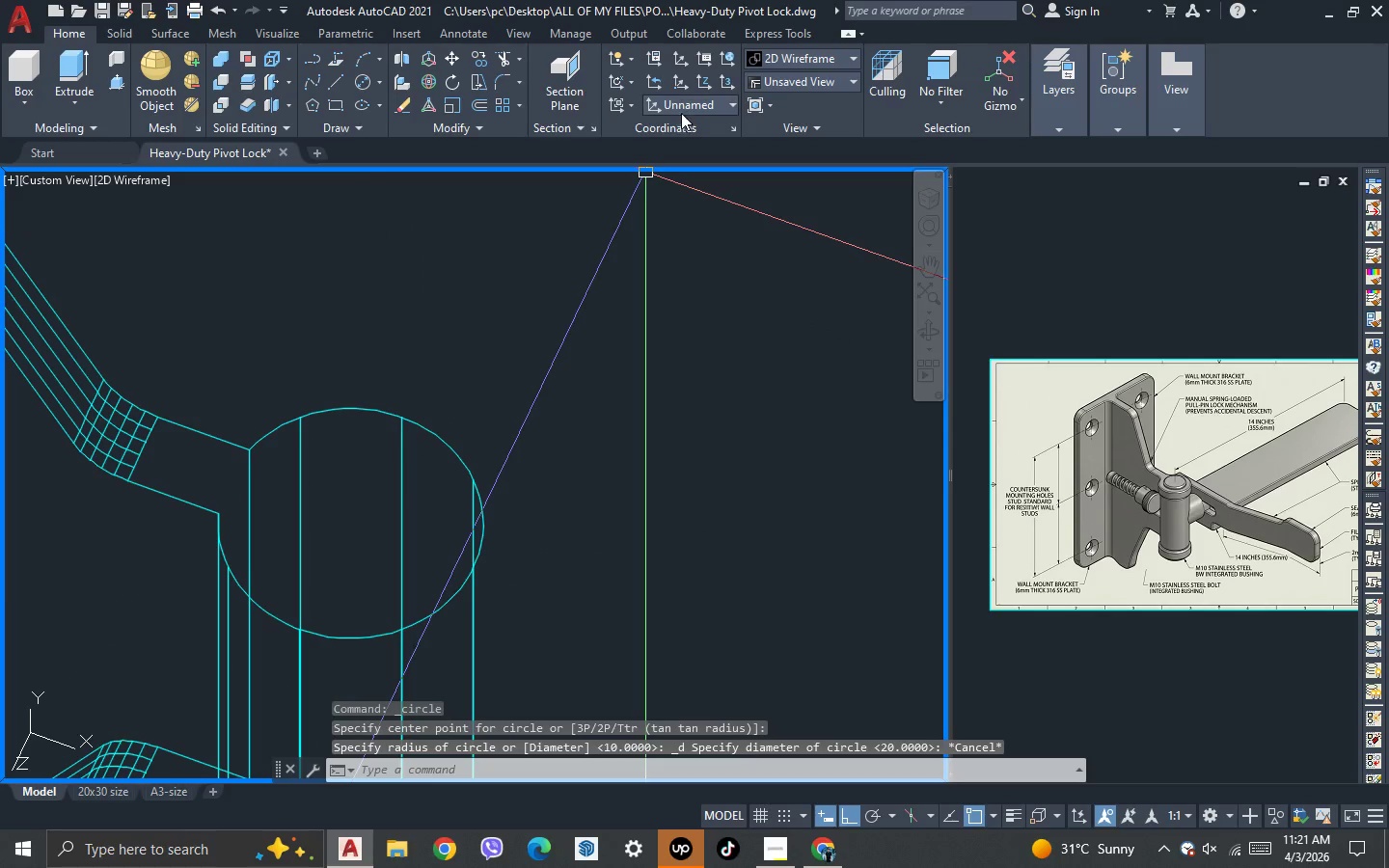 
left_click([685, 106])
 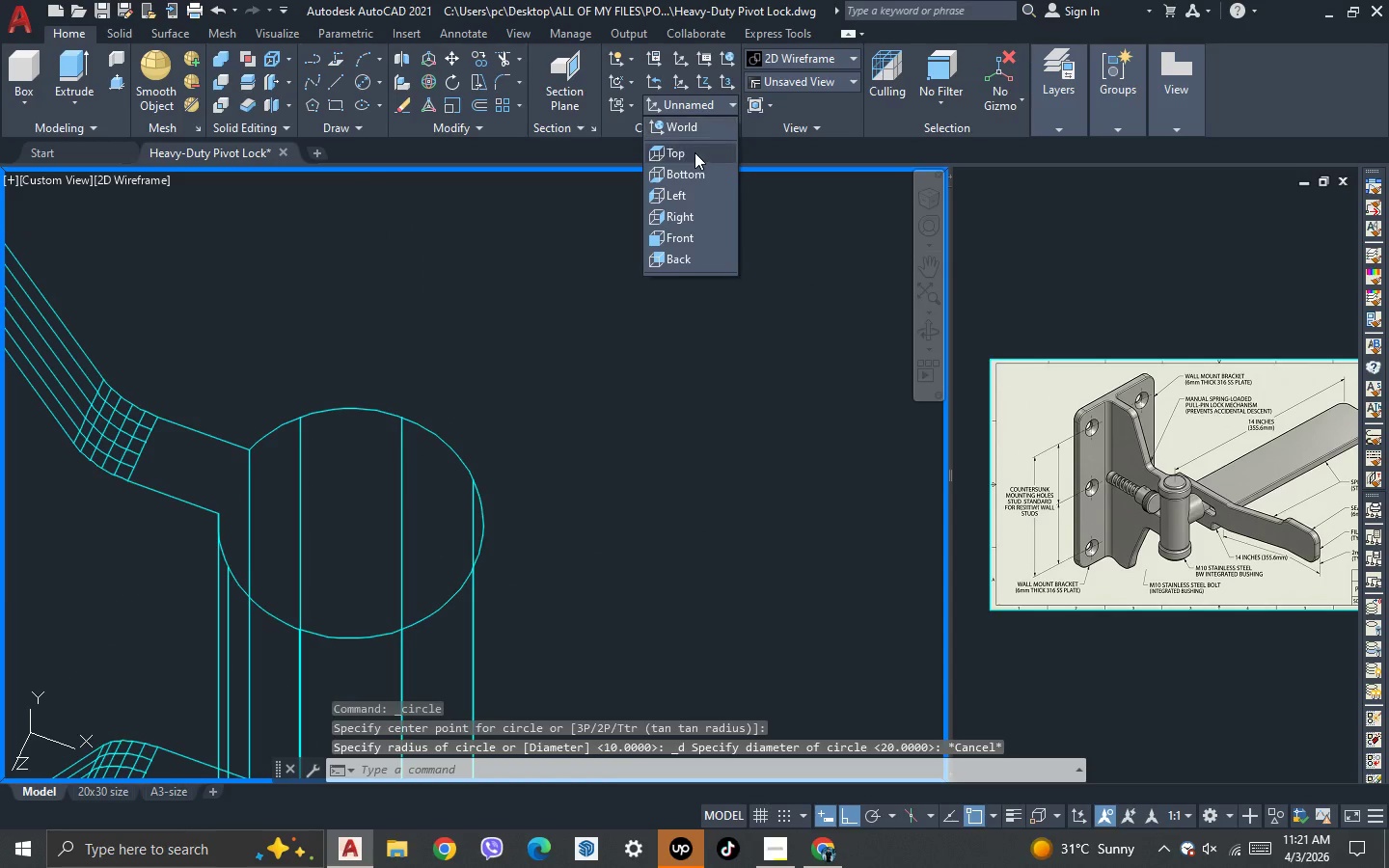 
left_click([694, 155])
 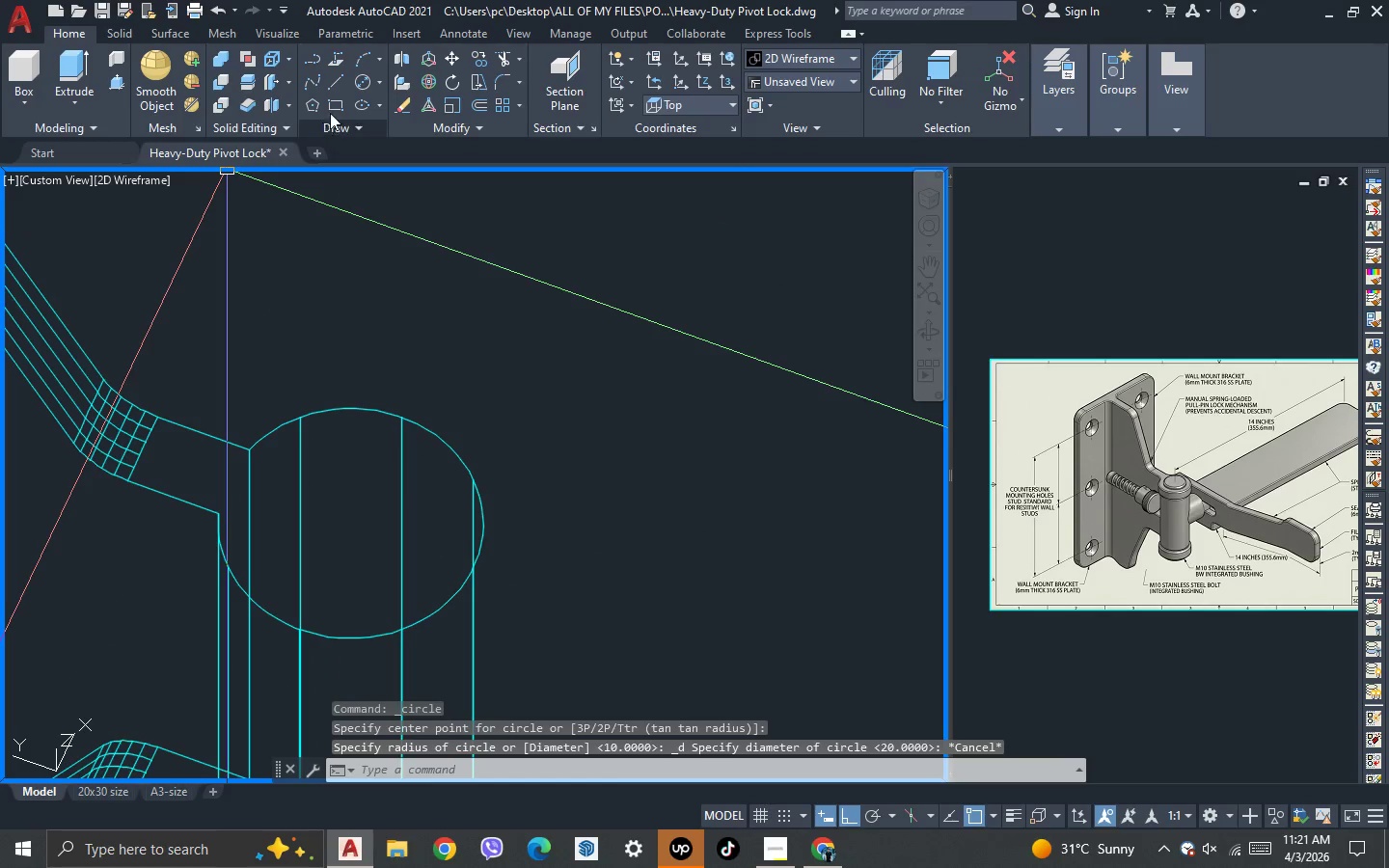 
left_click([360, 85])
 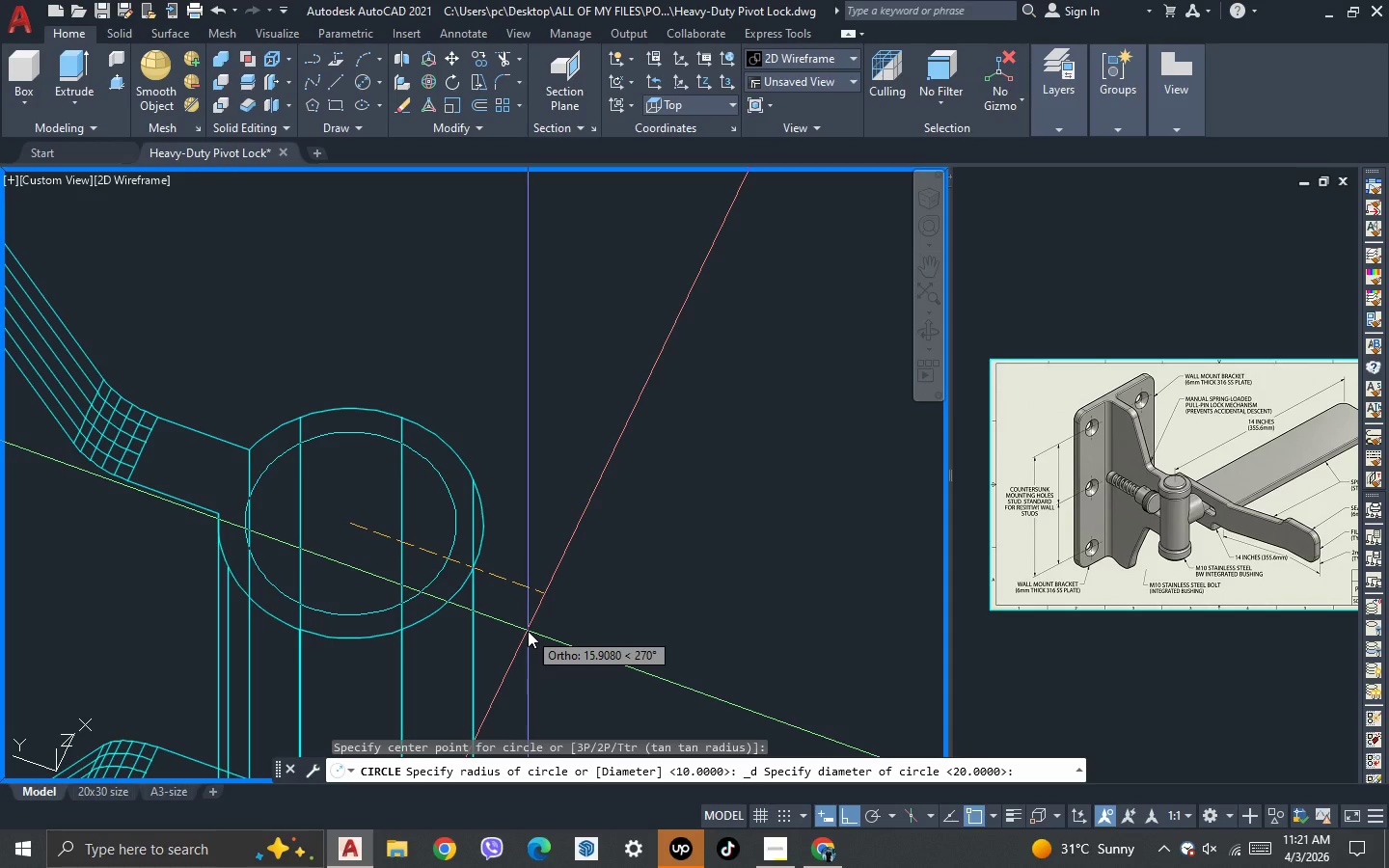 
wait(7.09)
 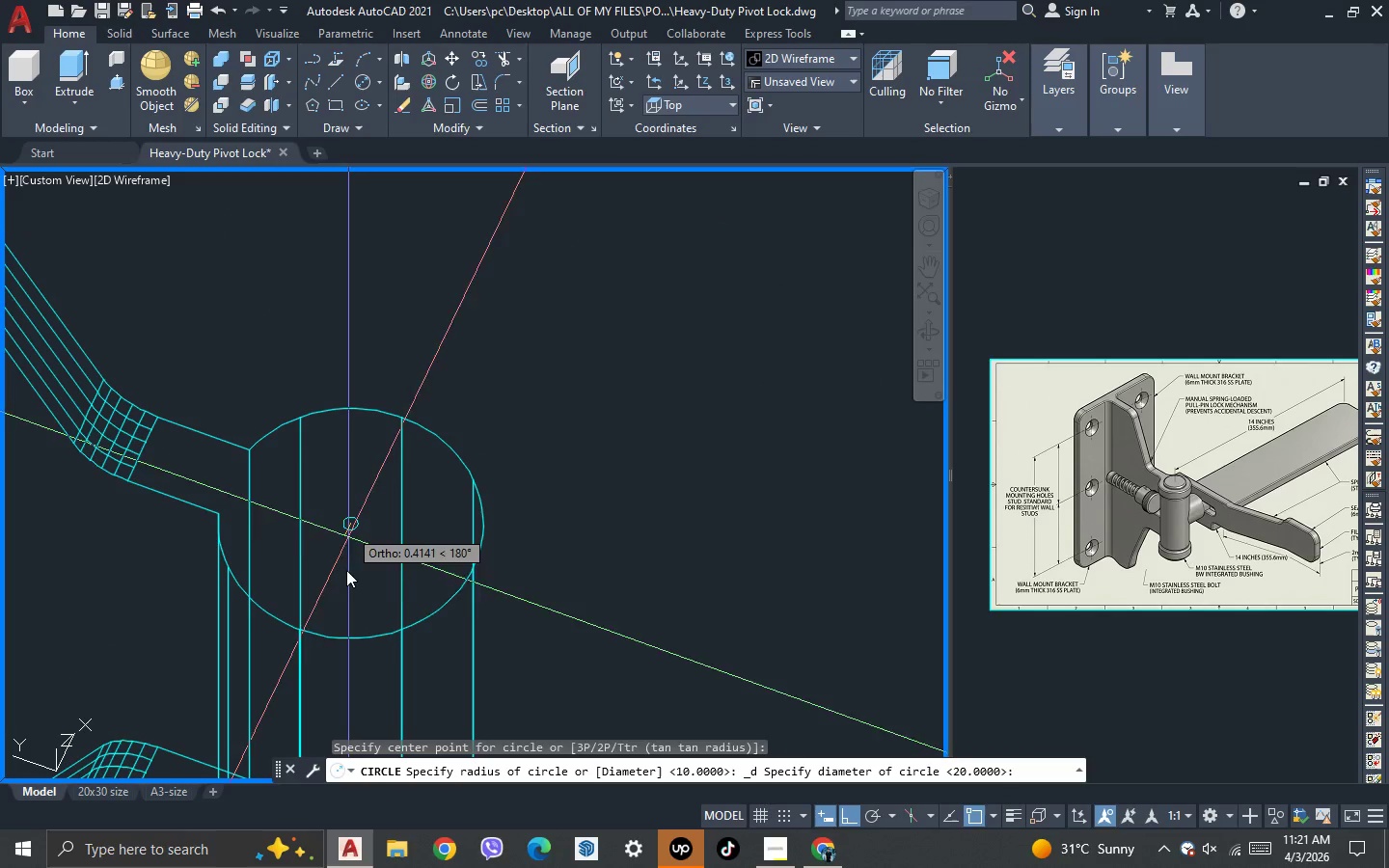 
type(15)
 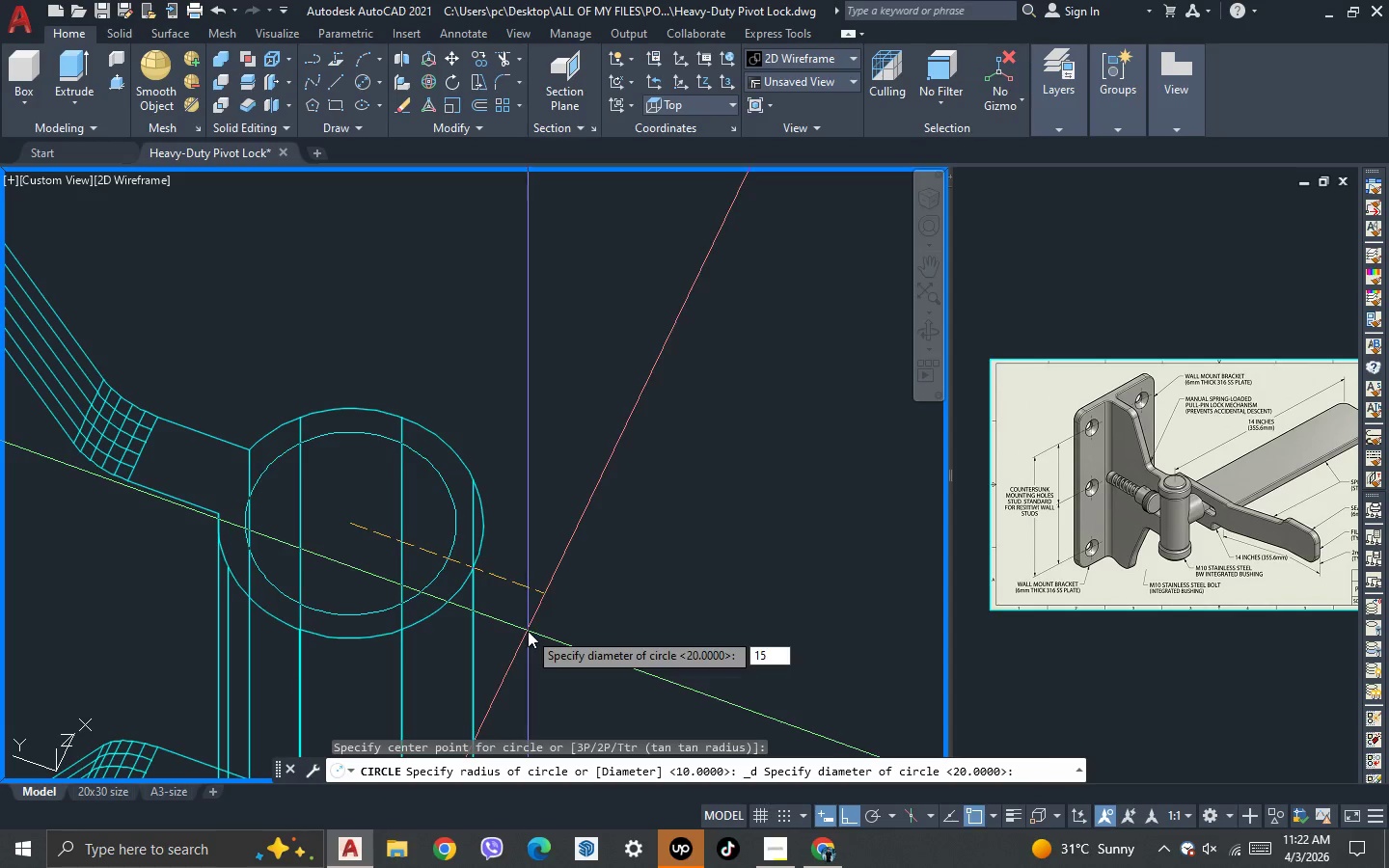 
key(Enter)
 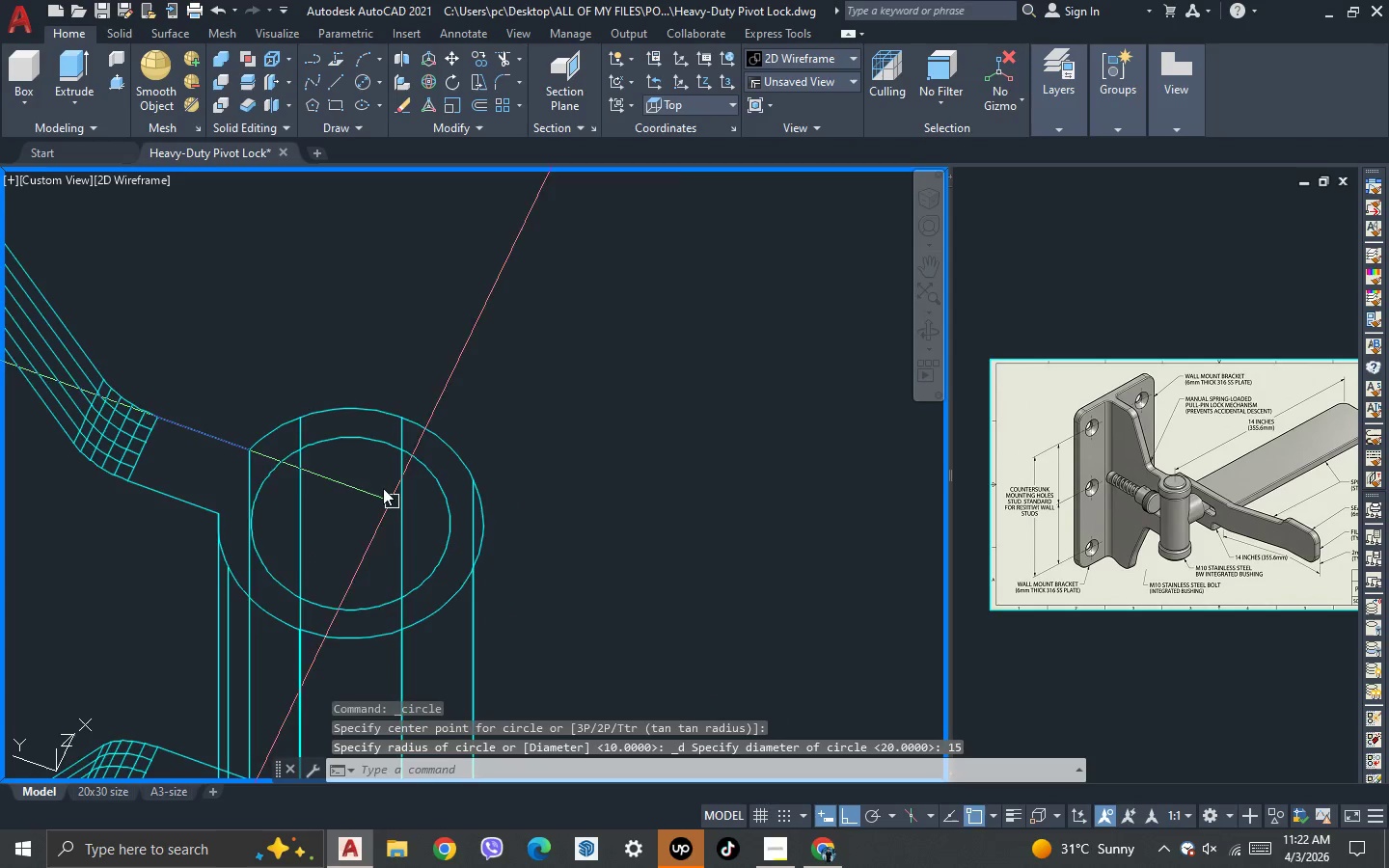 
scroll: coordinate [367, 471], scroll_direction: down, amount: 3.0
 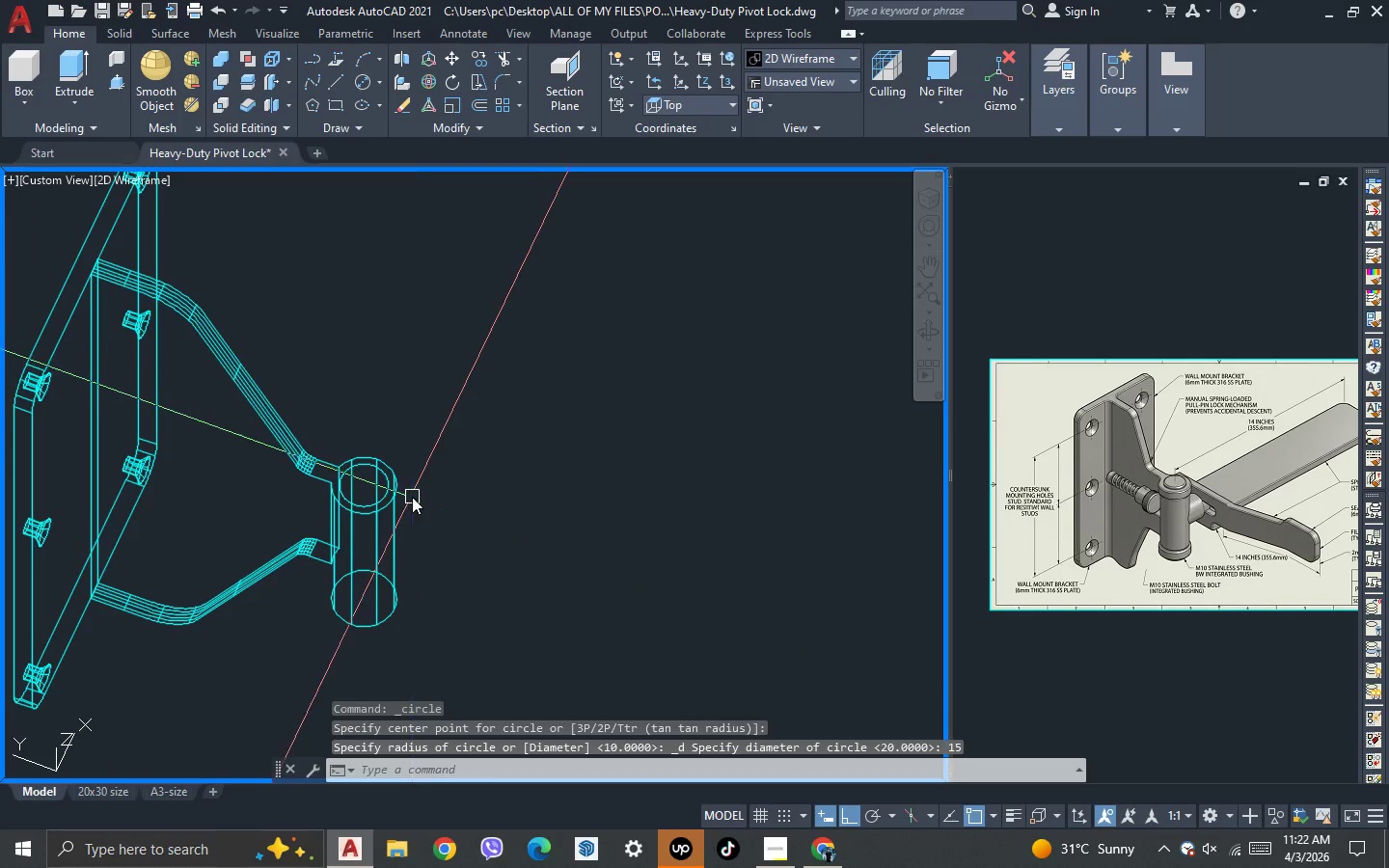 
scroll: coordinate [389, 507], scroll_direction: up, amount: 1.0
 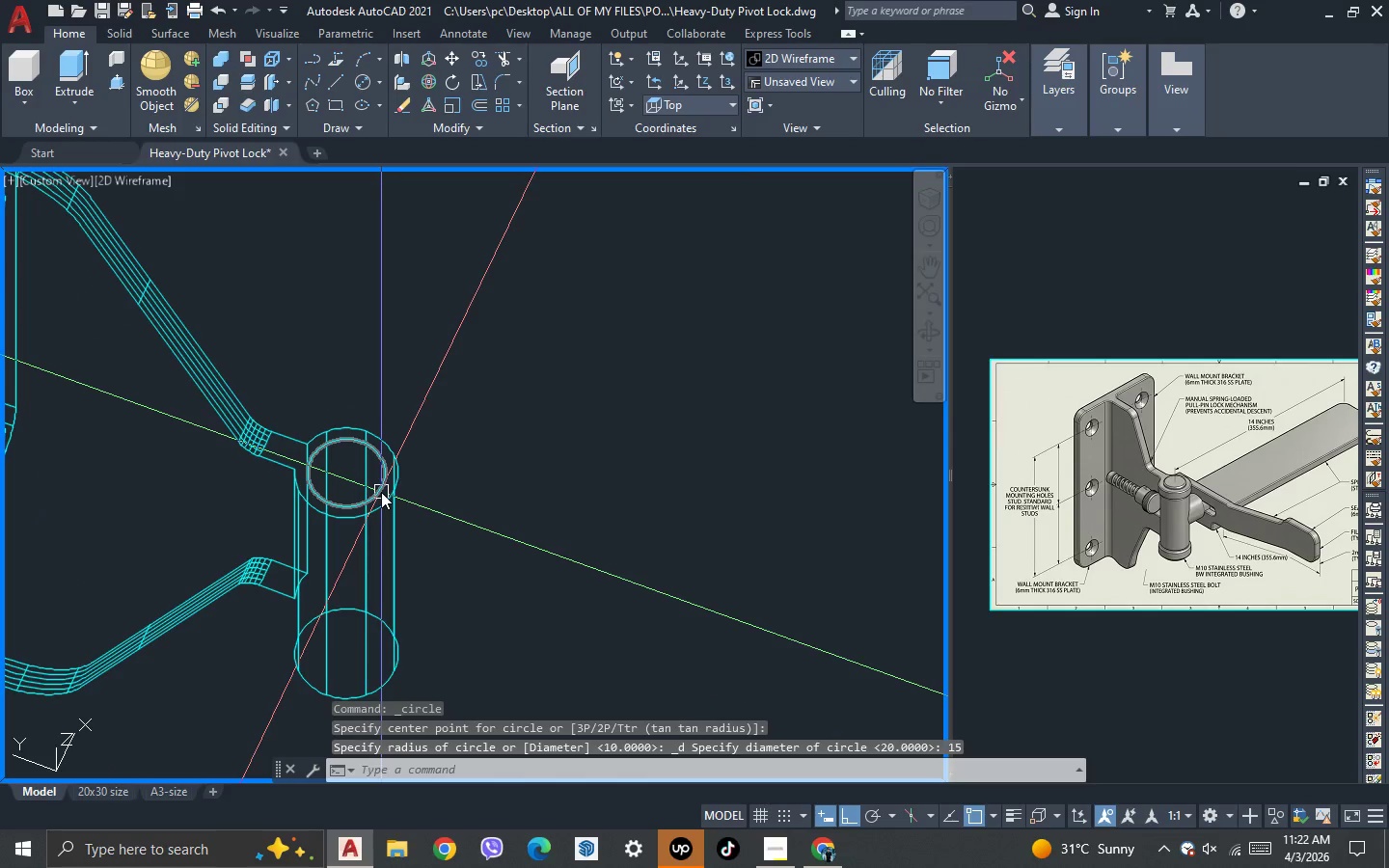 
left_click([381, 492])
 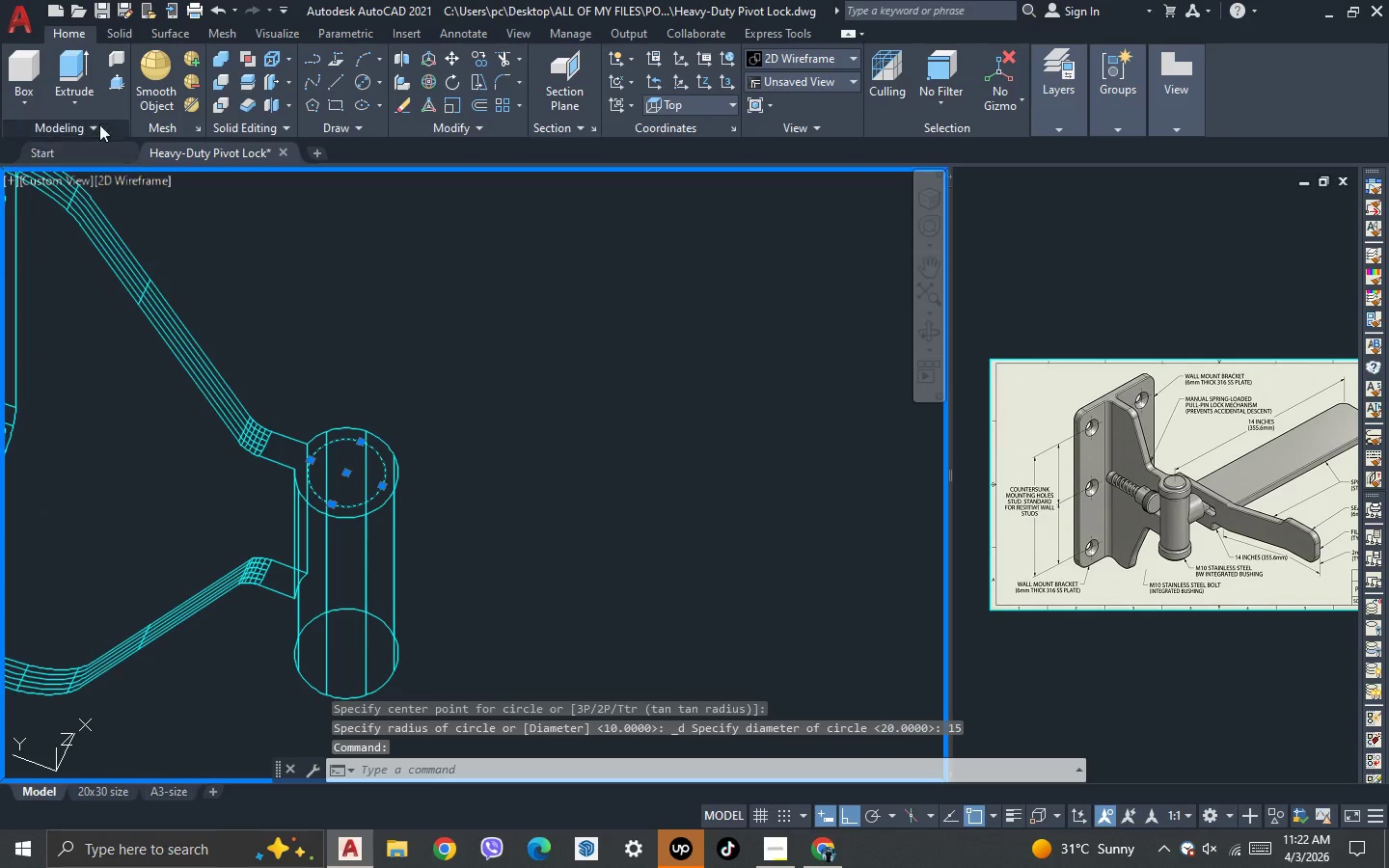 
left_click_drag(start_coordinate=[82, 71], to_coordinate=[93, 89])
 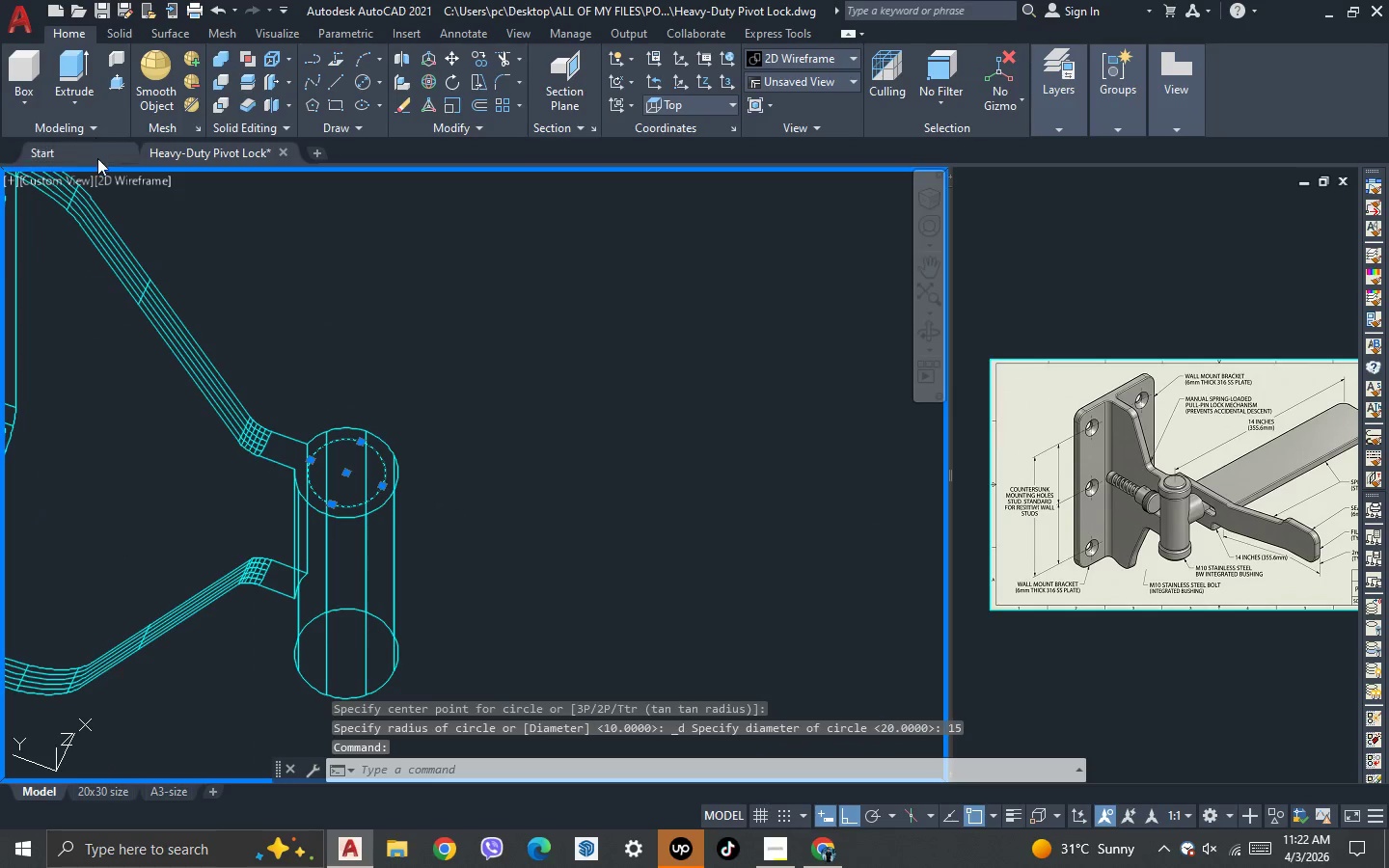 
scroll: coordinate [96, 155], scroll_direction: down, amount: 1.0
 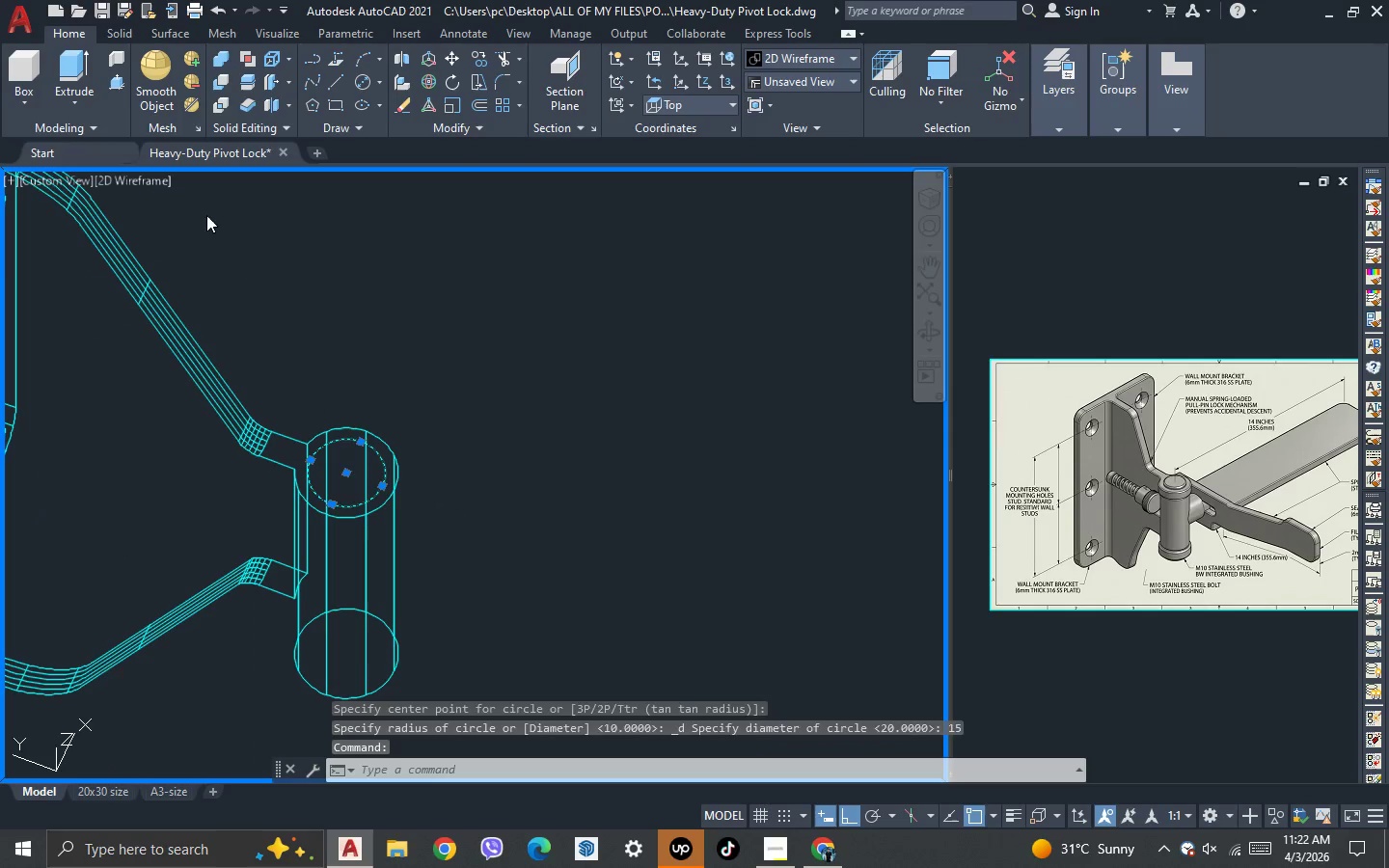 
key(Escape)
key(Escape)
type(pre)
 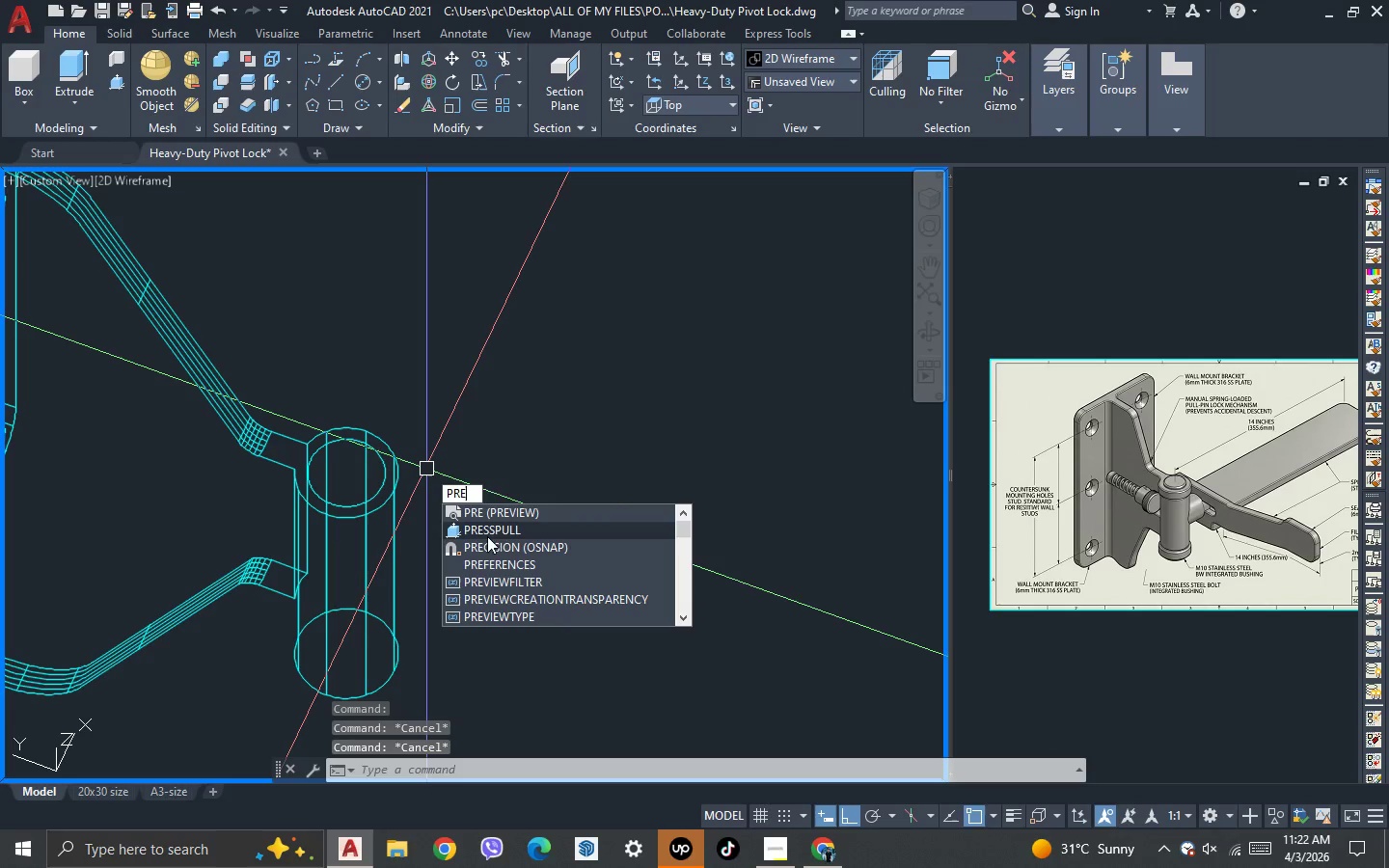 
left_click([487, 531])
 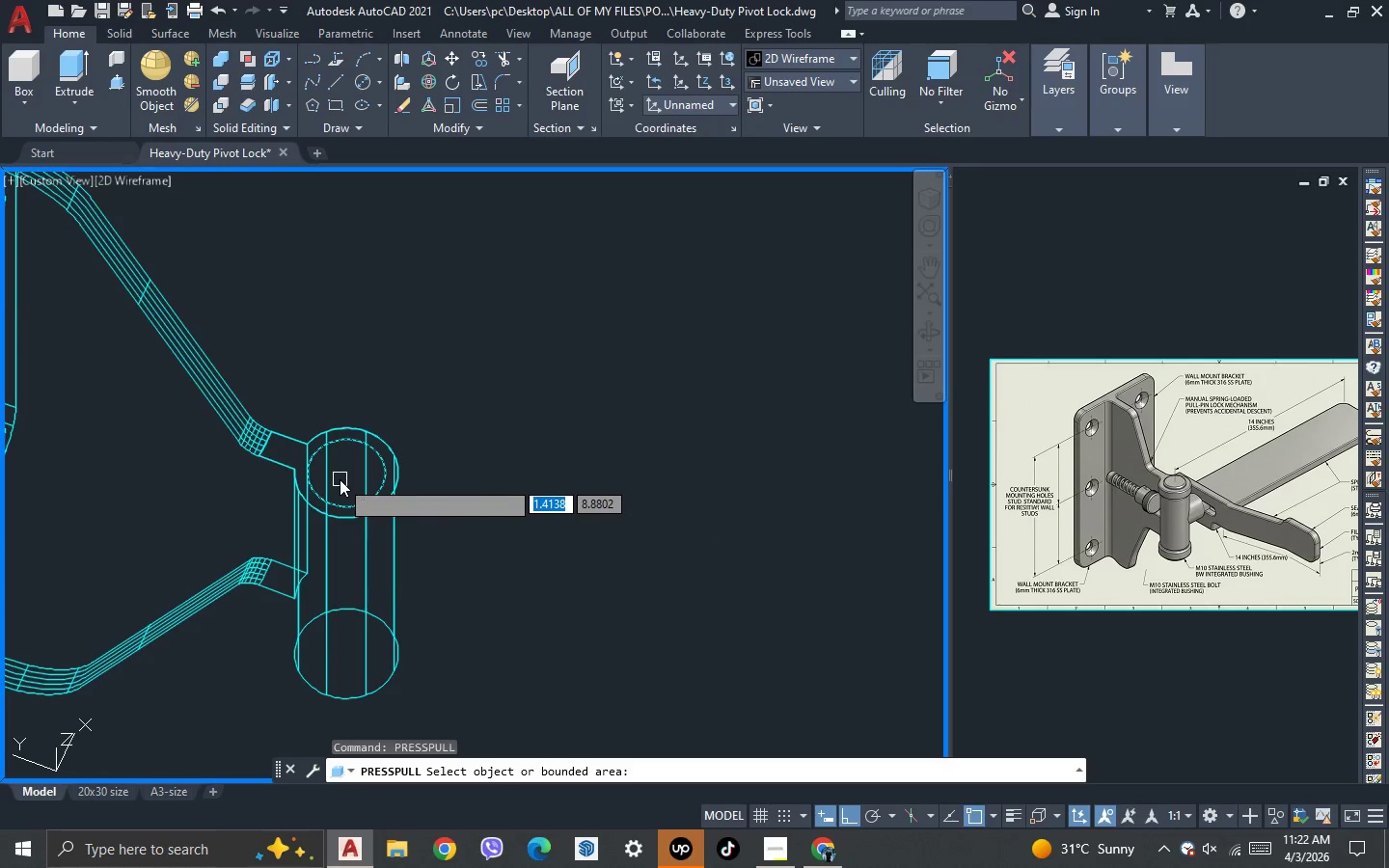 
left_click([340, 479])
 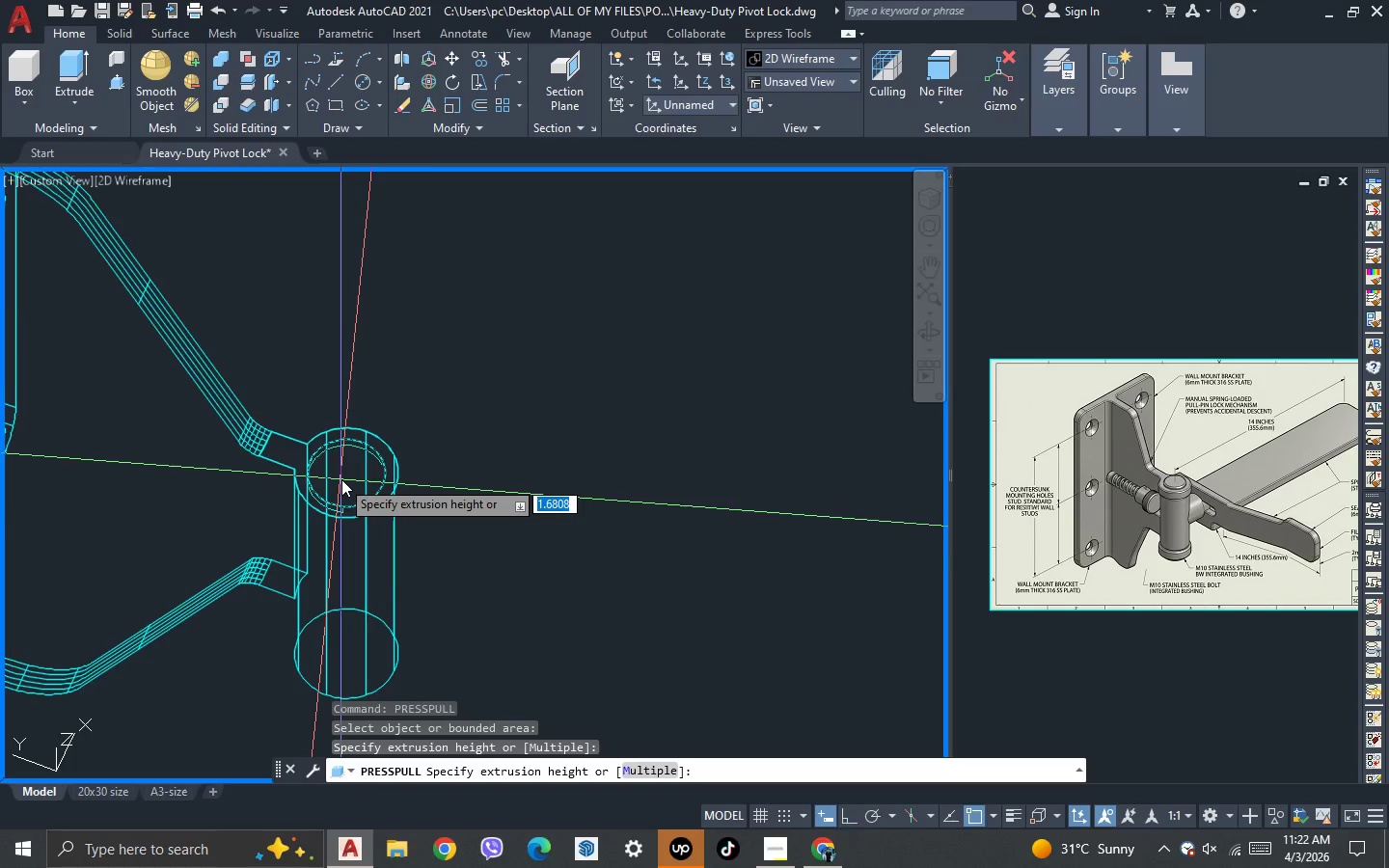 
scroll: coordinate [348, 488], scroll_direction: down, amount: 2.0
 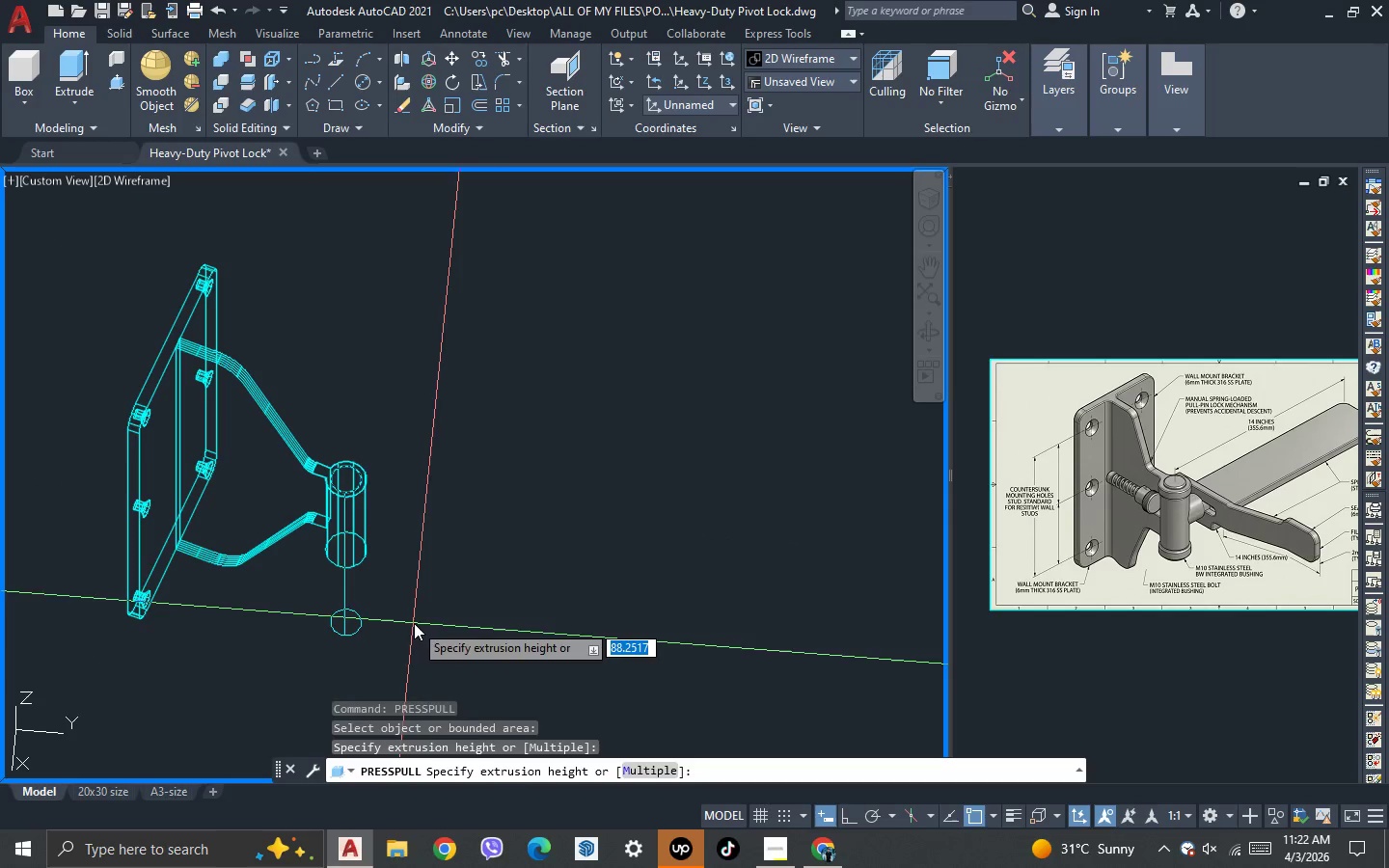 
left_click([414, 623])
 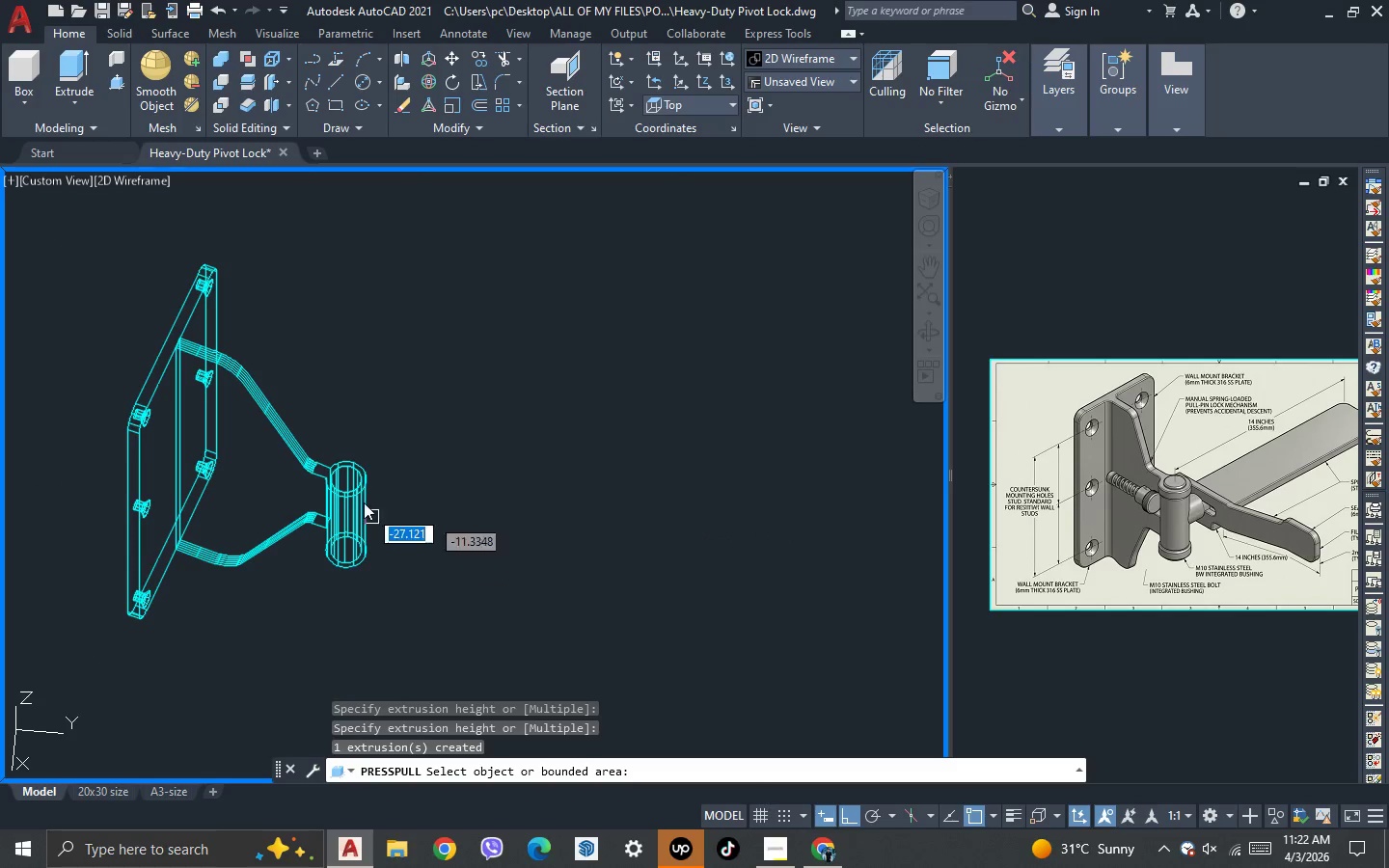 
key(Escape)
 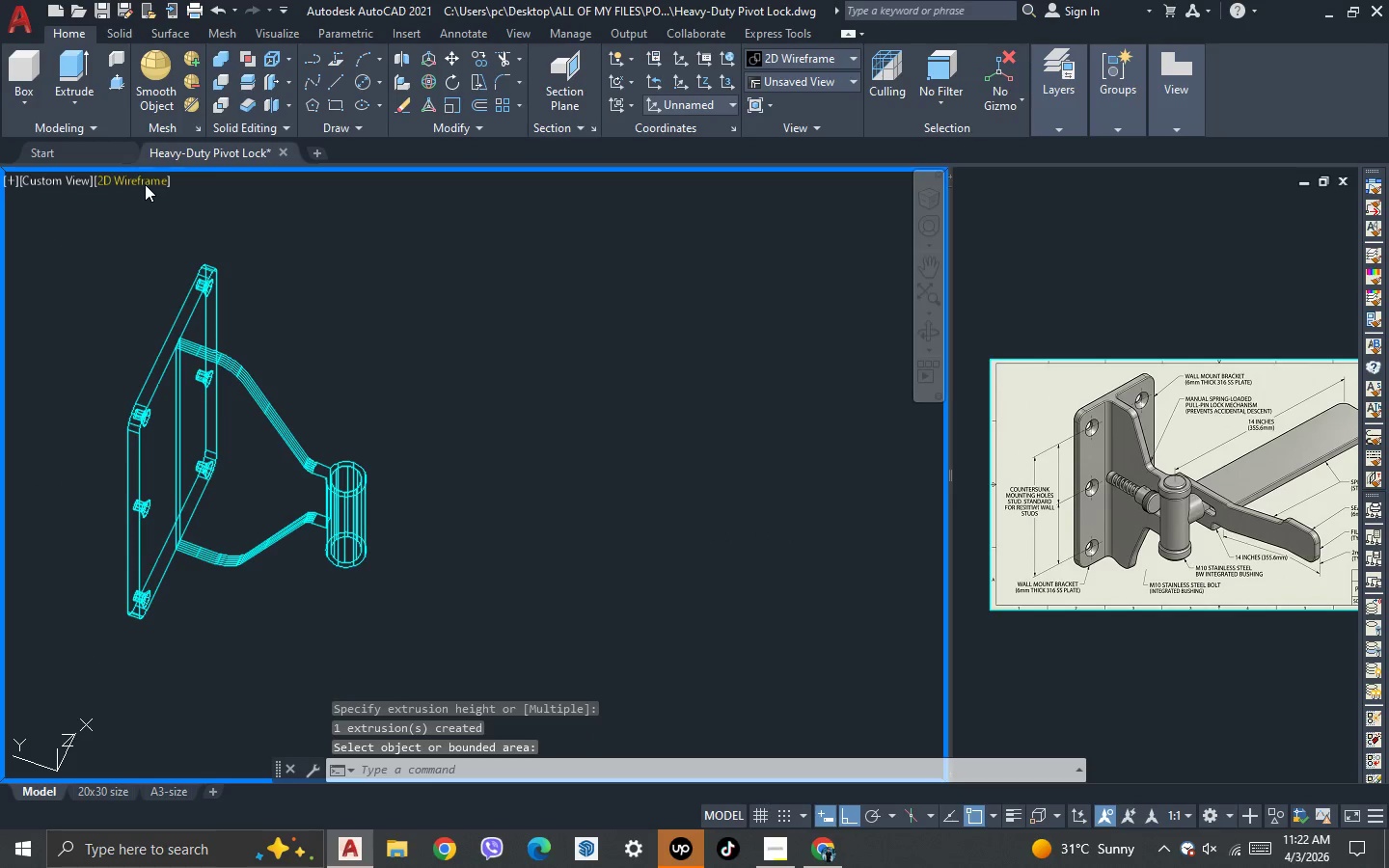 
left_click([144, 178])
 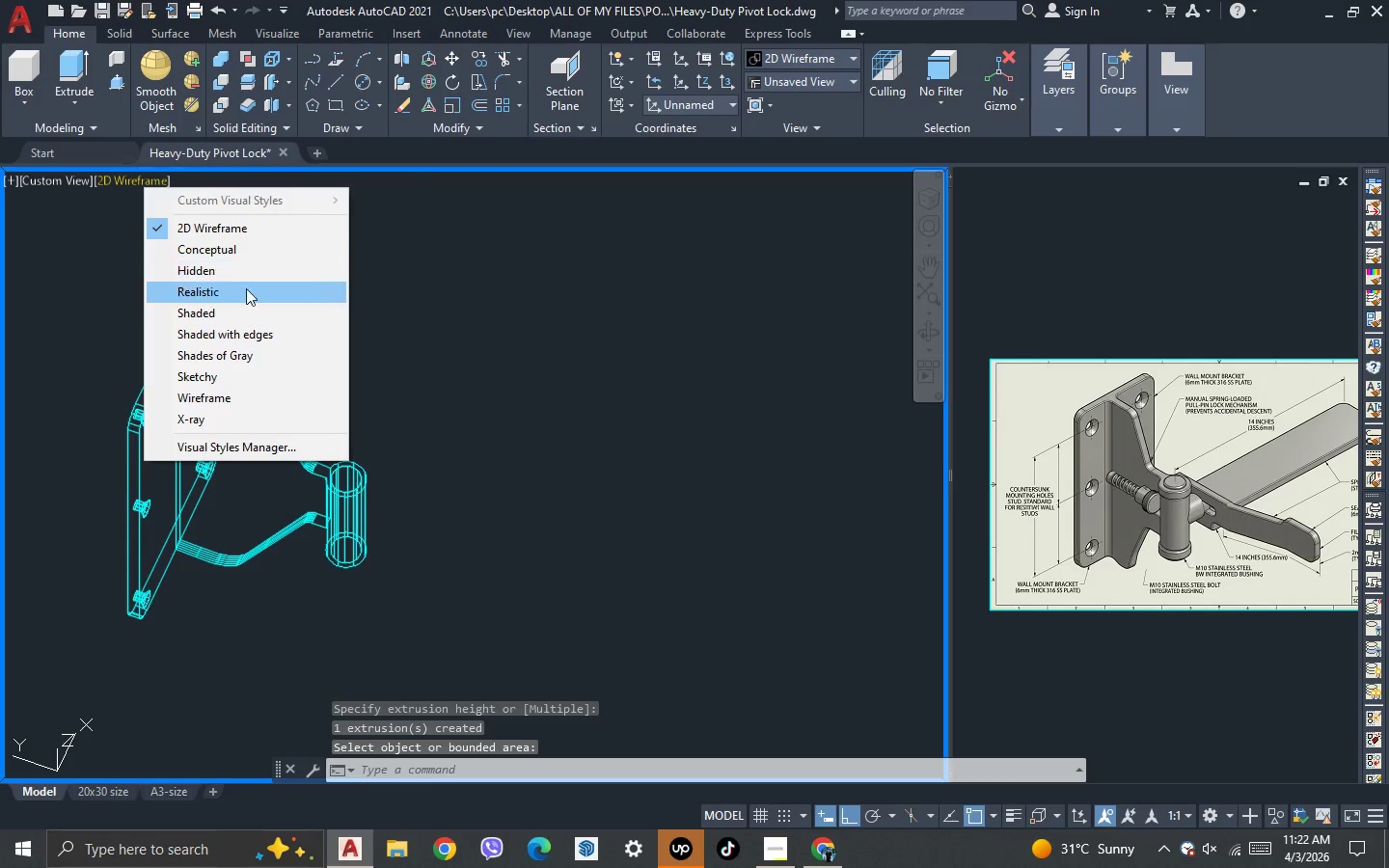 
left_click_drag(start_coordinate=[247, 291], to_coordinate=[247, 298])
 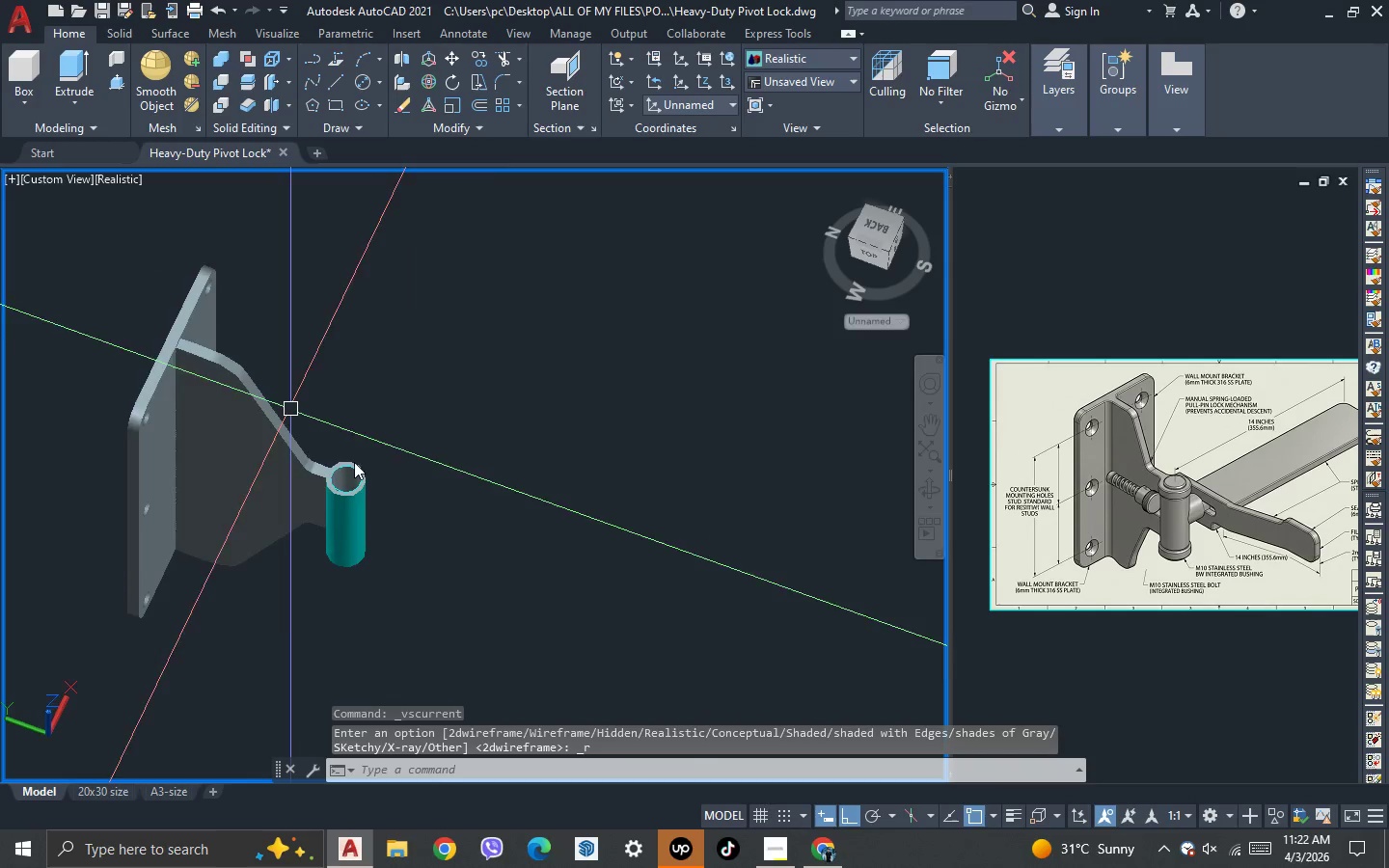 
scroll: coordinate [358, 469], scroll_direction: up, amount: 2.0
 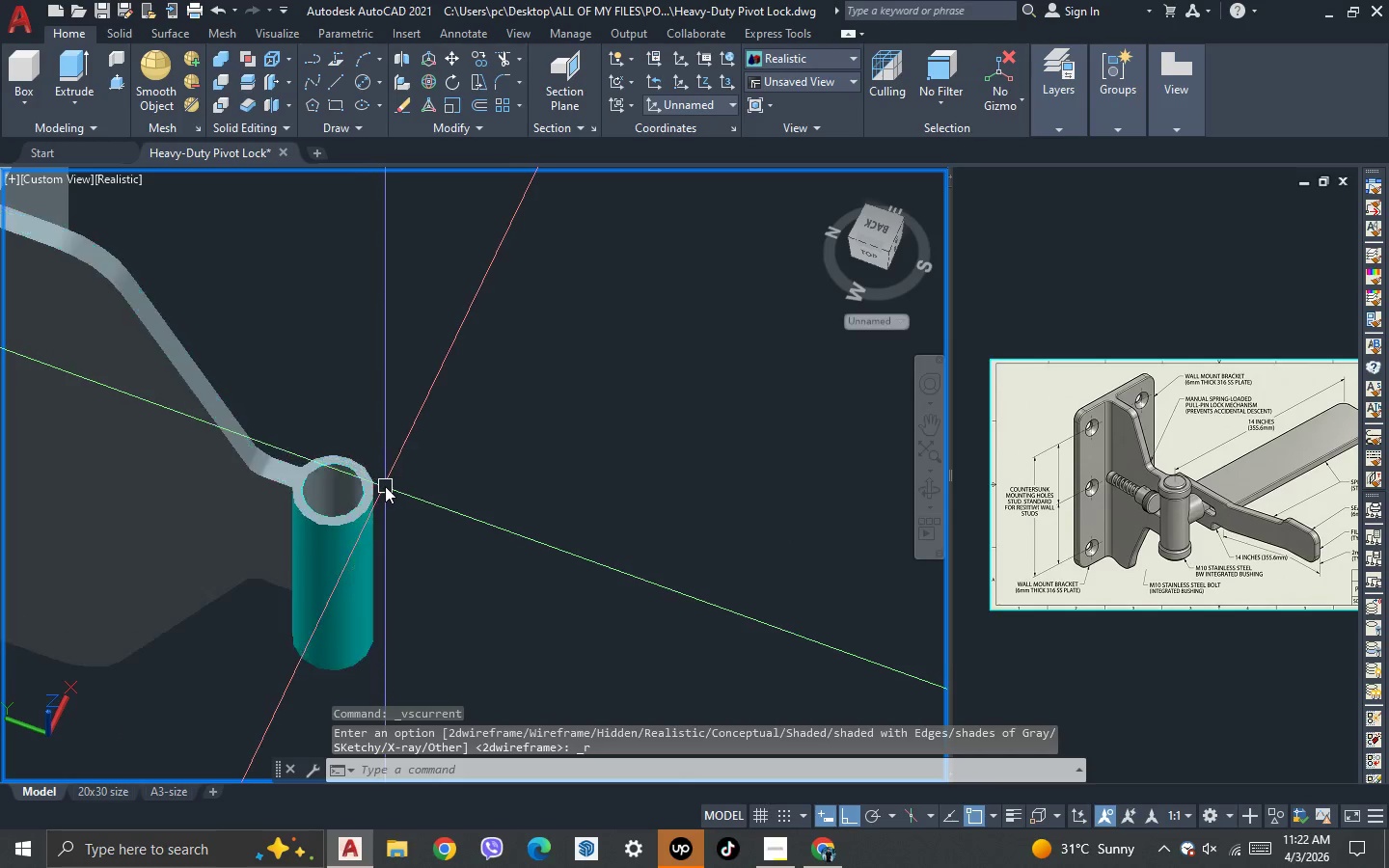 
key(3)
 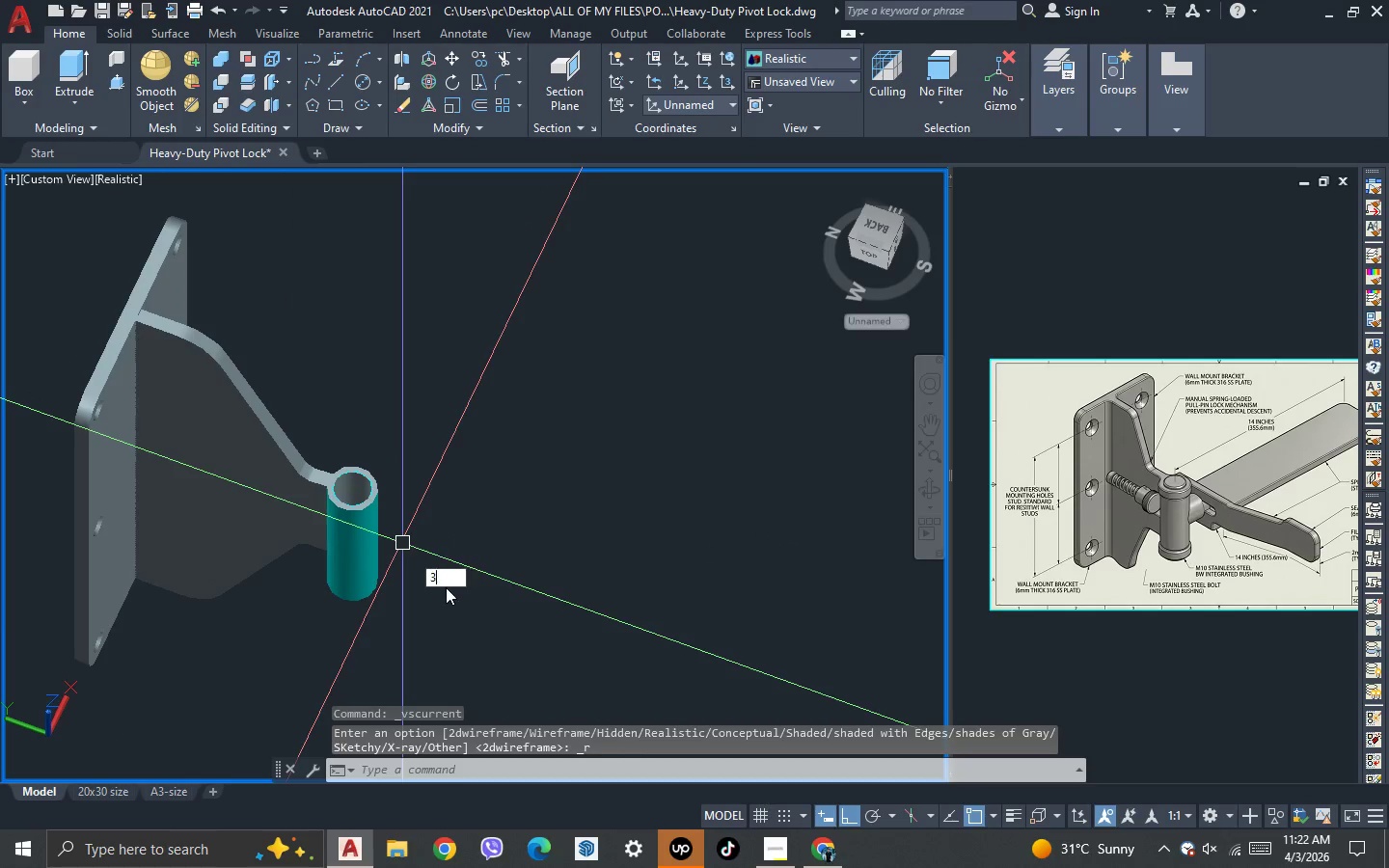 
key(Space)
 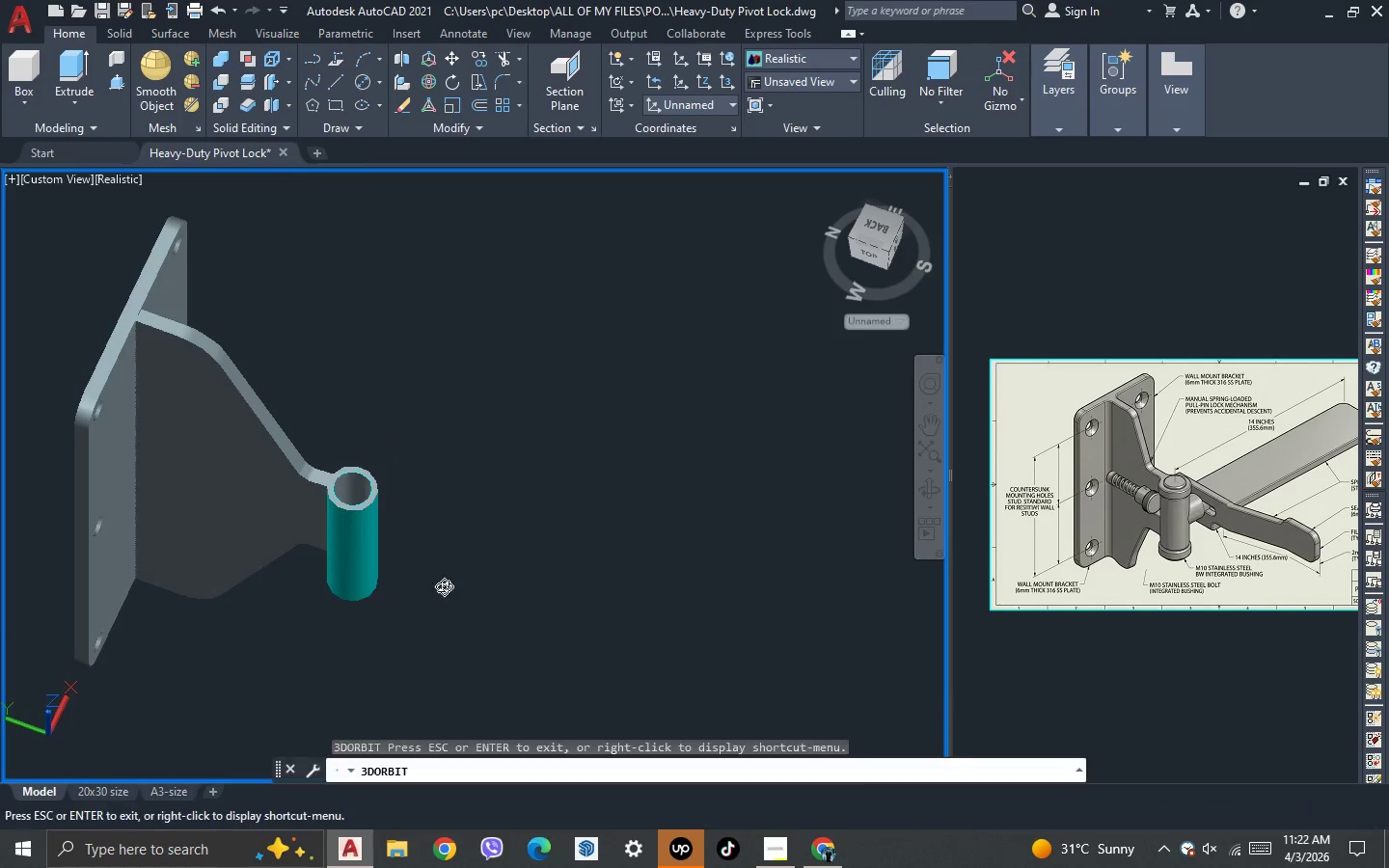 
scroll: coordinate [385, 486], scroll_direction: down, amount: 1.0
 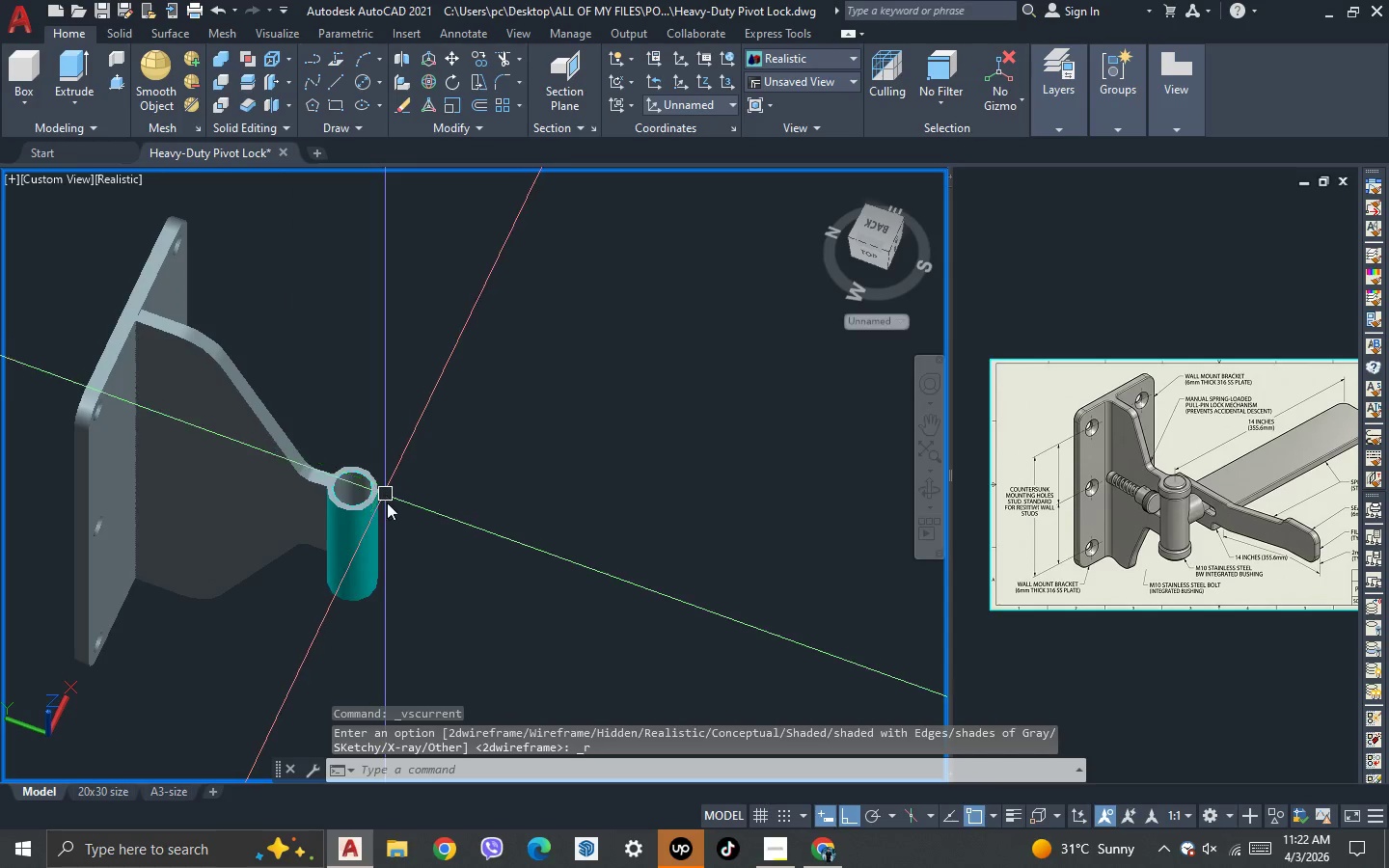 
left_click_drag(start_coordinate=[444, 586], to_coordinate=[401, 426])
 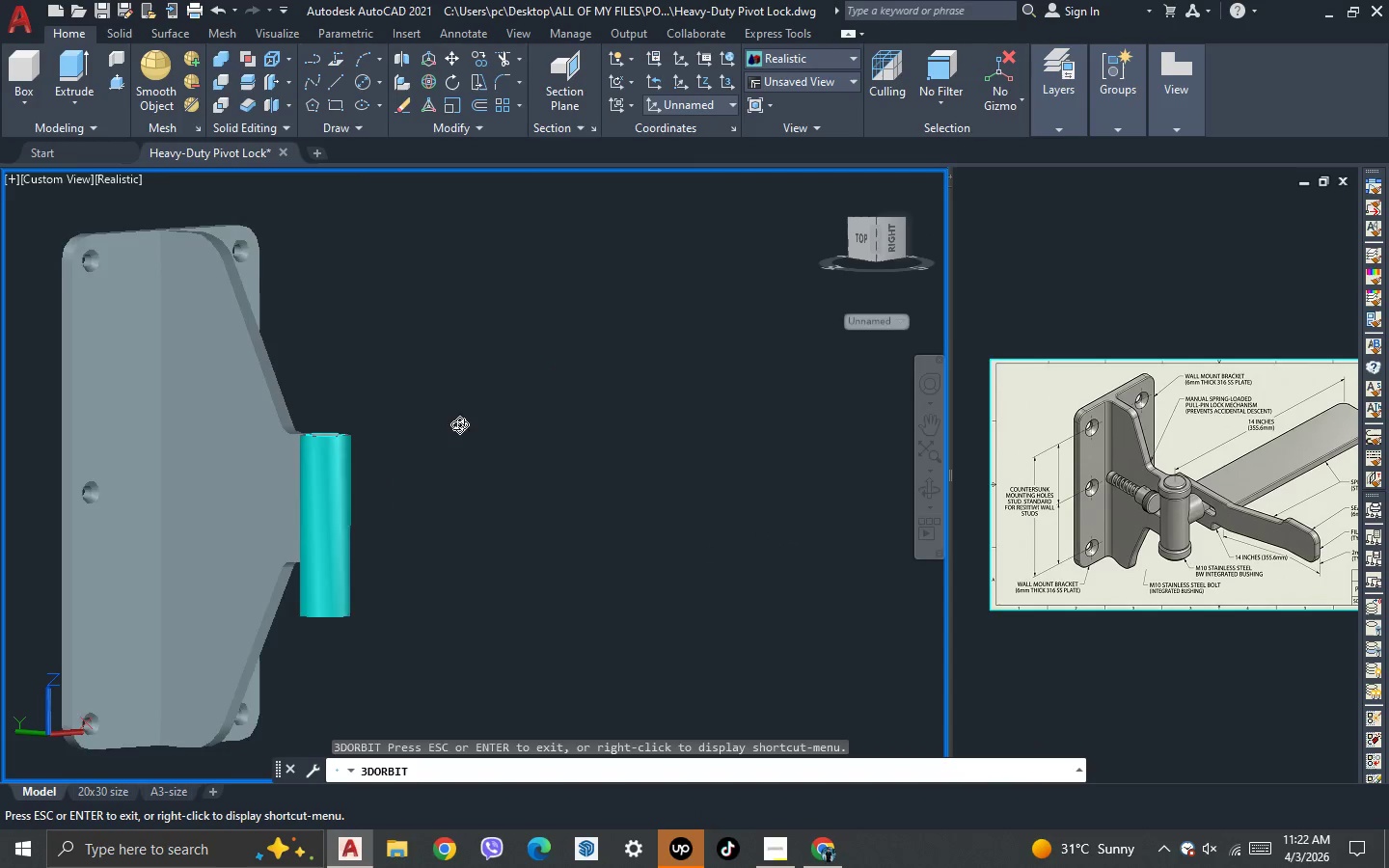 
left_click_drag(start_coordinate=[445, 506], to_coordinate=[455, 595])
 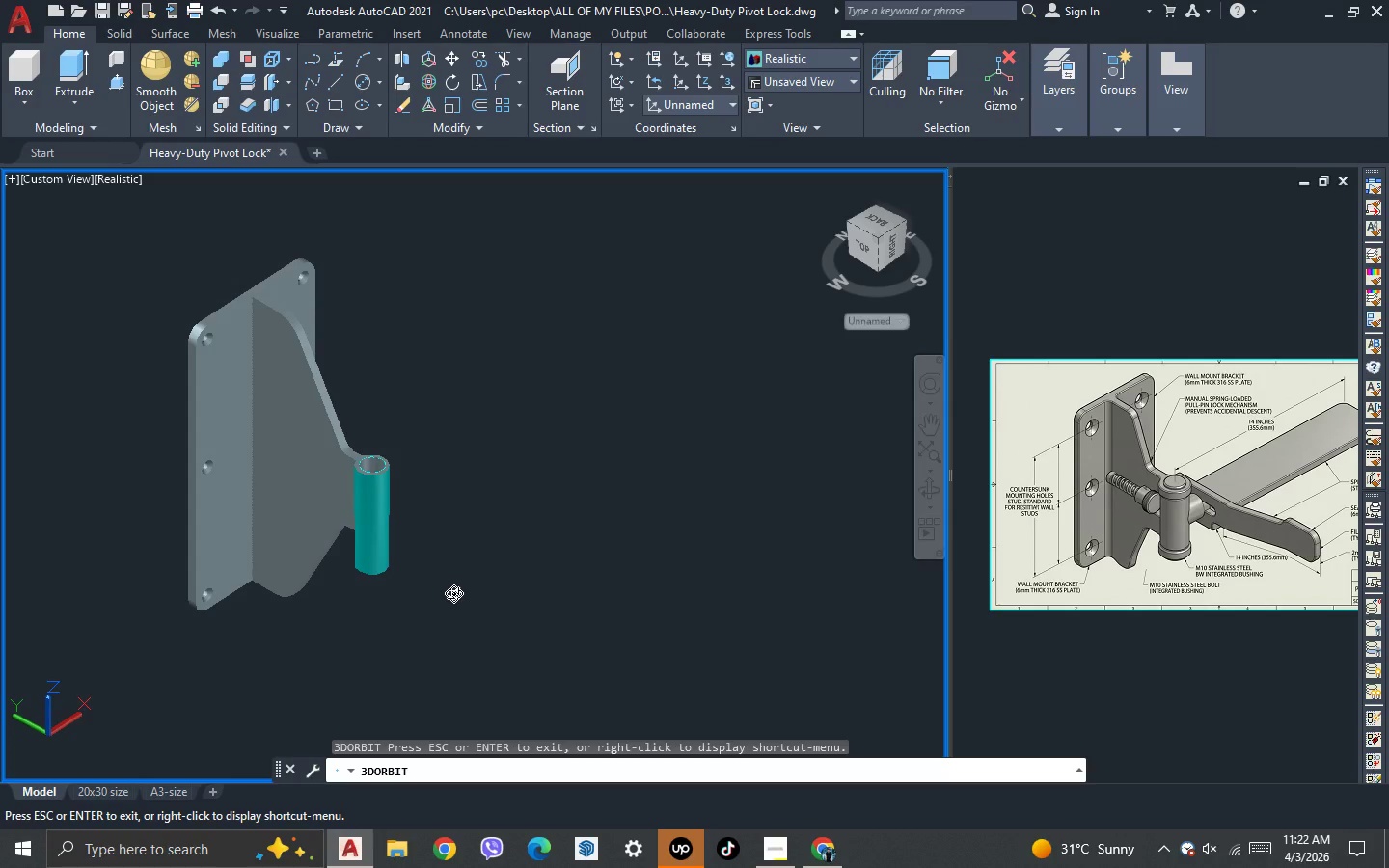 
scroll: coordinate [460, 427], scroll_direction: down, amount: 4.0
 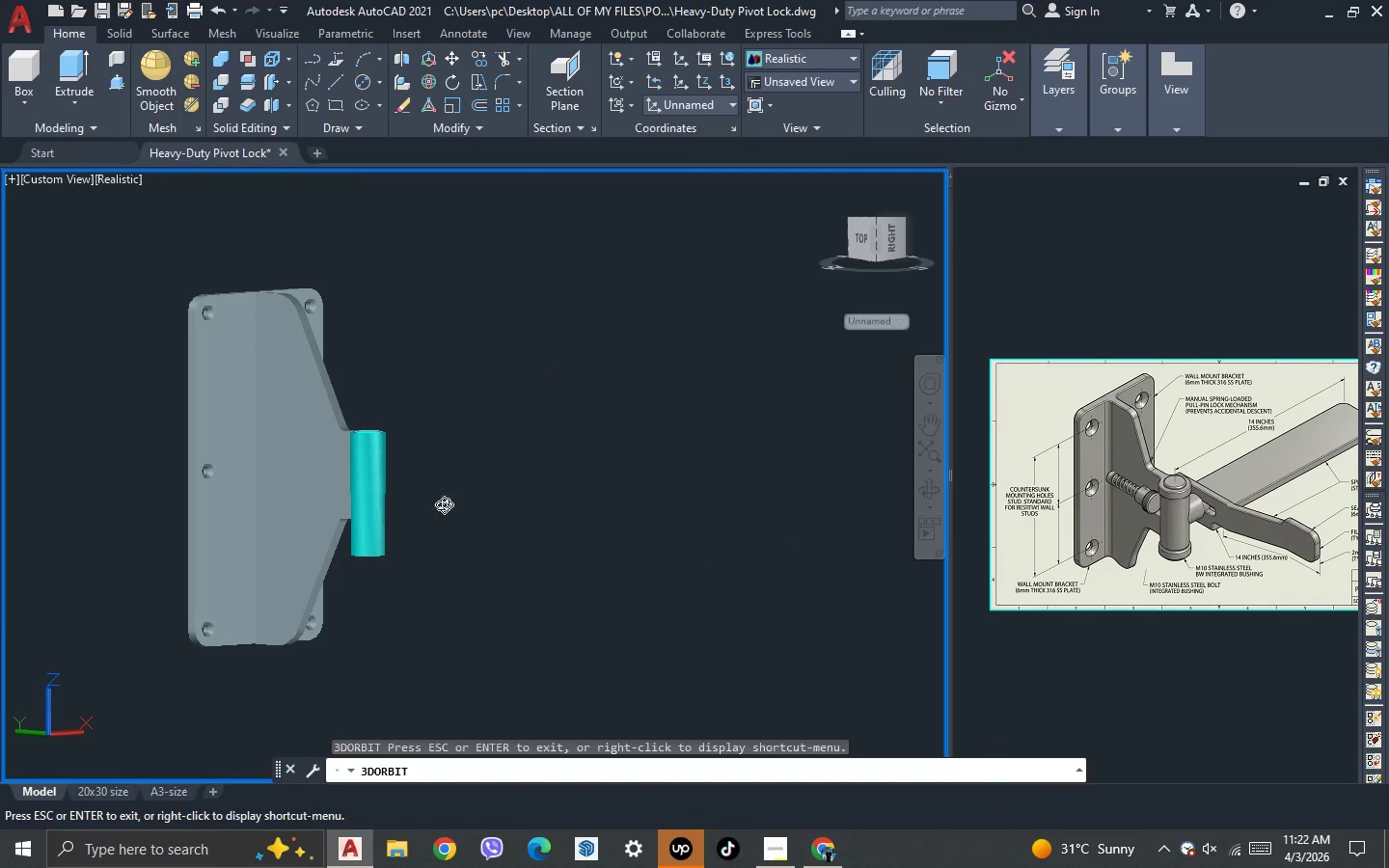 
key(Escape)
 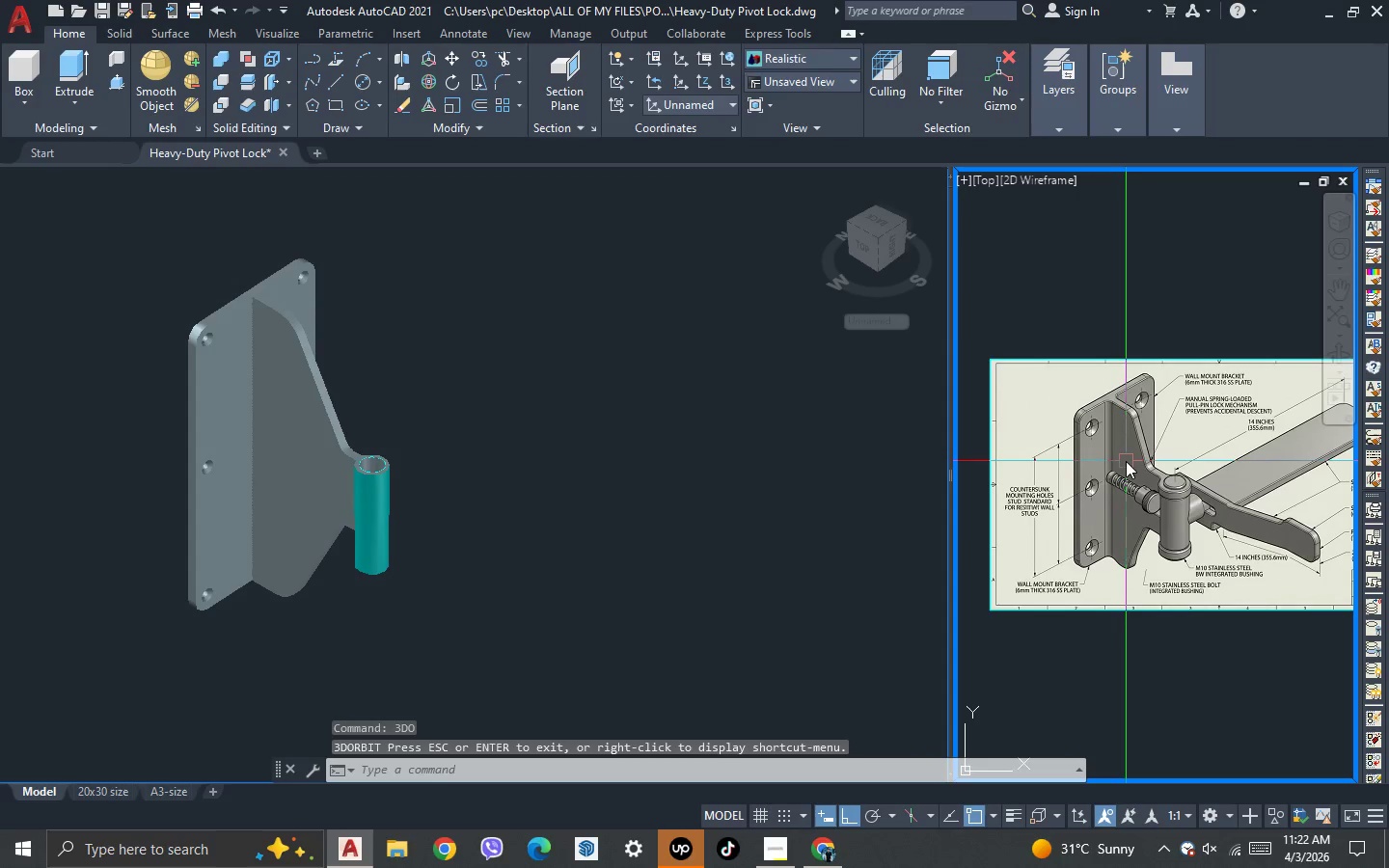 
scroll: coordinate [1109, 399], scroll_direction: up, amount: 5.0
 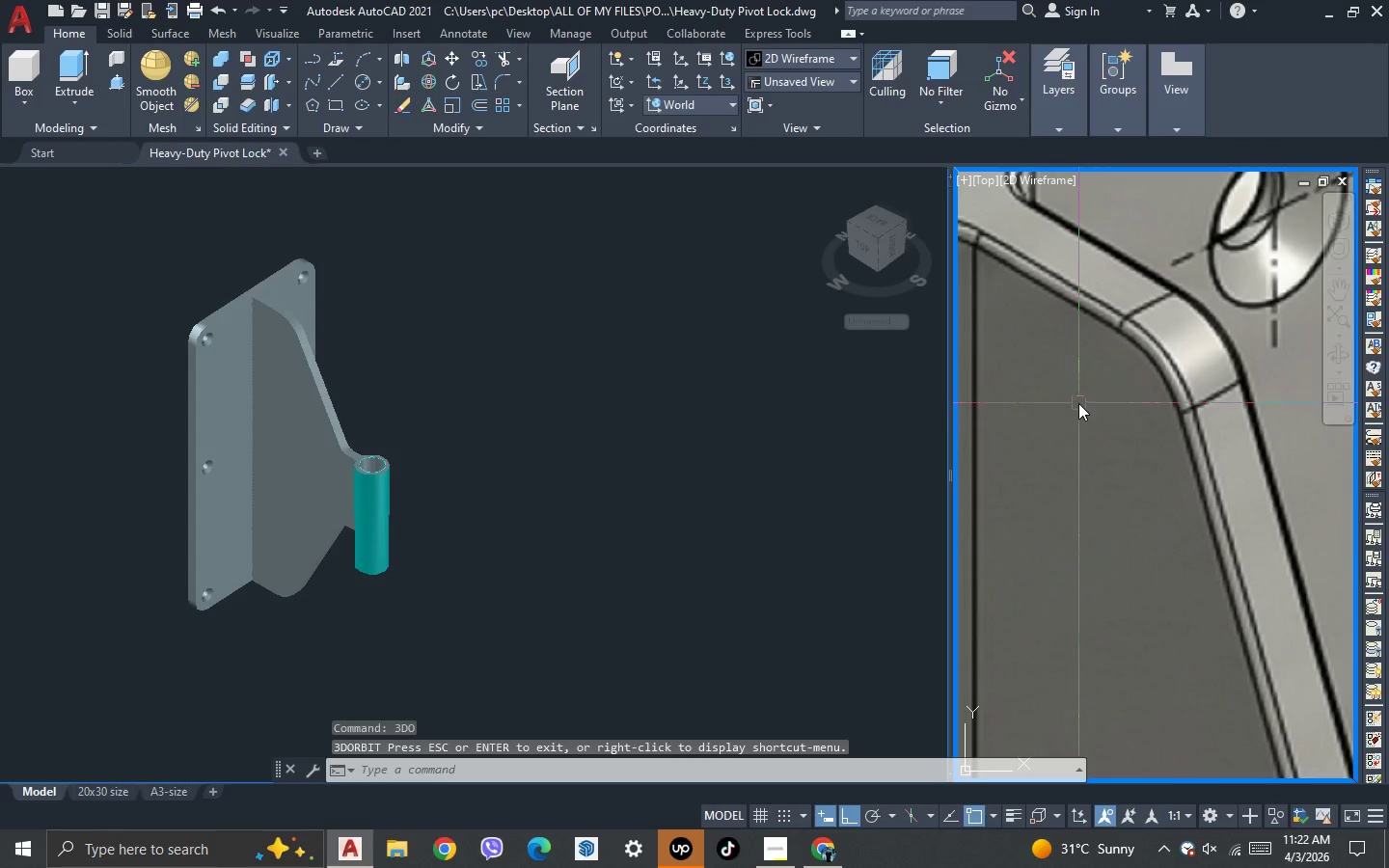 
left_click([744, 421])
 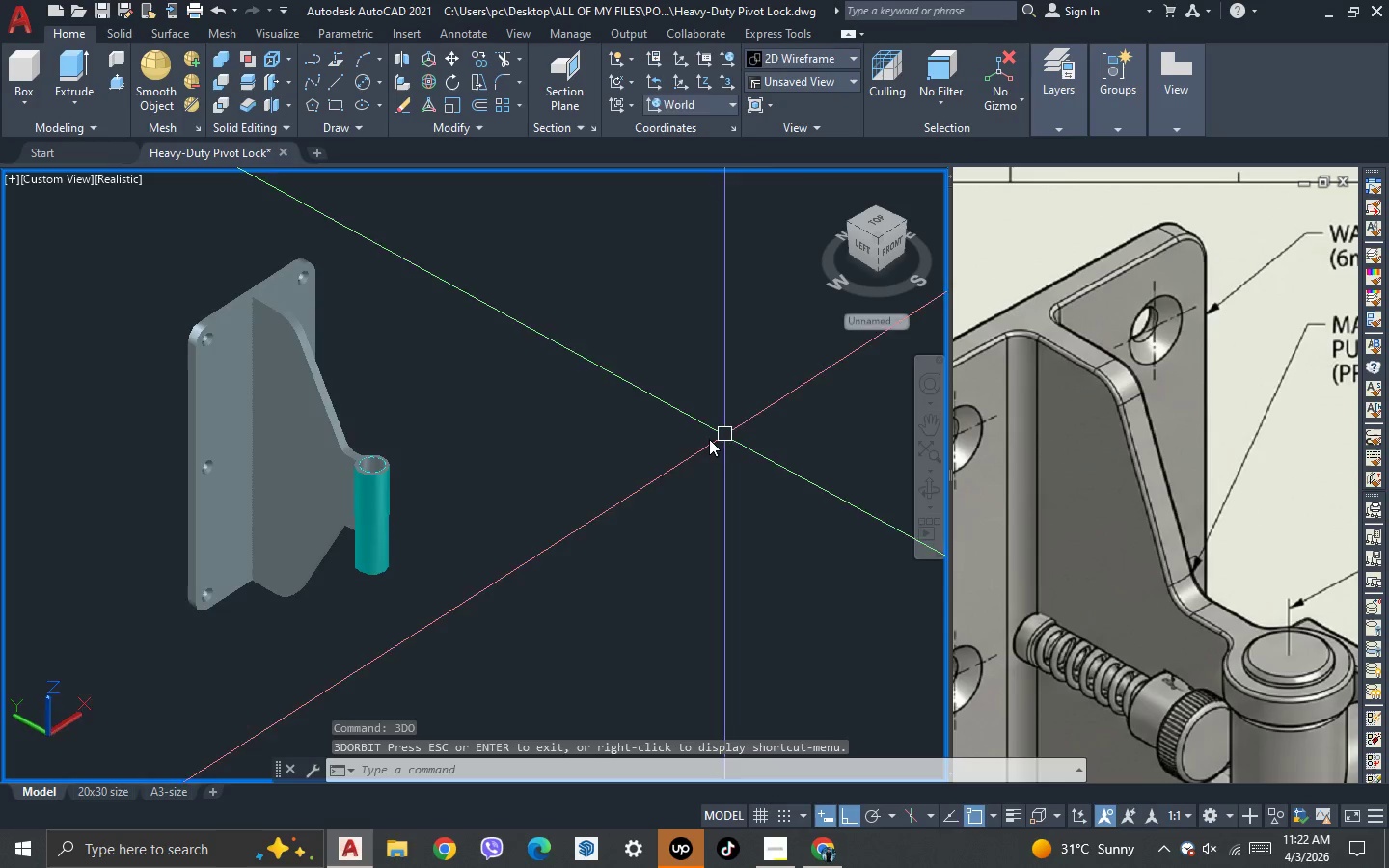 
scroll: coordinate [1077, 403], scroll_direction: down, amount: 2.0
 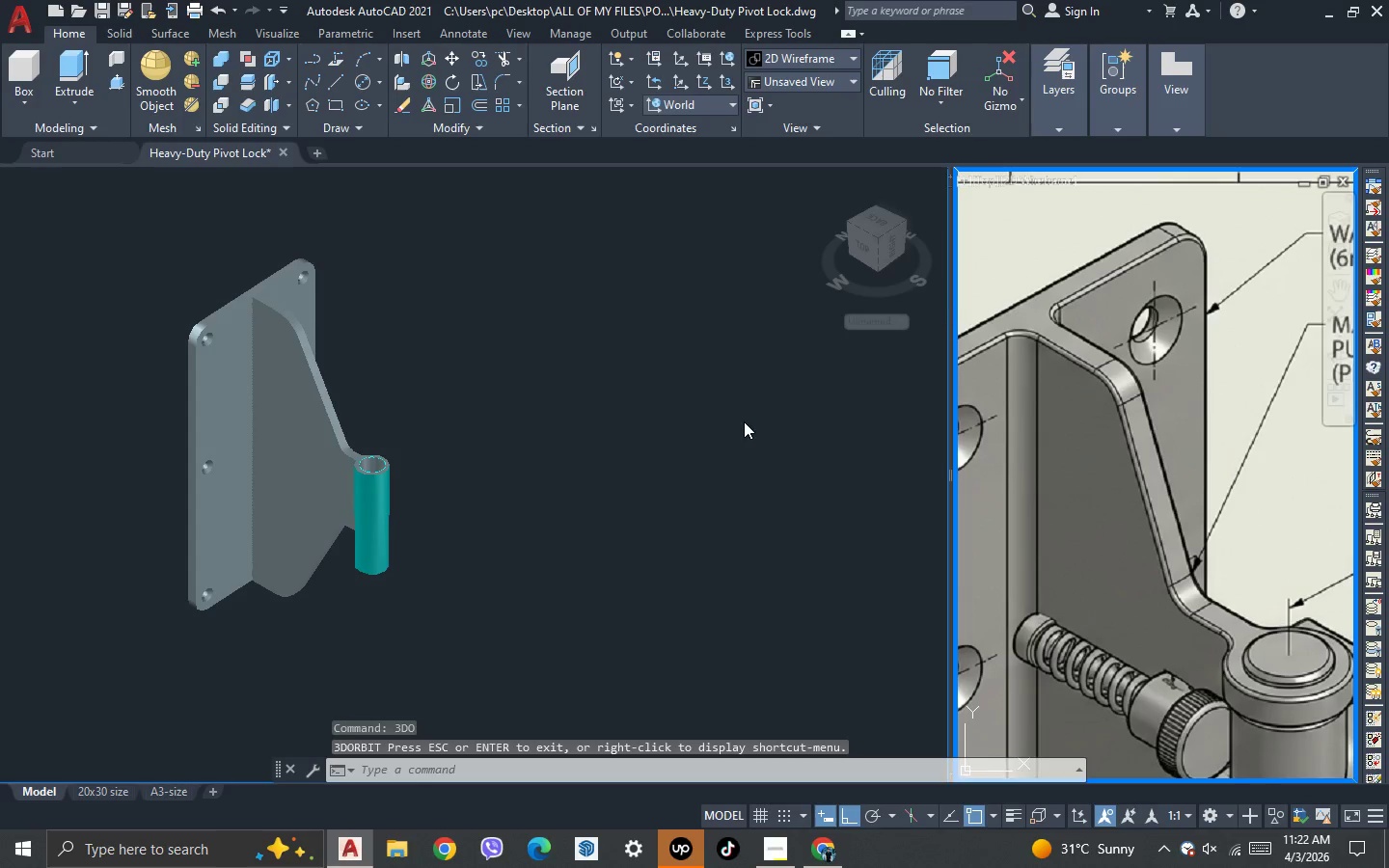 
scroll: coordinate [498, 374], scroll_direction: up, amount: 3.0
 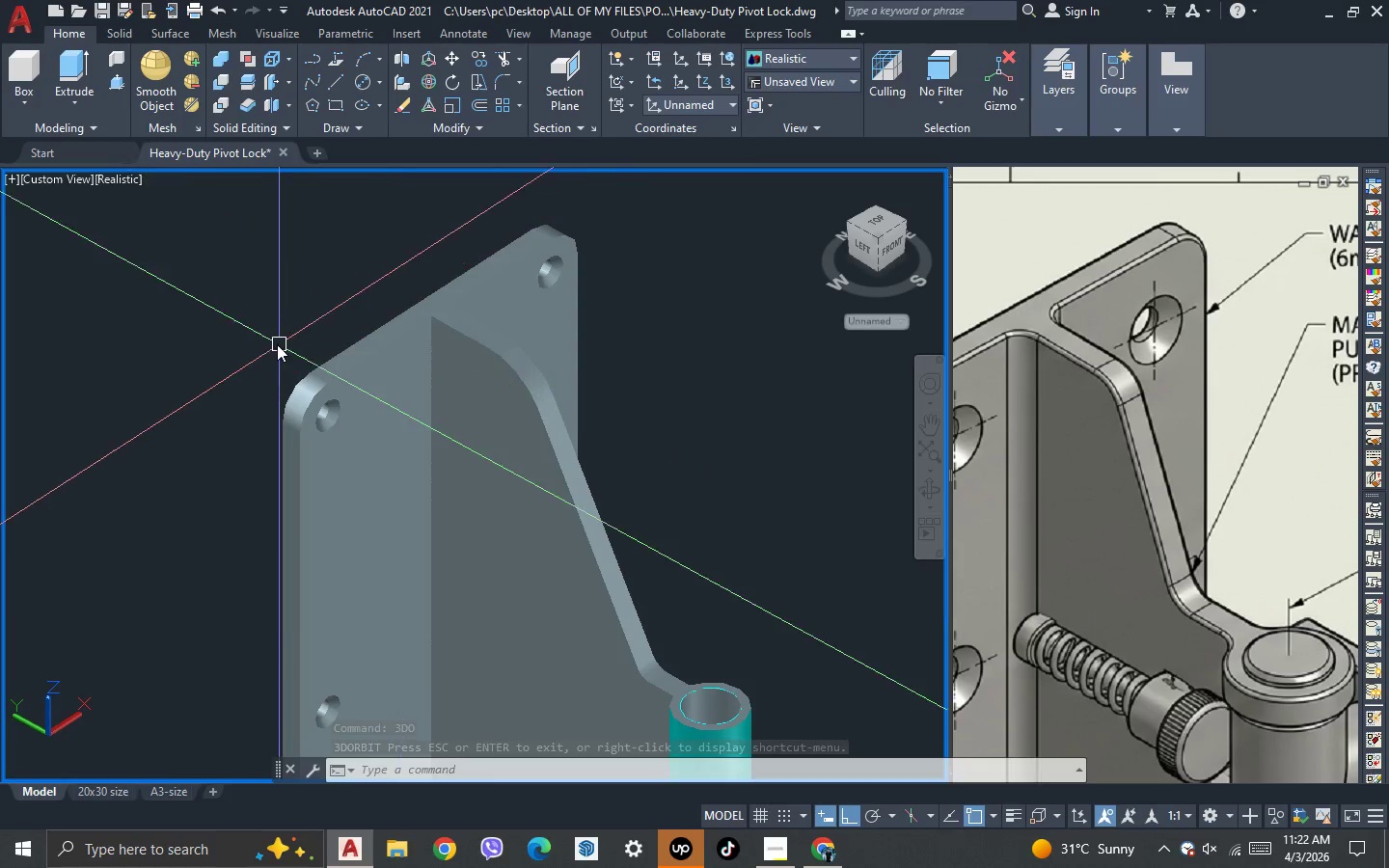 
scroll: coordinate [277, 344], scroll_direction: down, amount: 1.0
 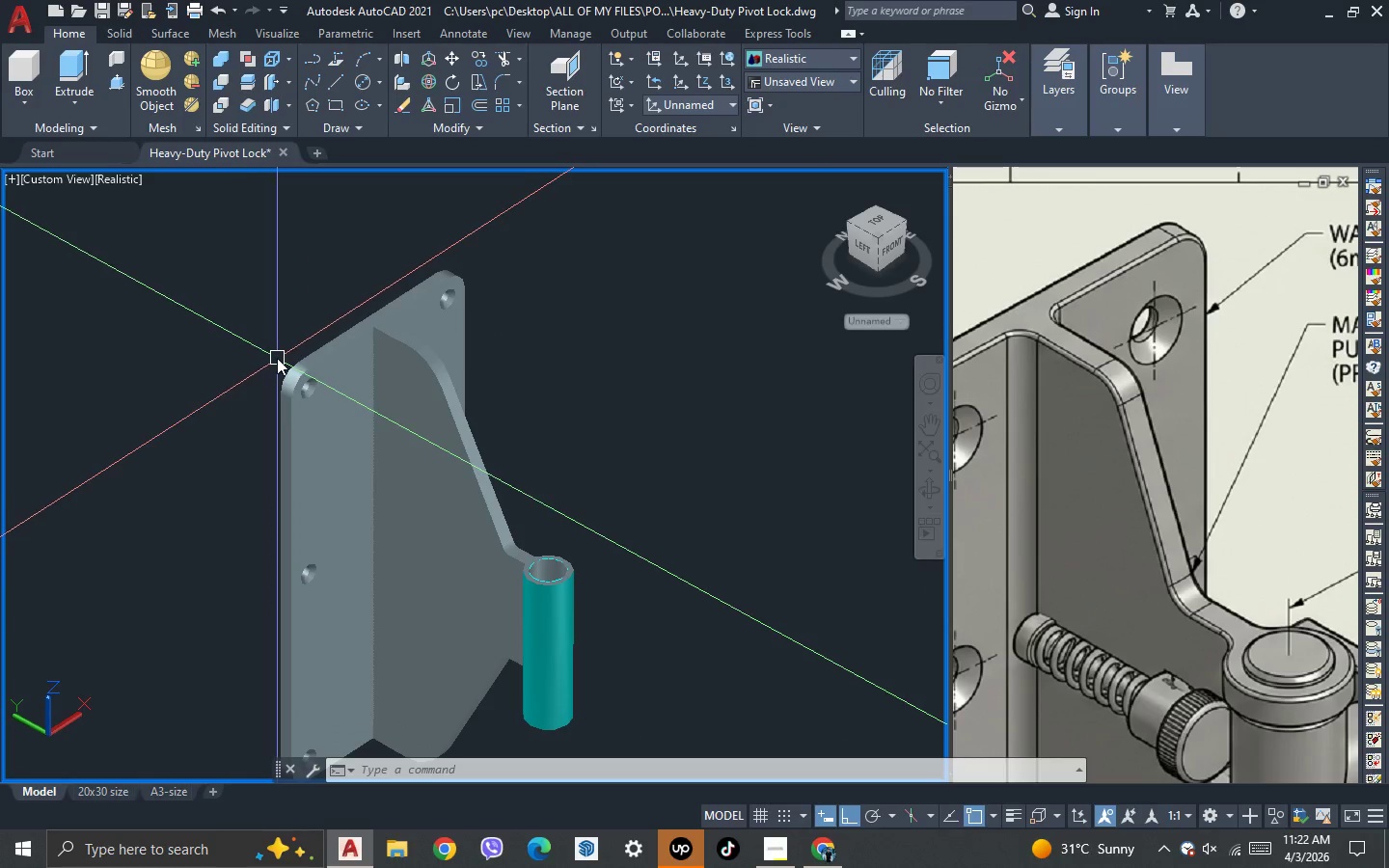 
scroll: coordinate [363, 356], scroll_direction: up, amount: 2.0
 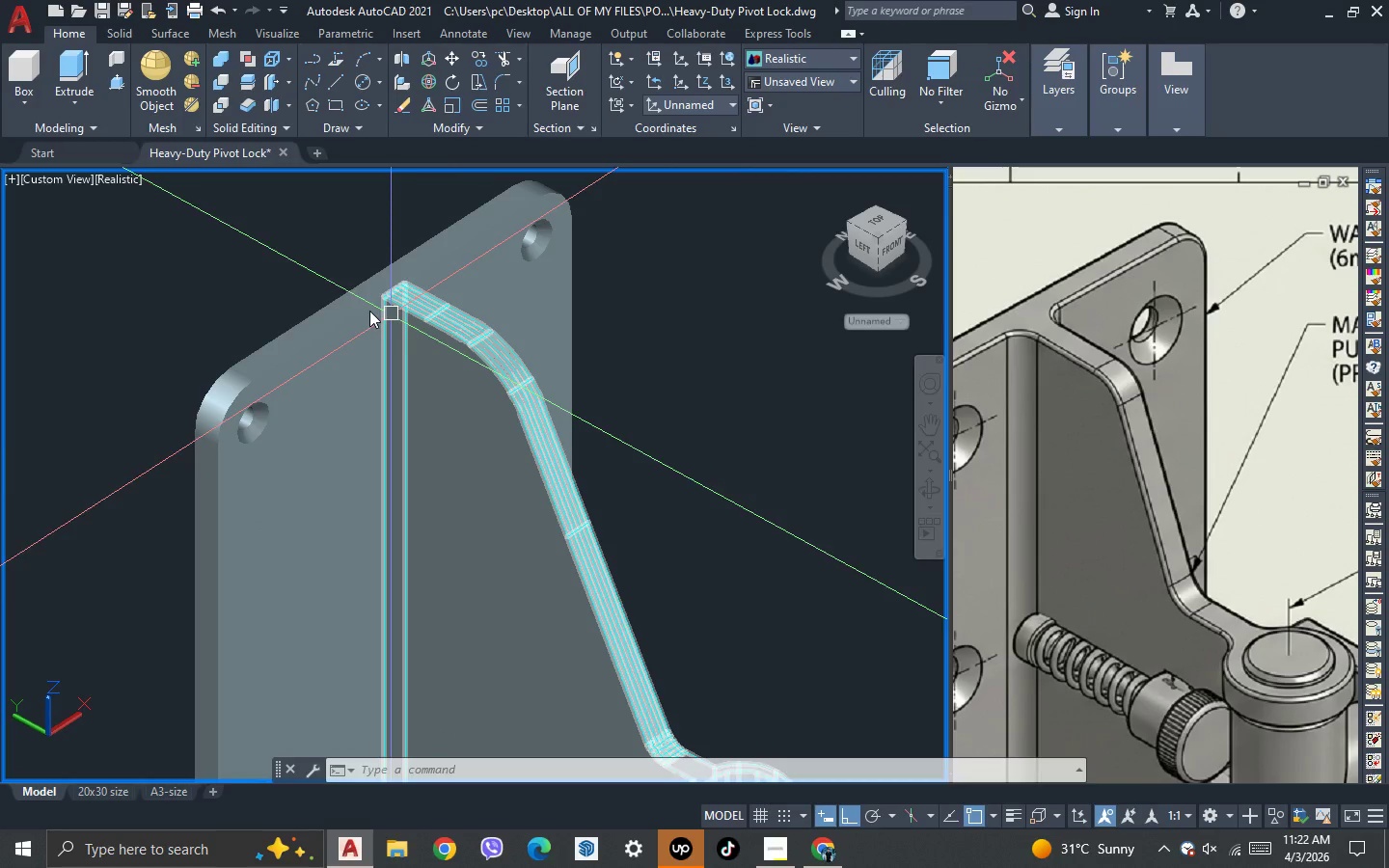 
scroll: coordinate [247, 291], scroll_direction: down, amount: 3.0
 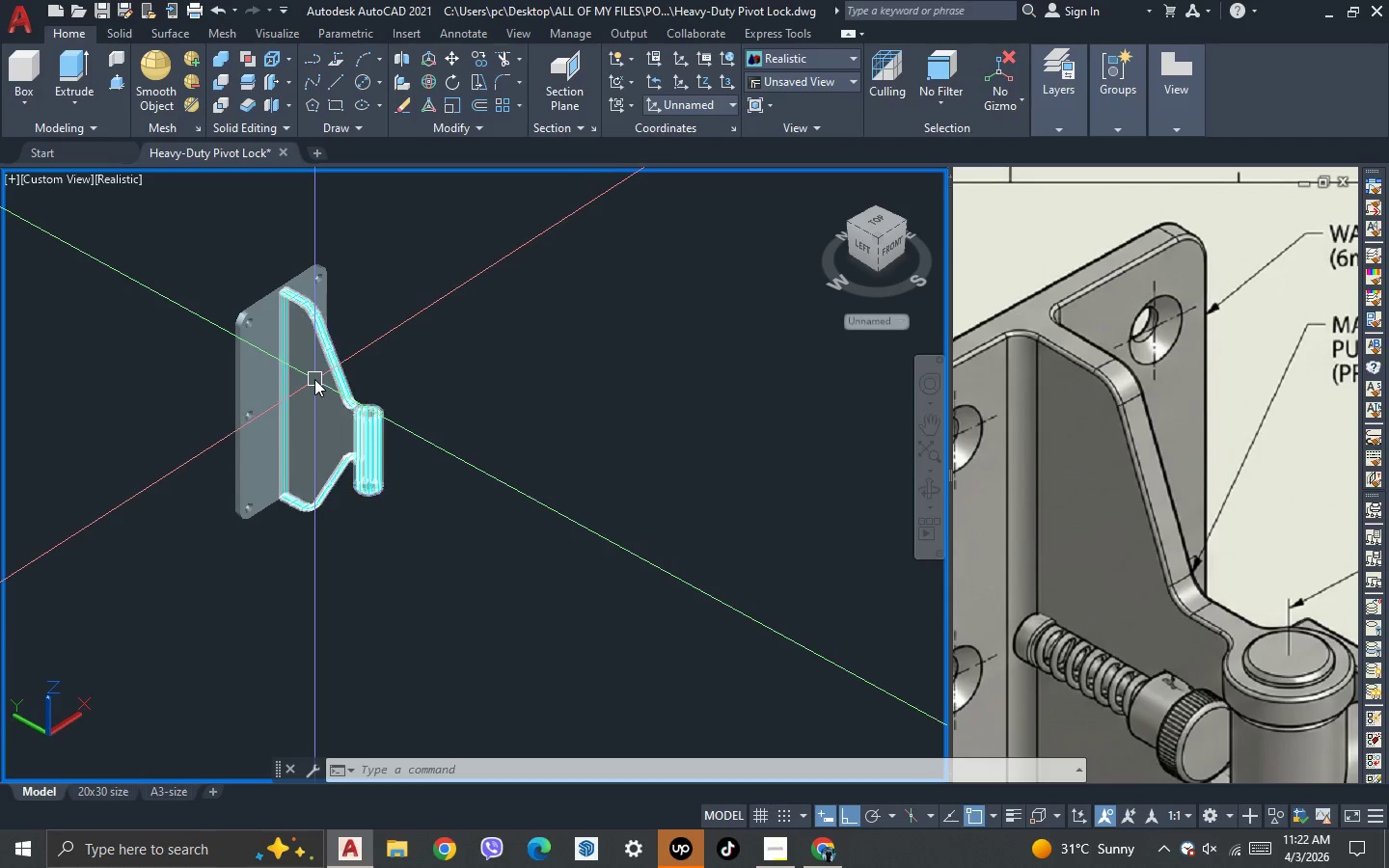 
scroll: coordinate [314, 379], scroll_direction: up, amount: 2.0
 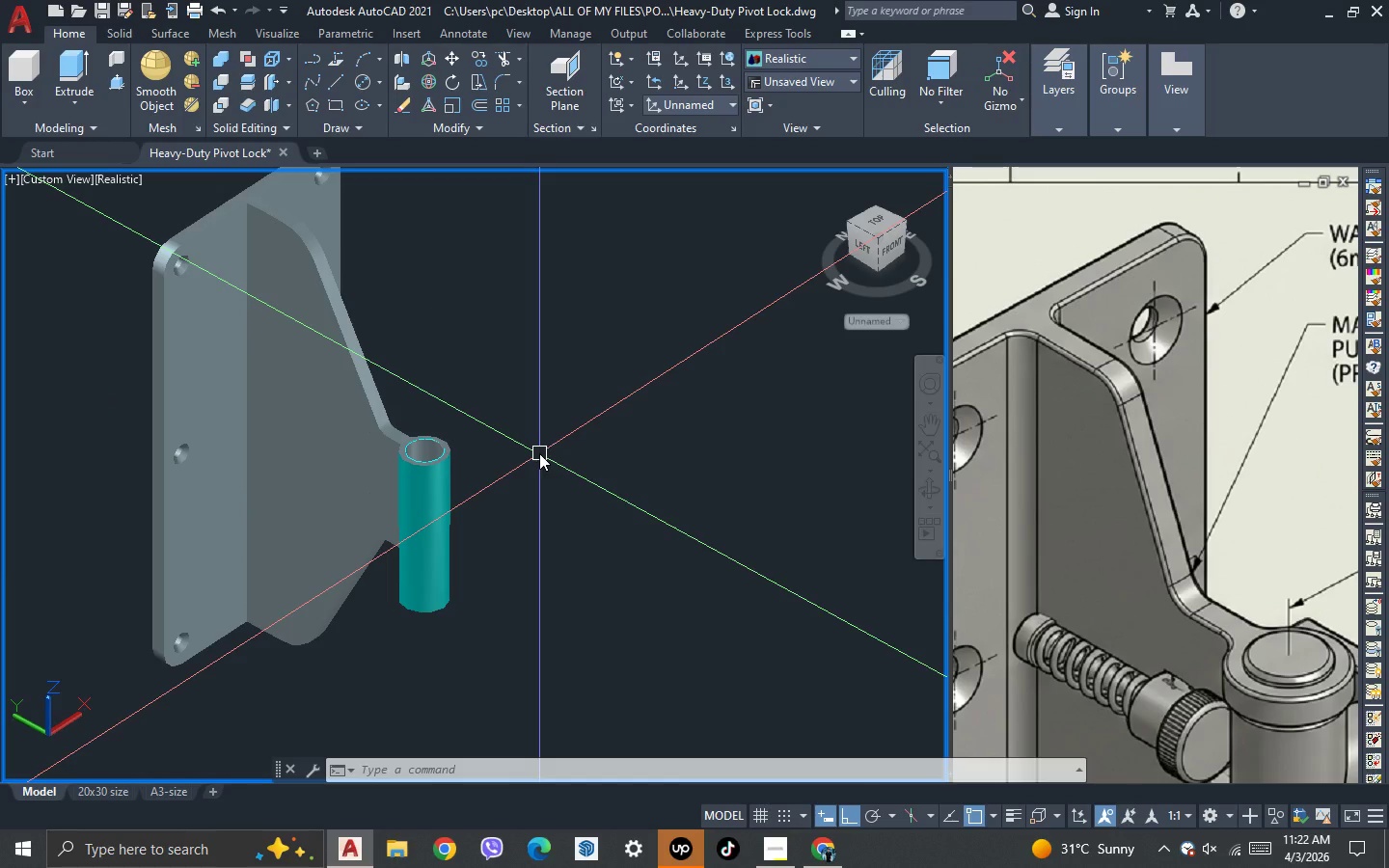 
type(unio)
 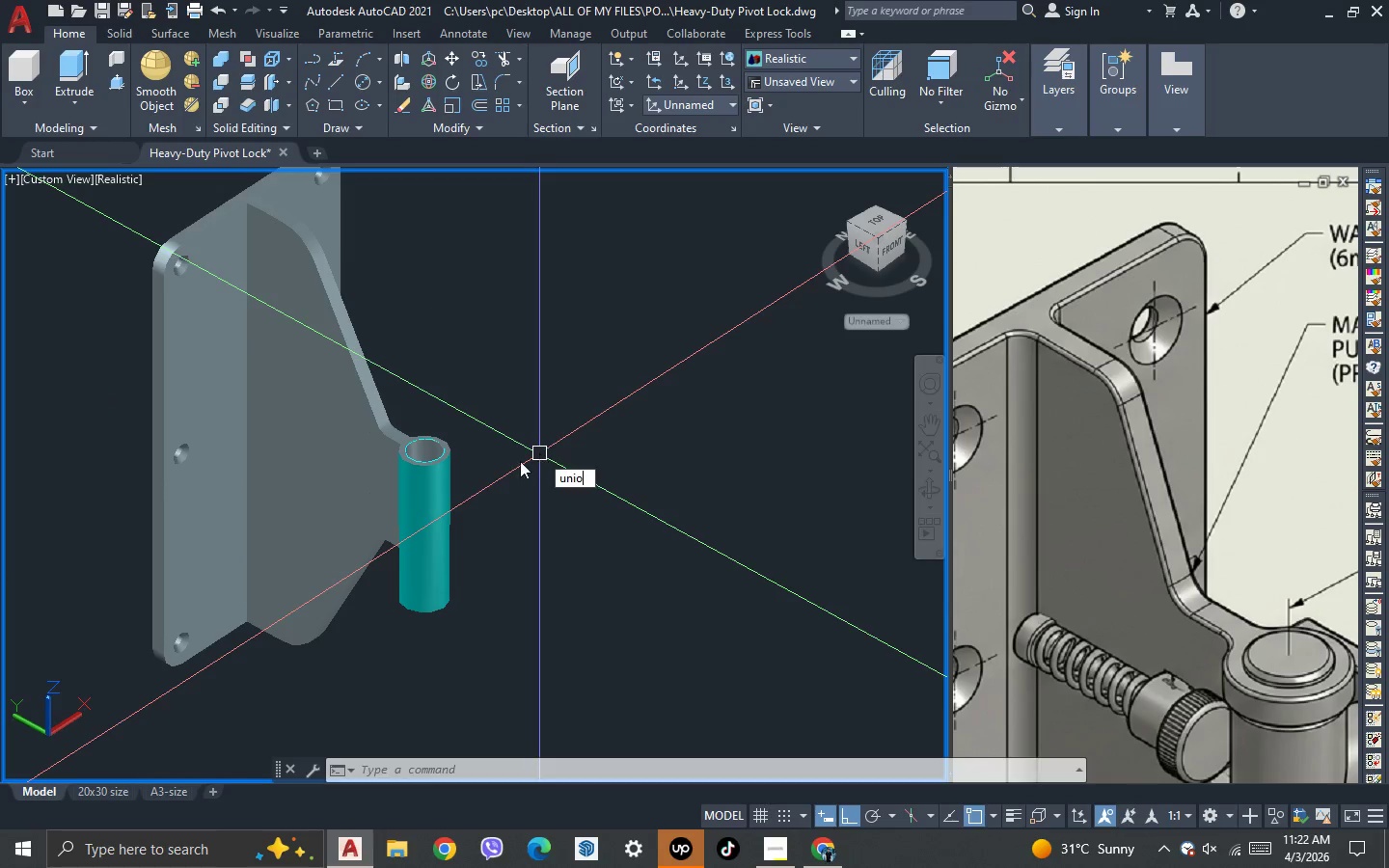 
key(Space)
 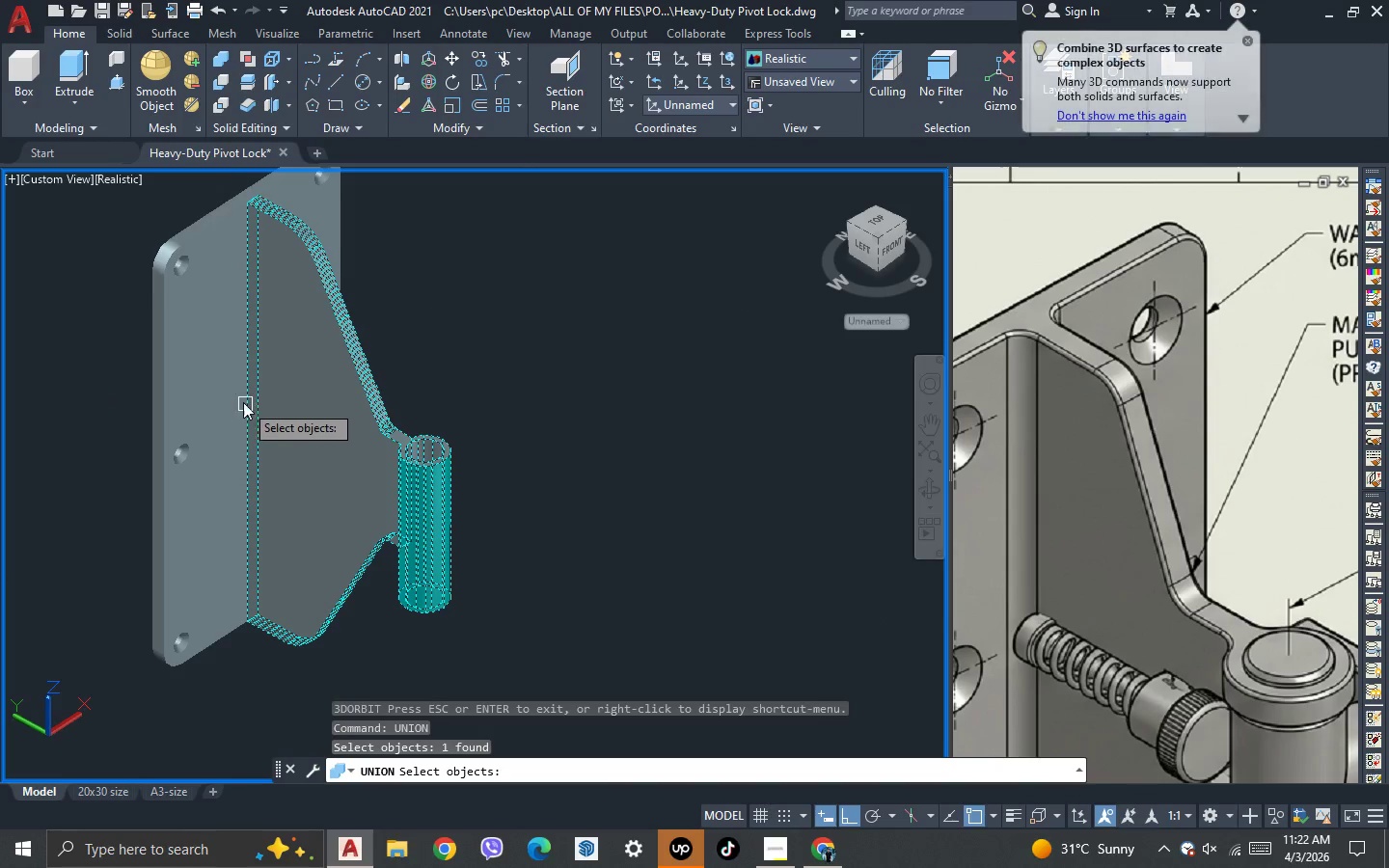 
left_click([211, 384])
 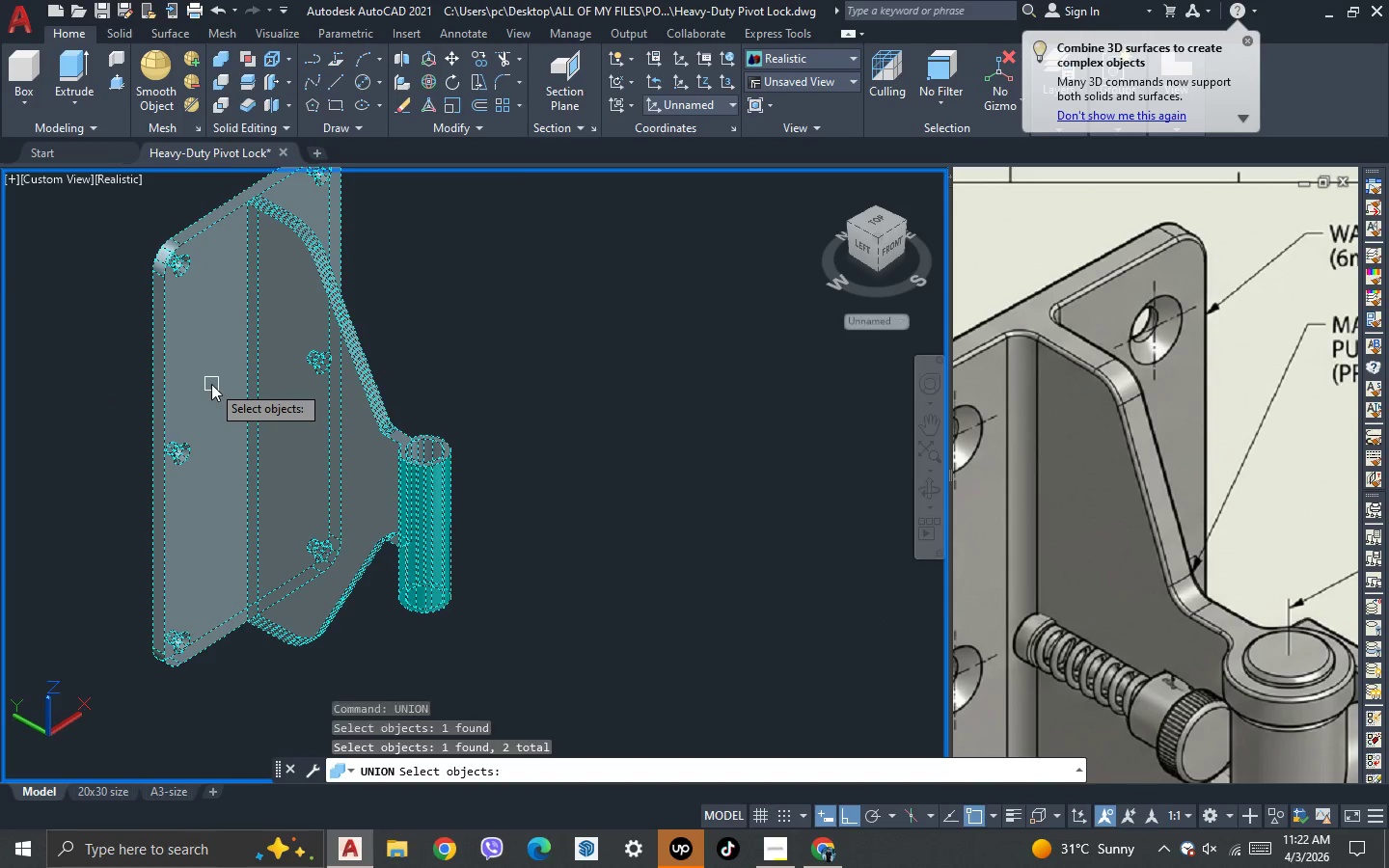 
key(Space)
 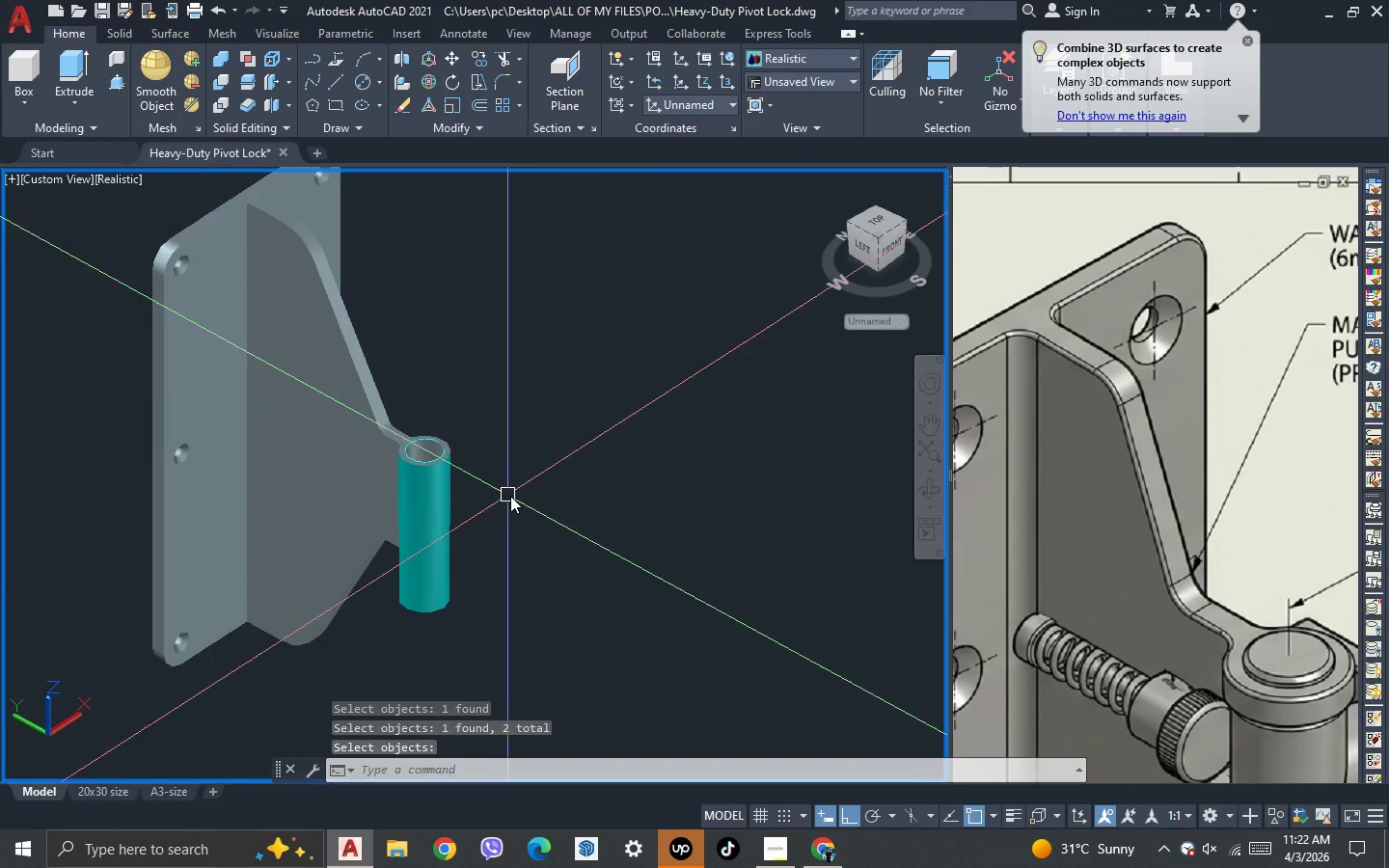 
scroll: coordinate [482, 491], scroll_direction: none, amount: 0.0
 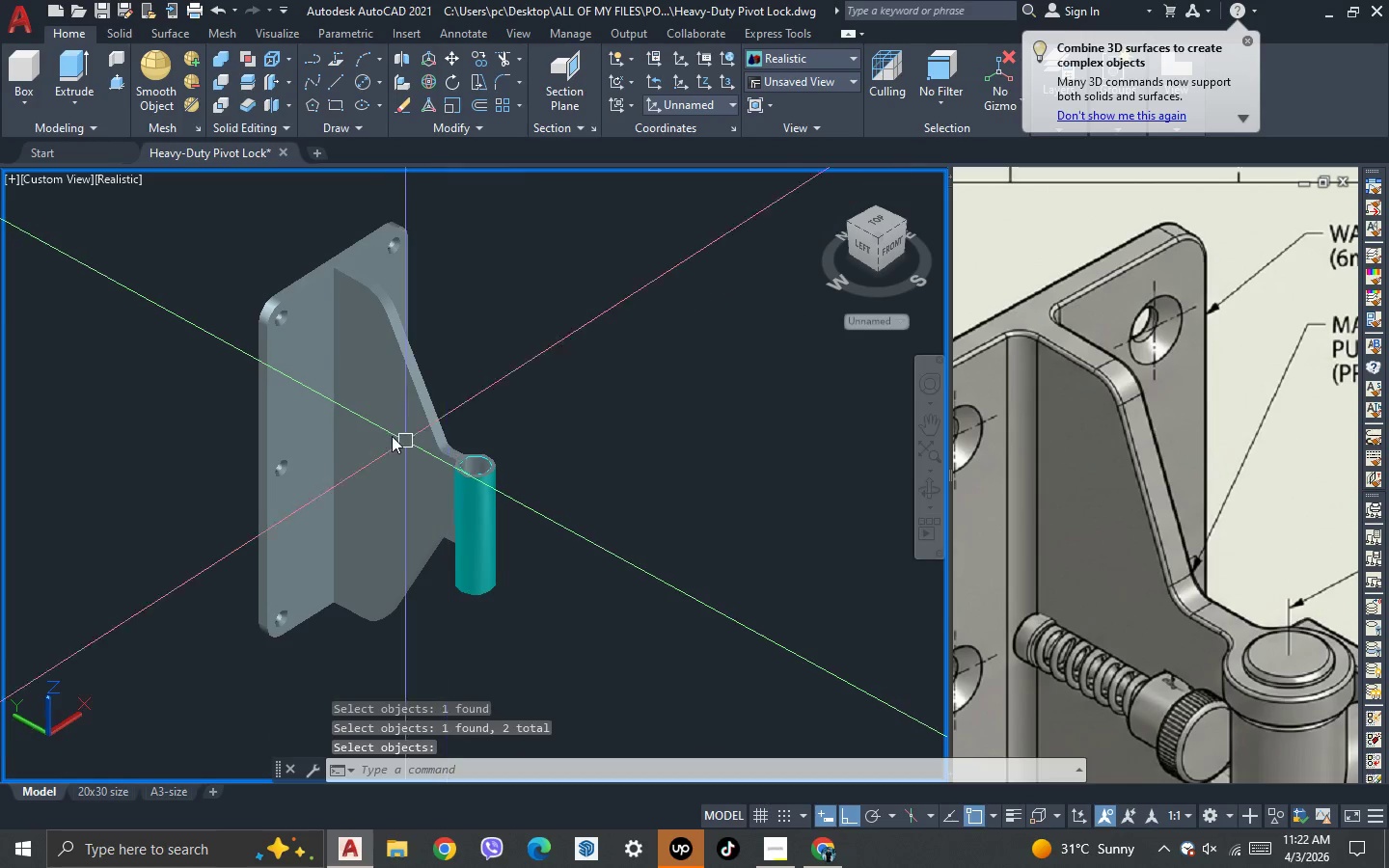 
left_click([381, 428])
 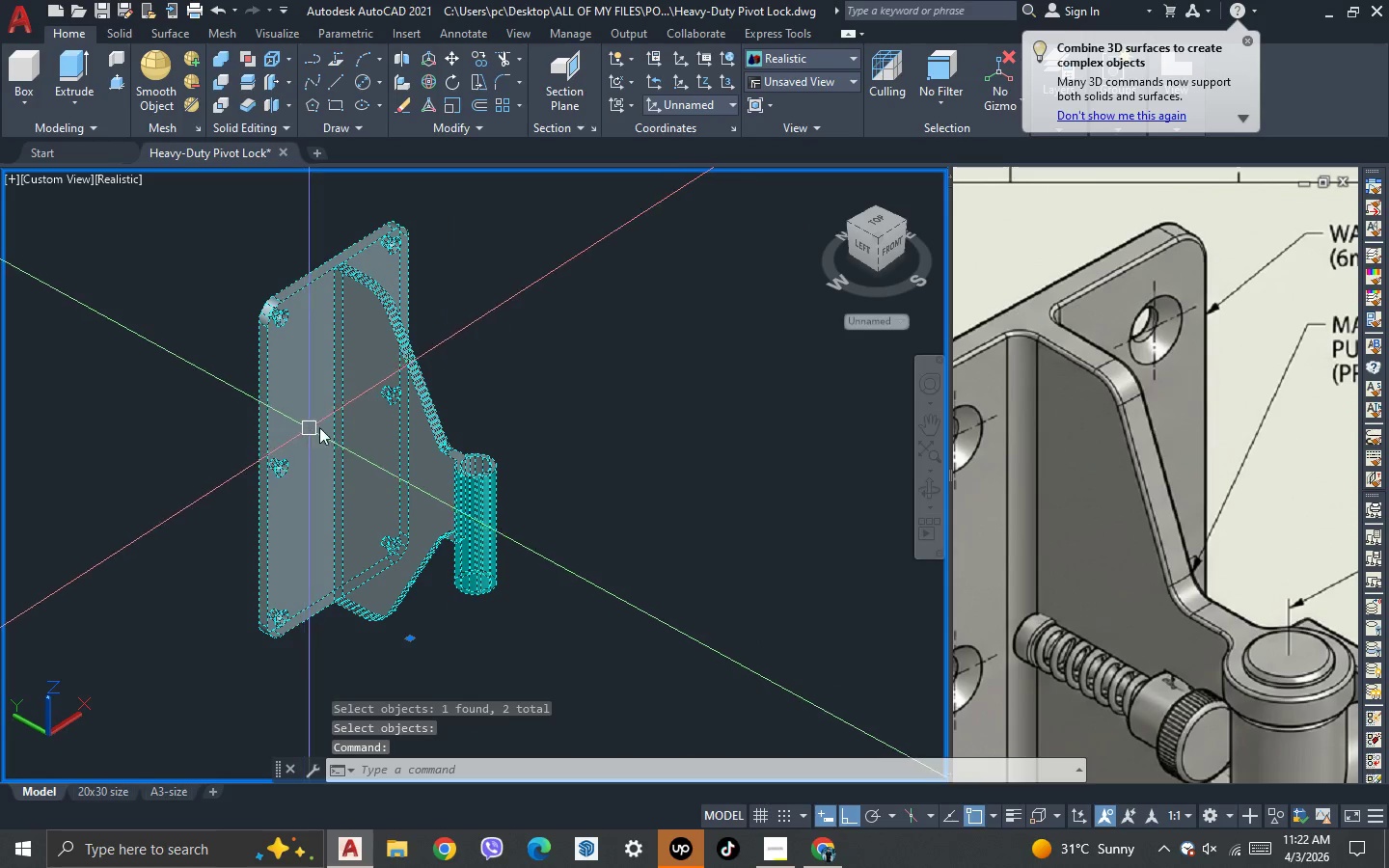 
key(Control+ControlLeft)
 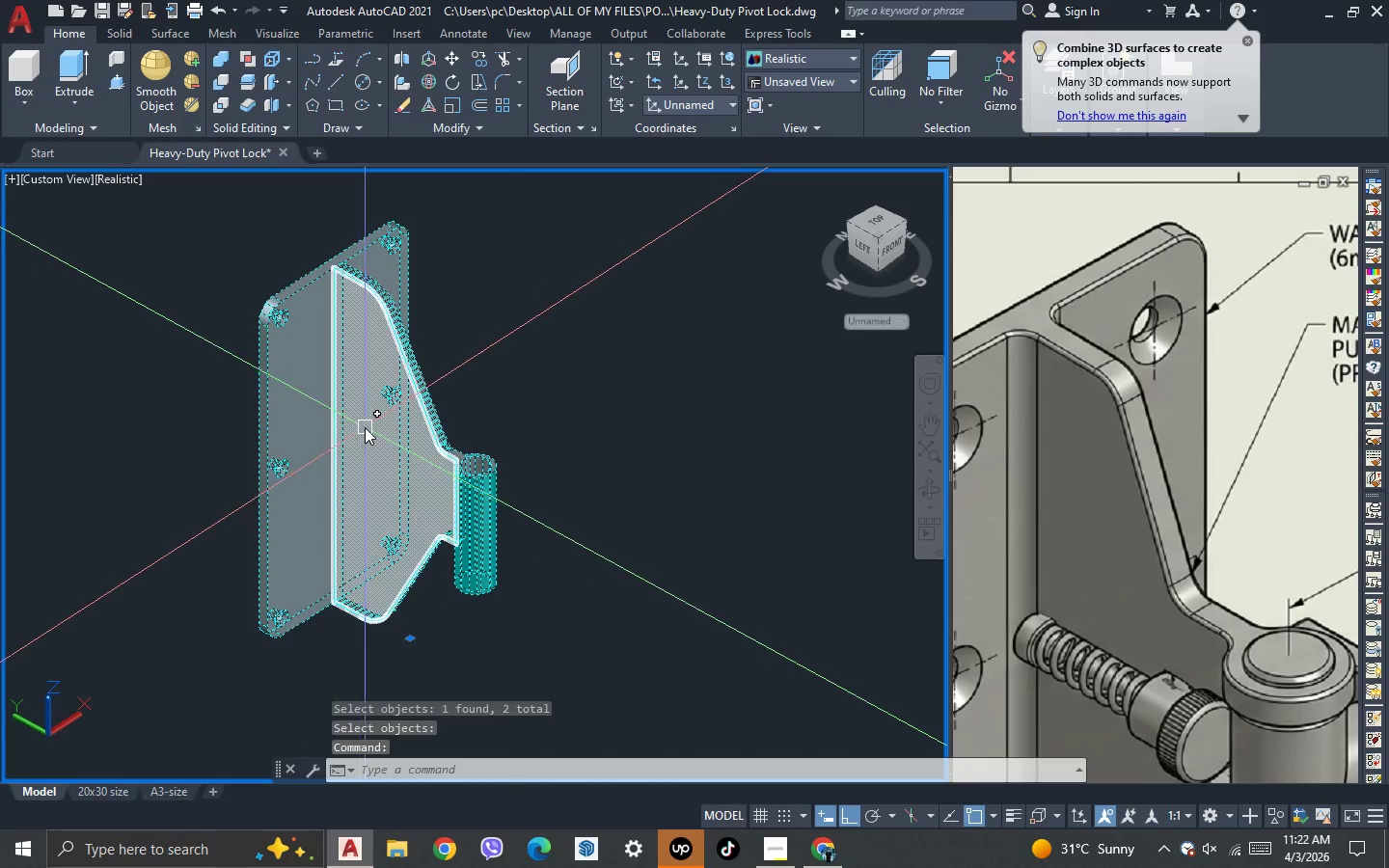 
key(Control+1)
 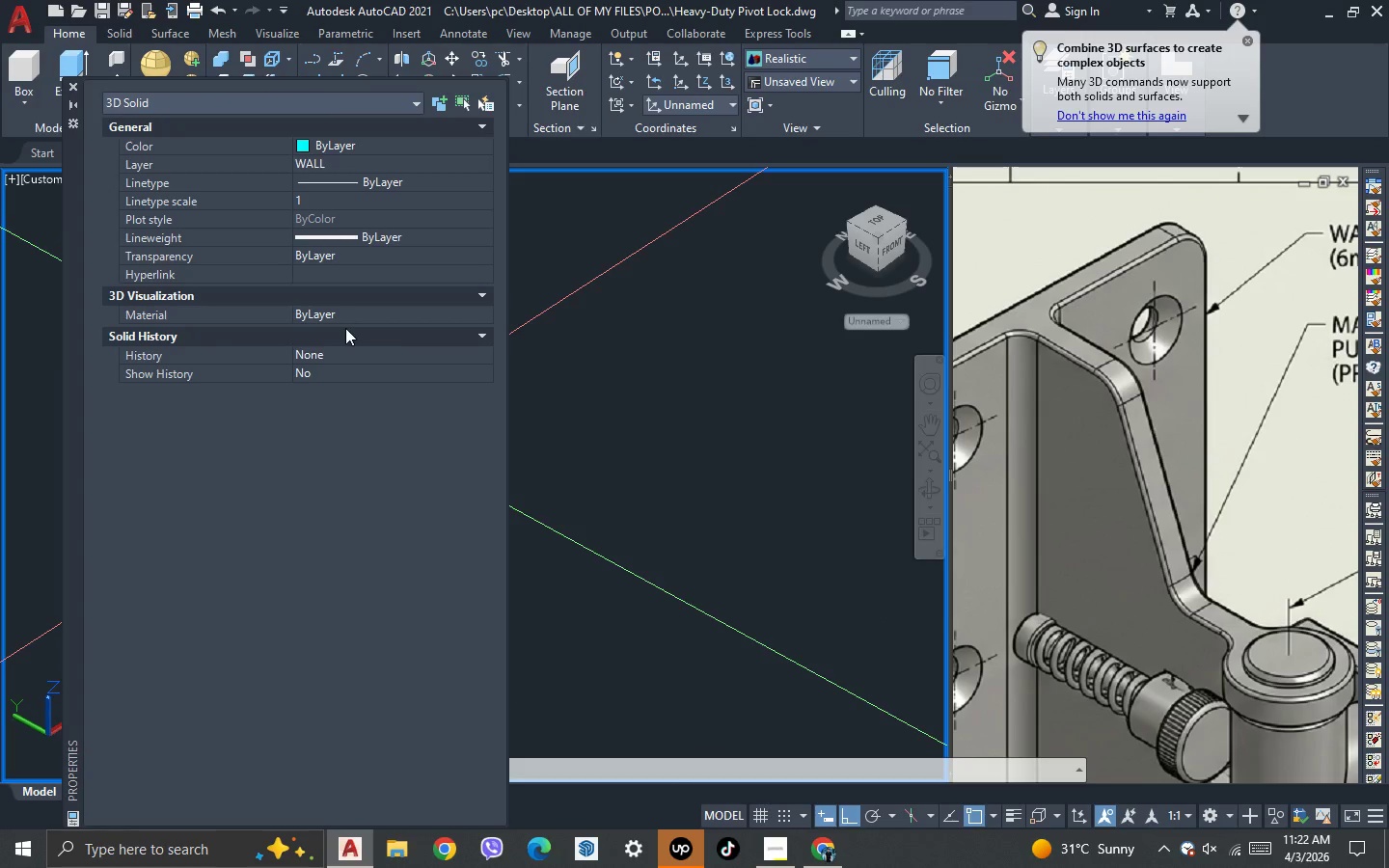 
left_click([350, 314])
 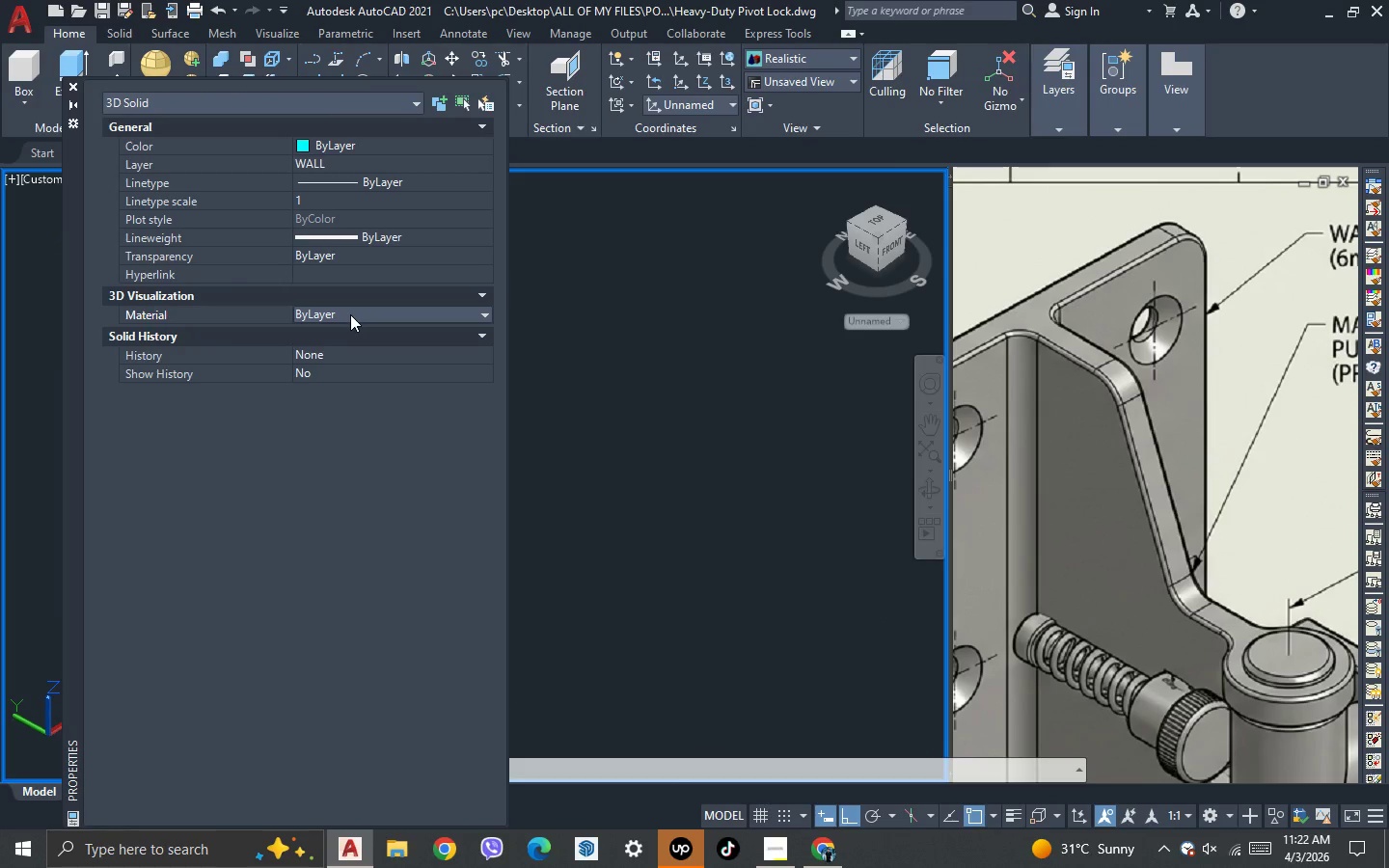 
left_click([350, 314])
 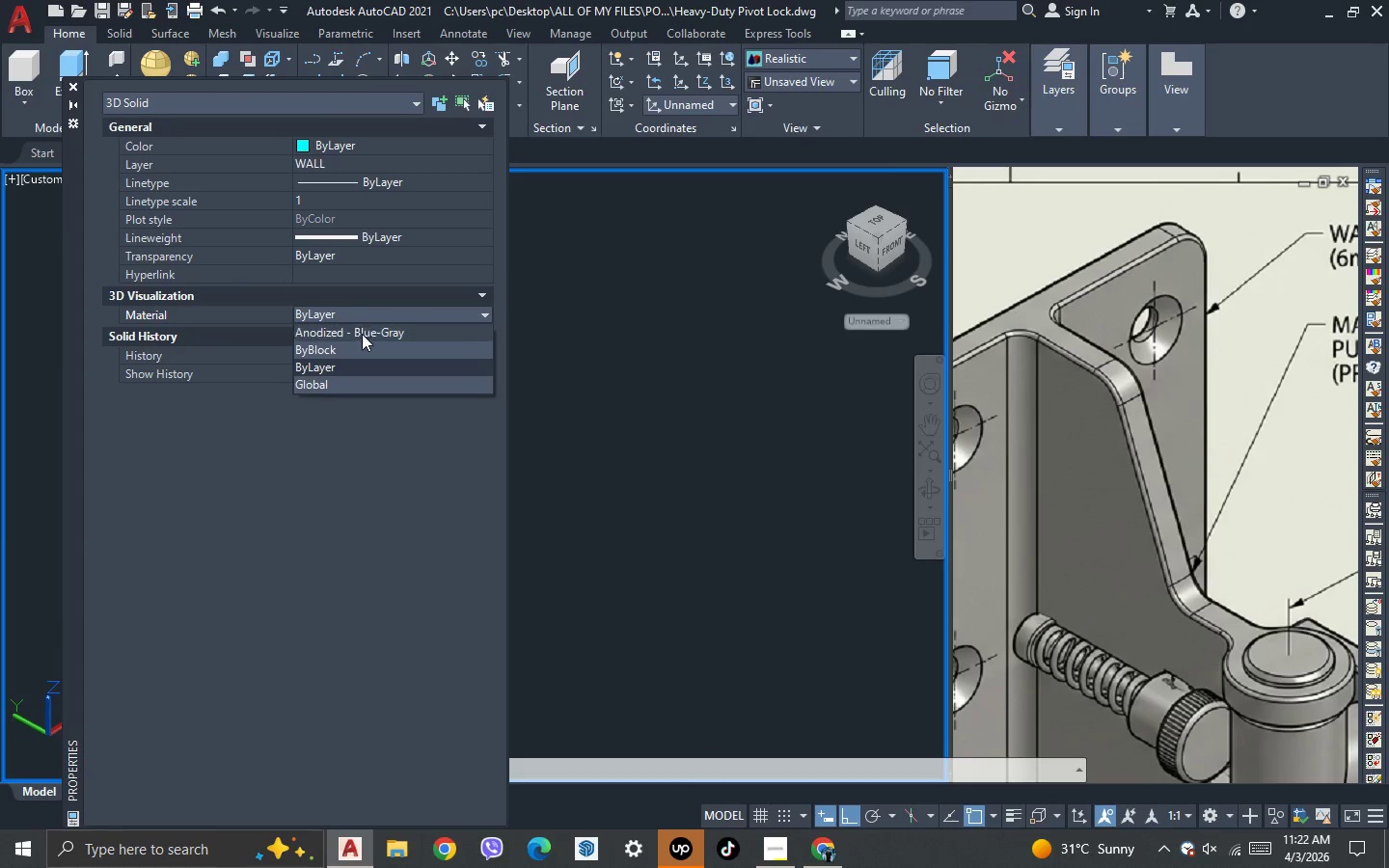 
left_click([362, 335])
 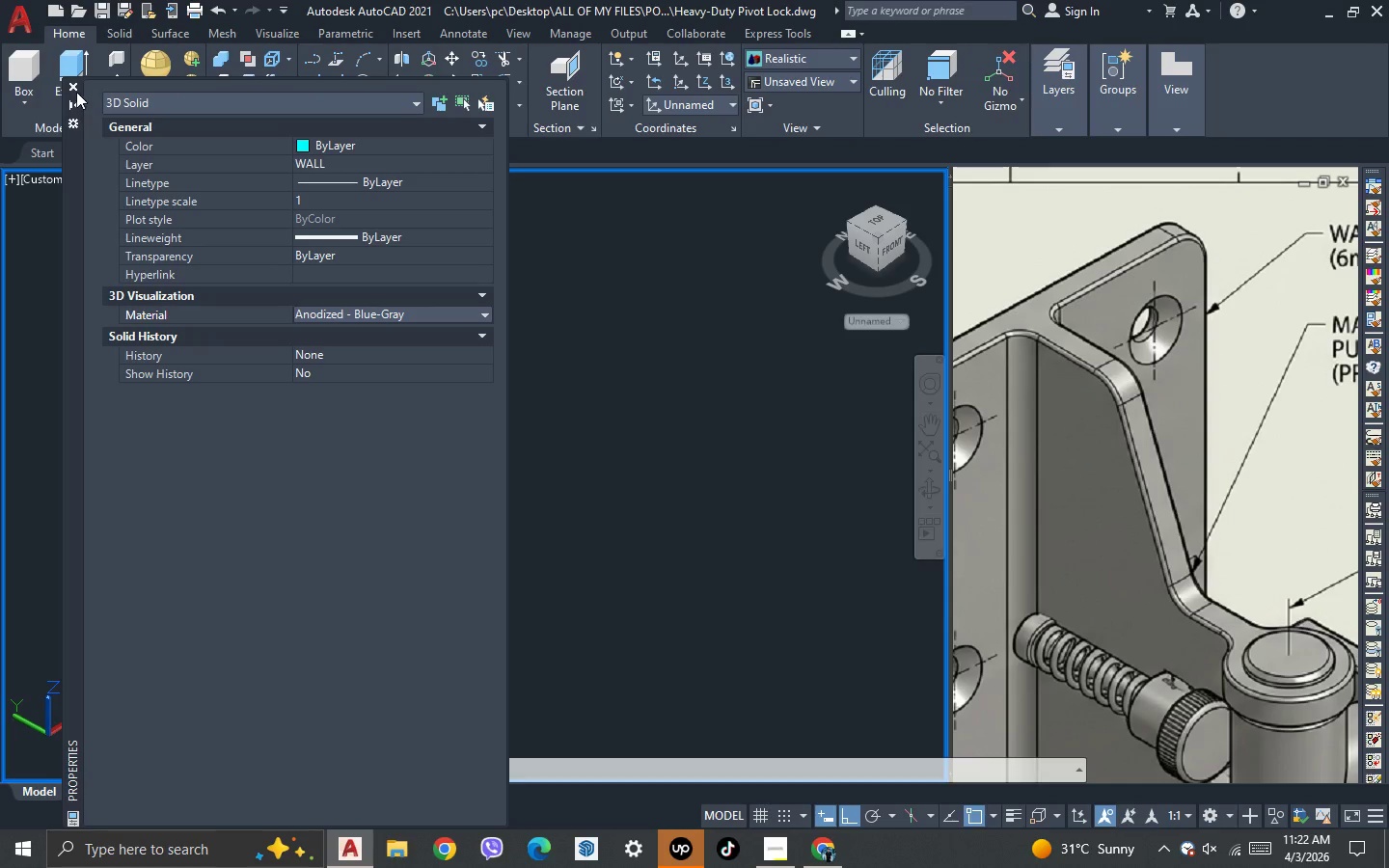 
left_click([71, 84])
 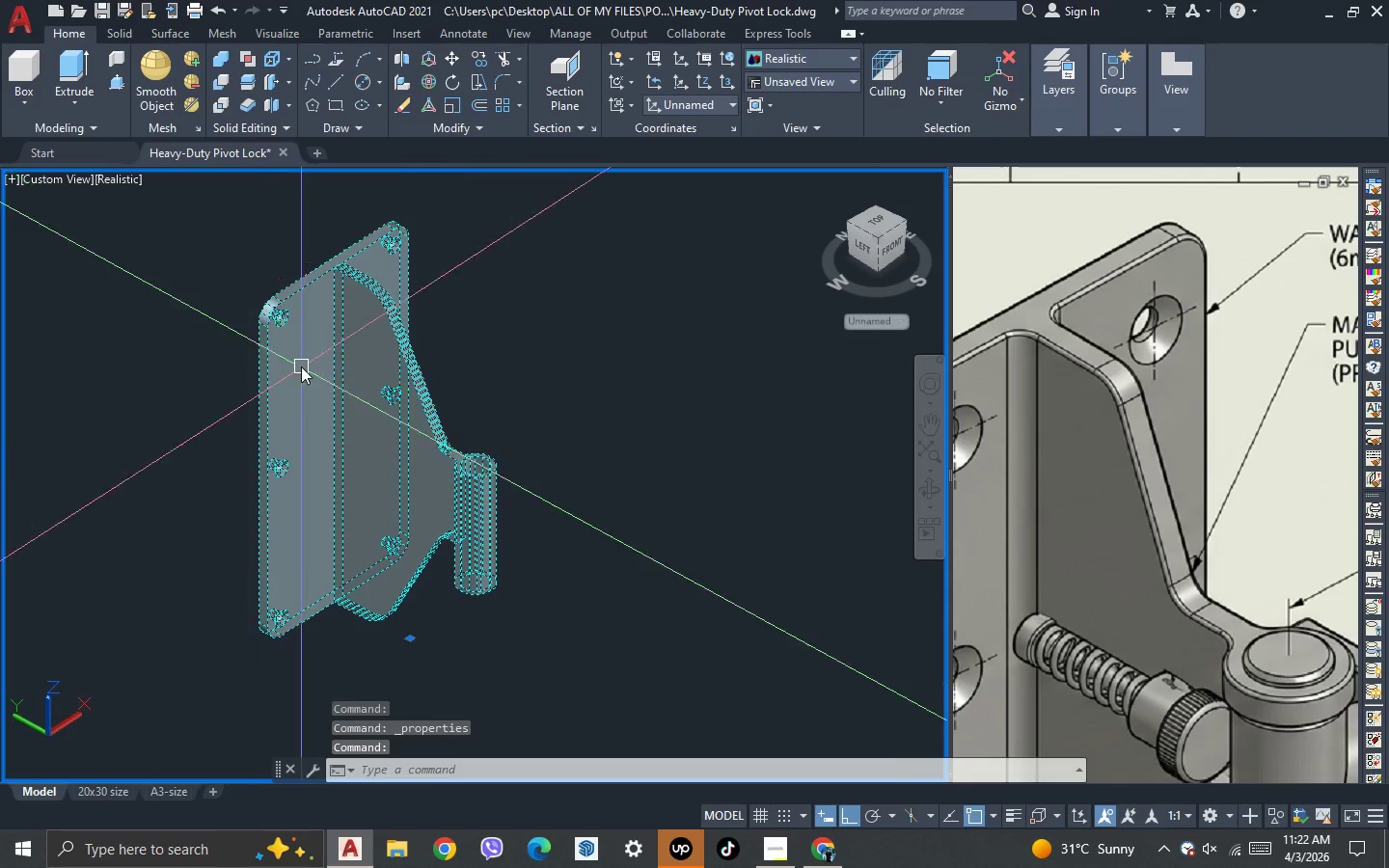 
key(Escape)
 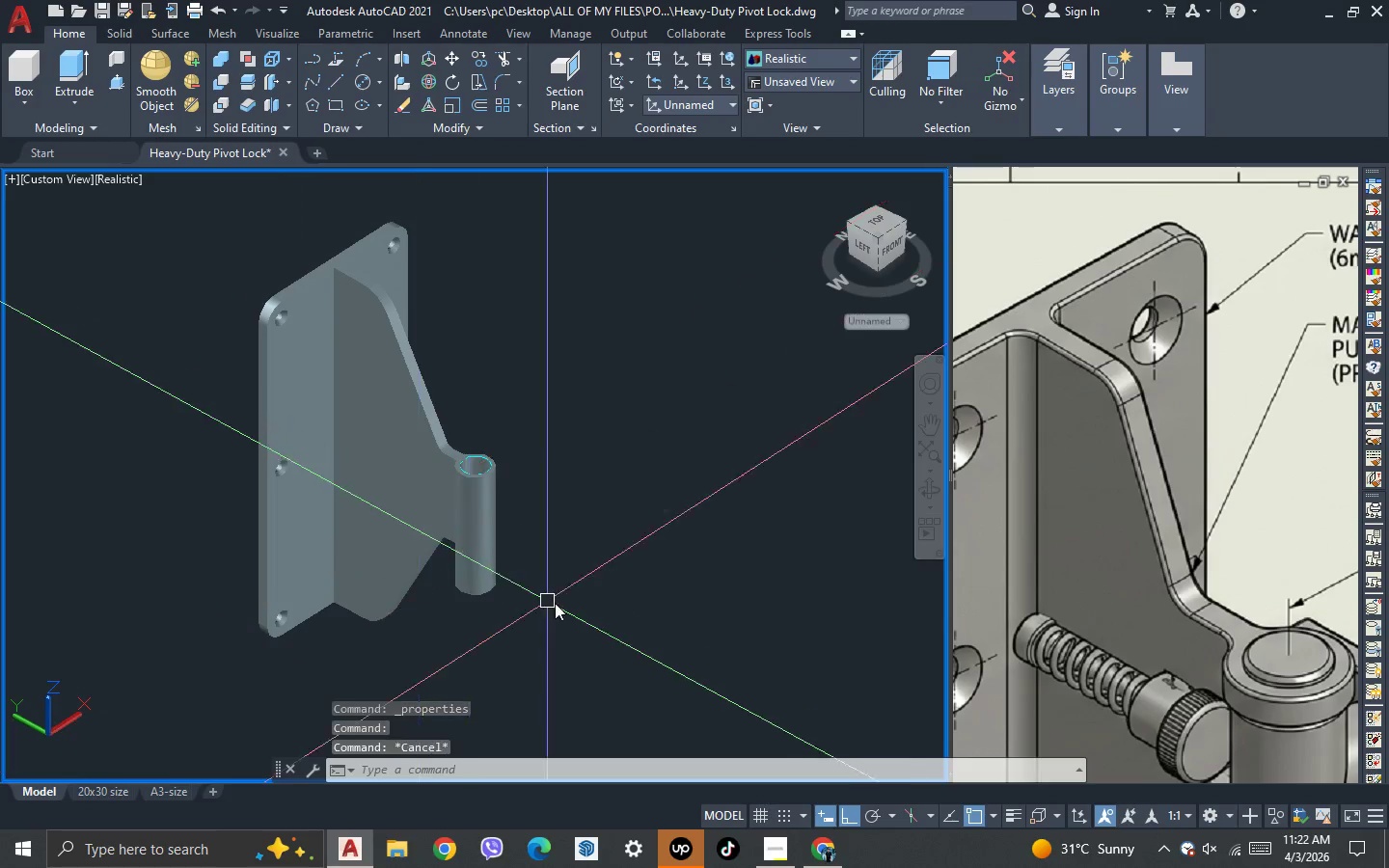 
key(Escape)
 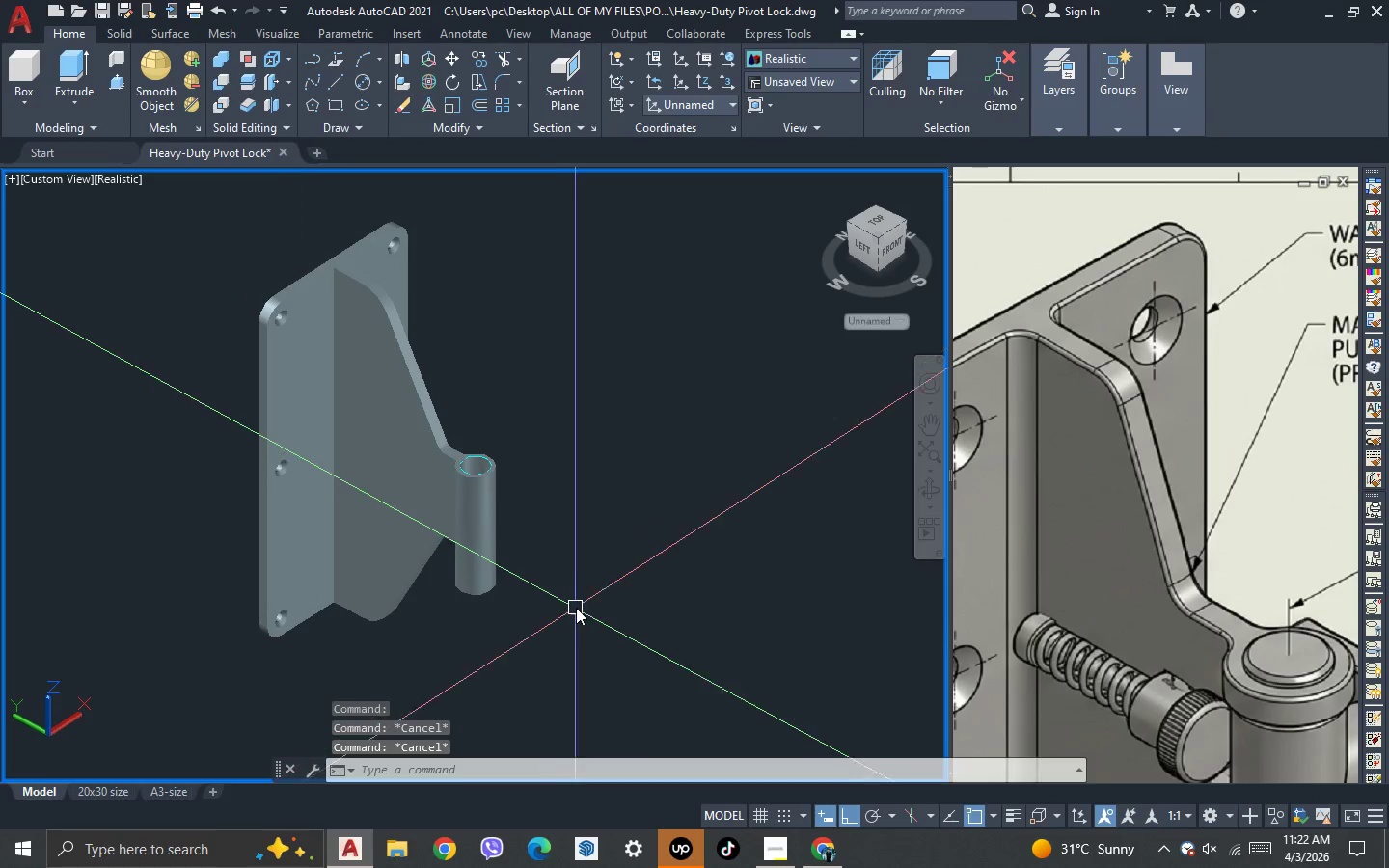 
key(Escape)
 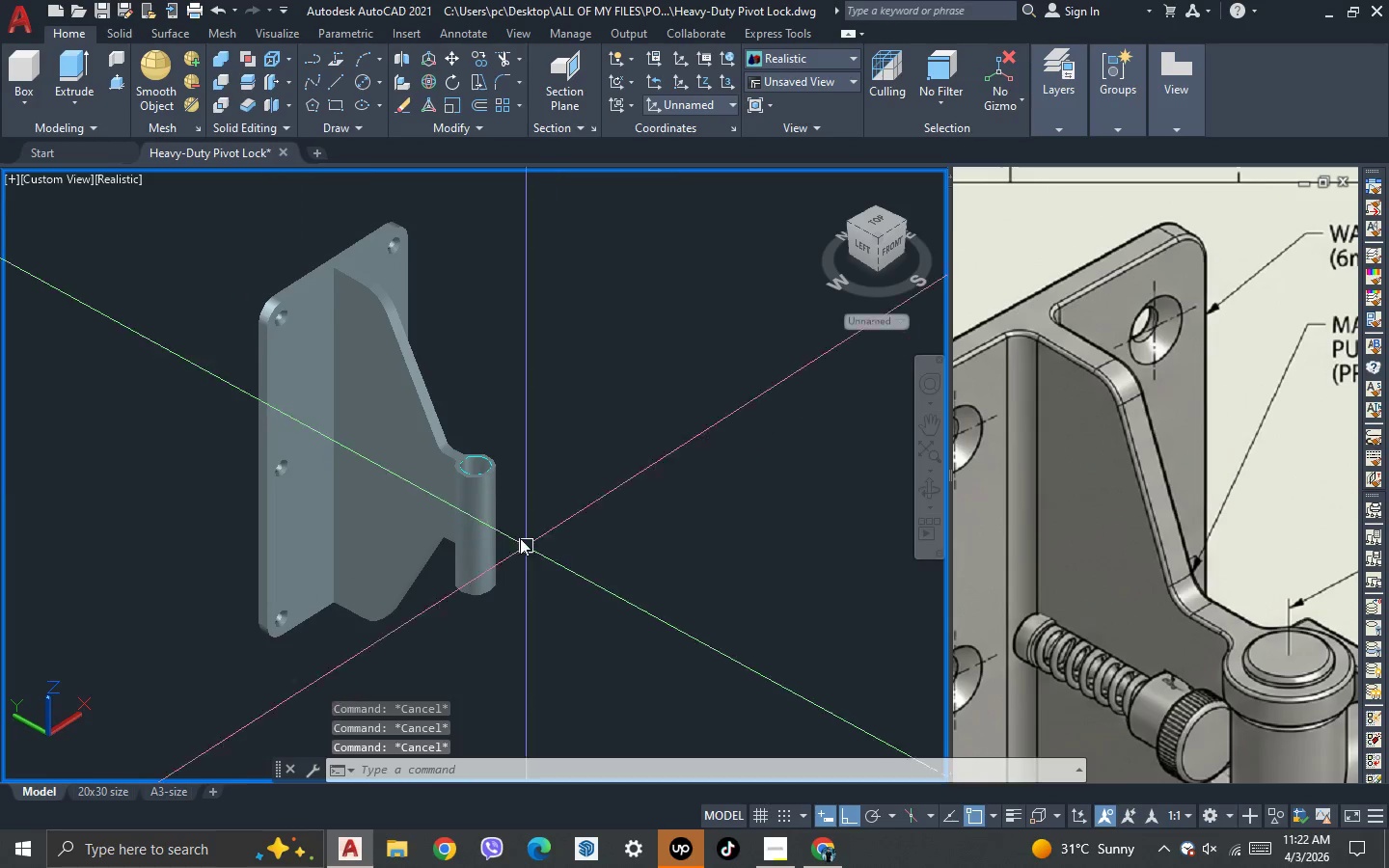 
scroll: coordinate [453, 373], scroll_direction: up, amount: 4.0
 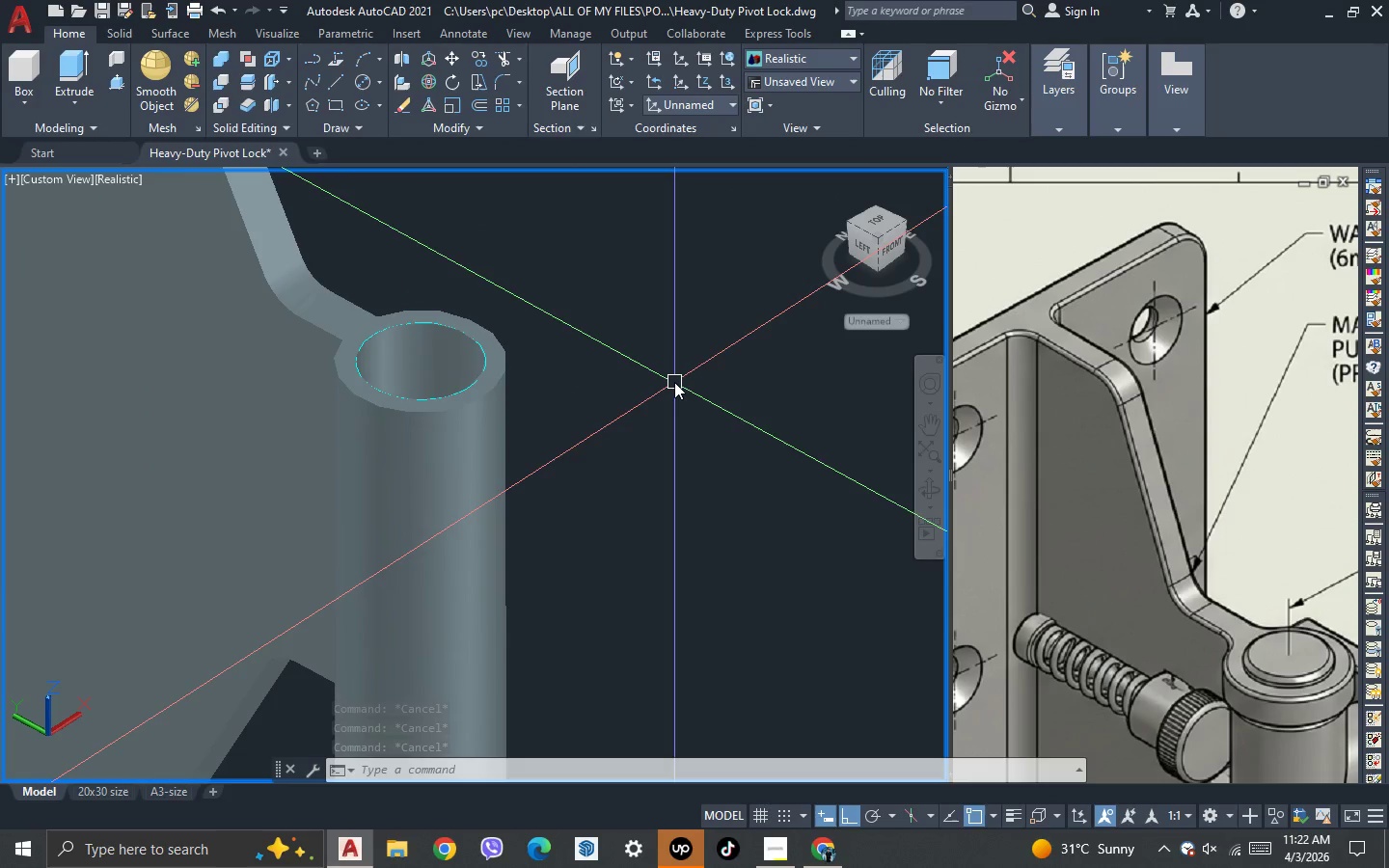 
scroll: coordinate [582, 414], scroll_direction: down, amount: 3.0
 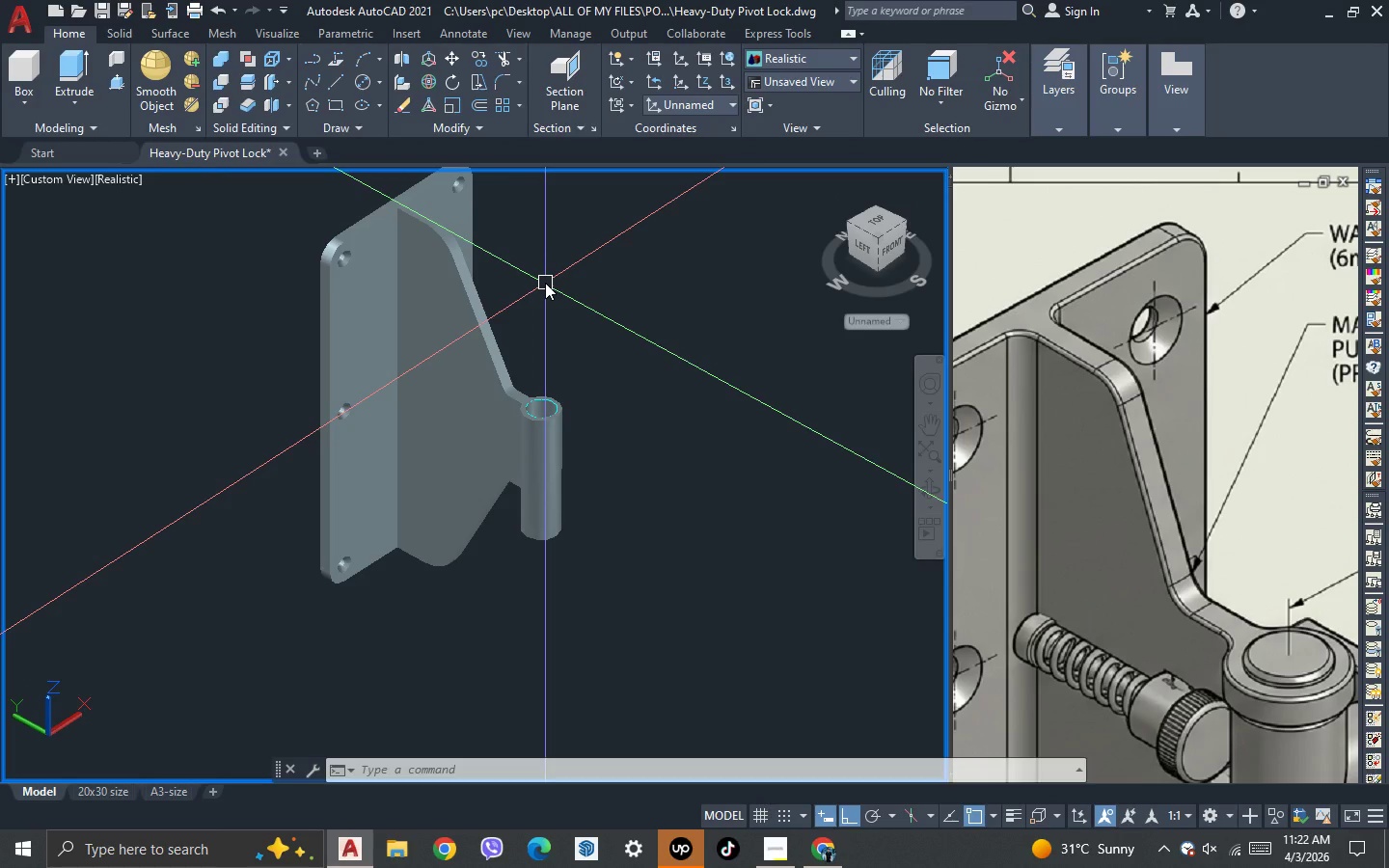 
key(F)
 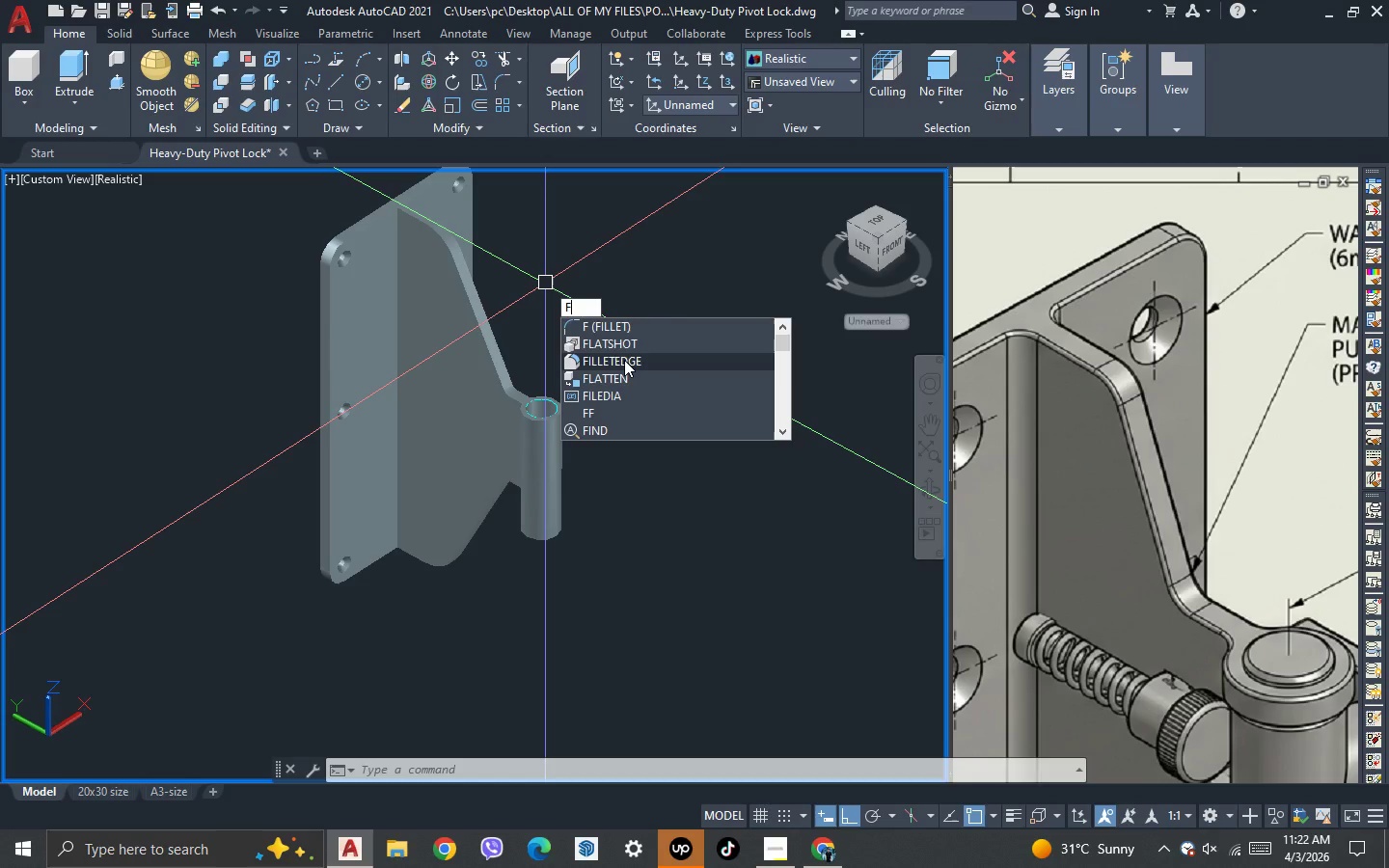 
left_click([624, 360])
 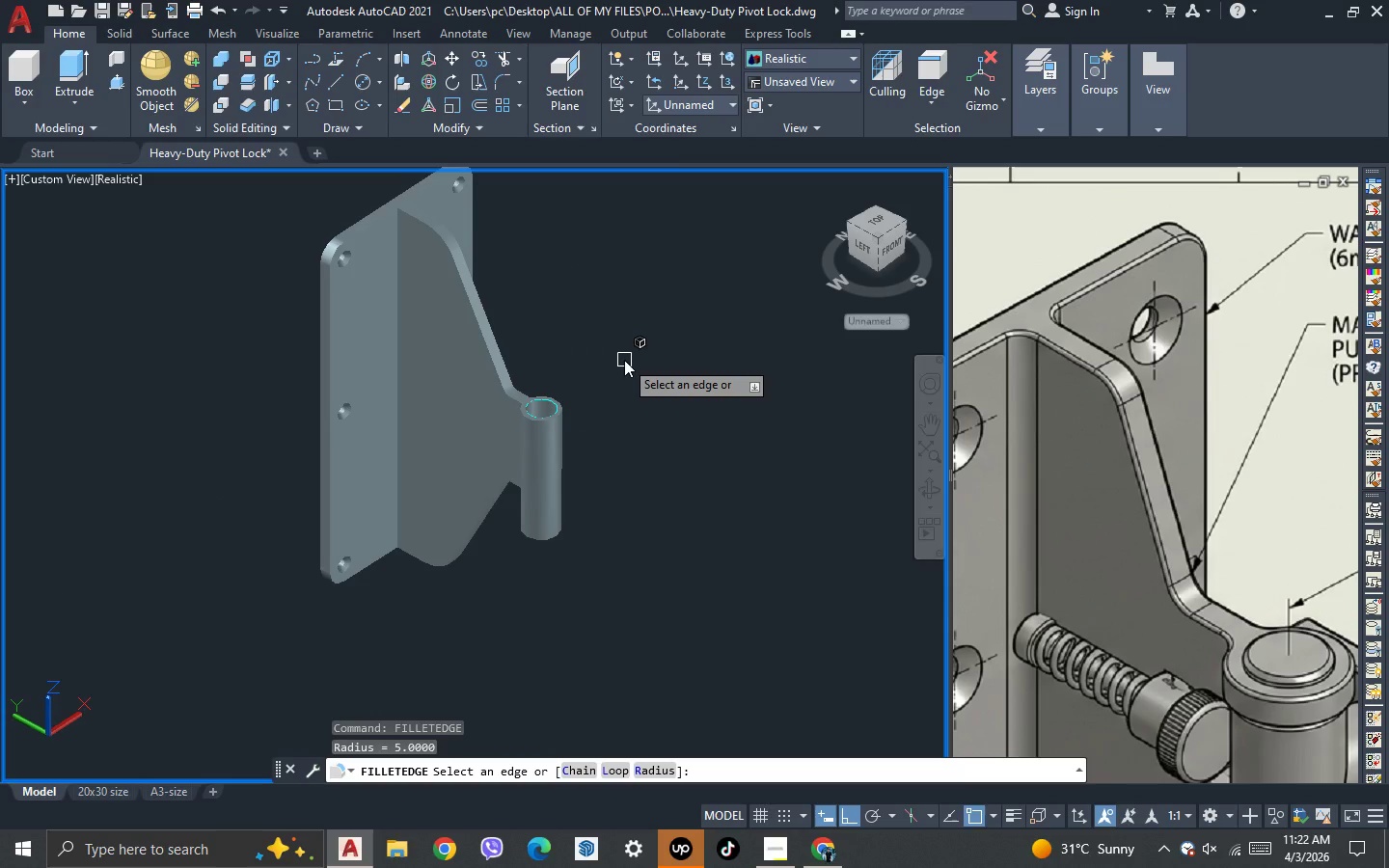 
key(R)
 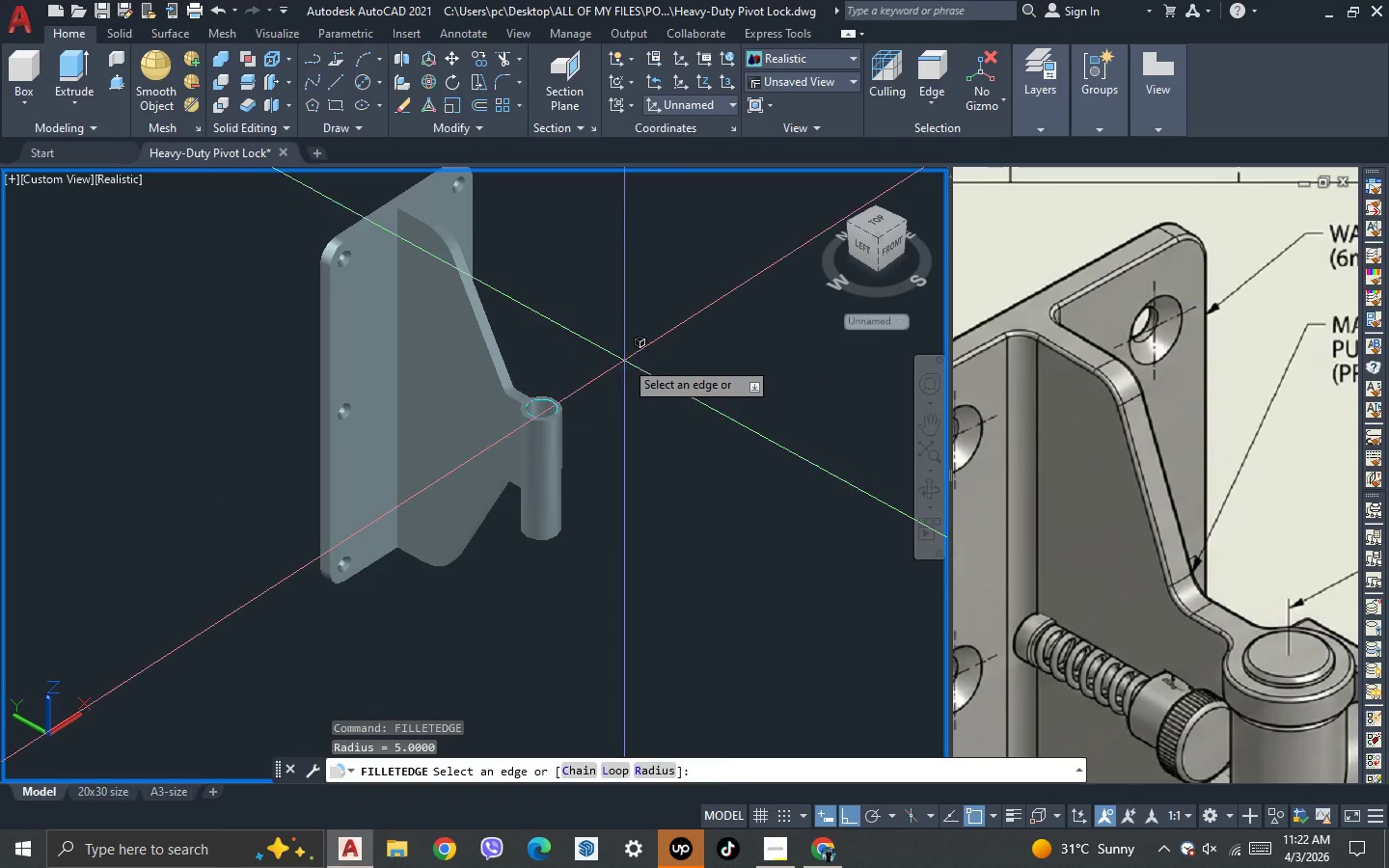 
key(Space)
 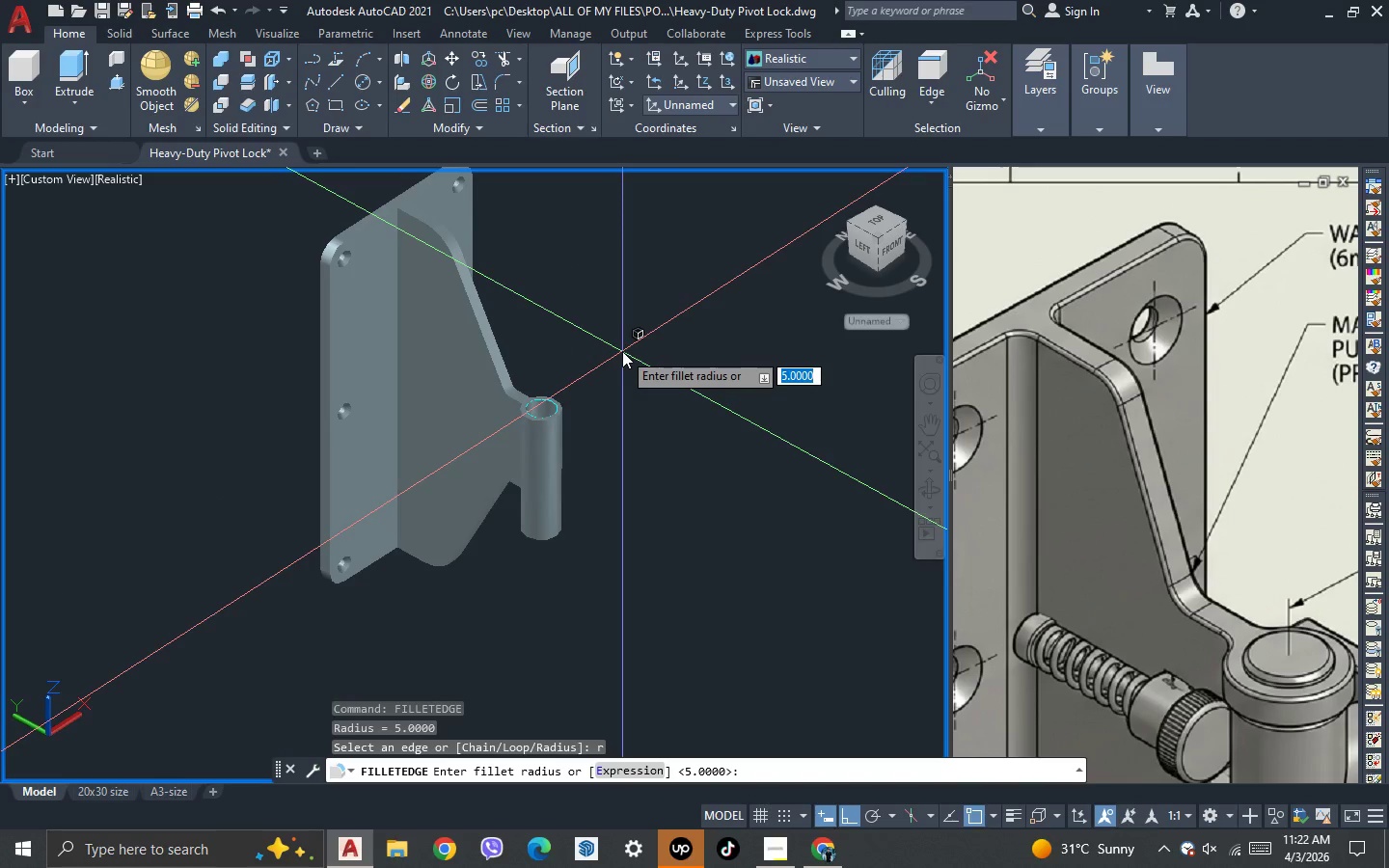 
key(2)
 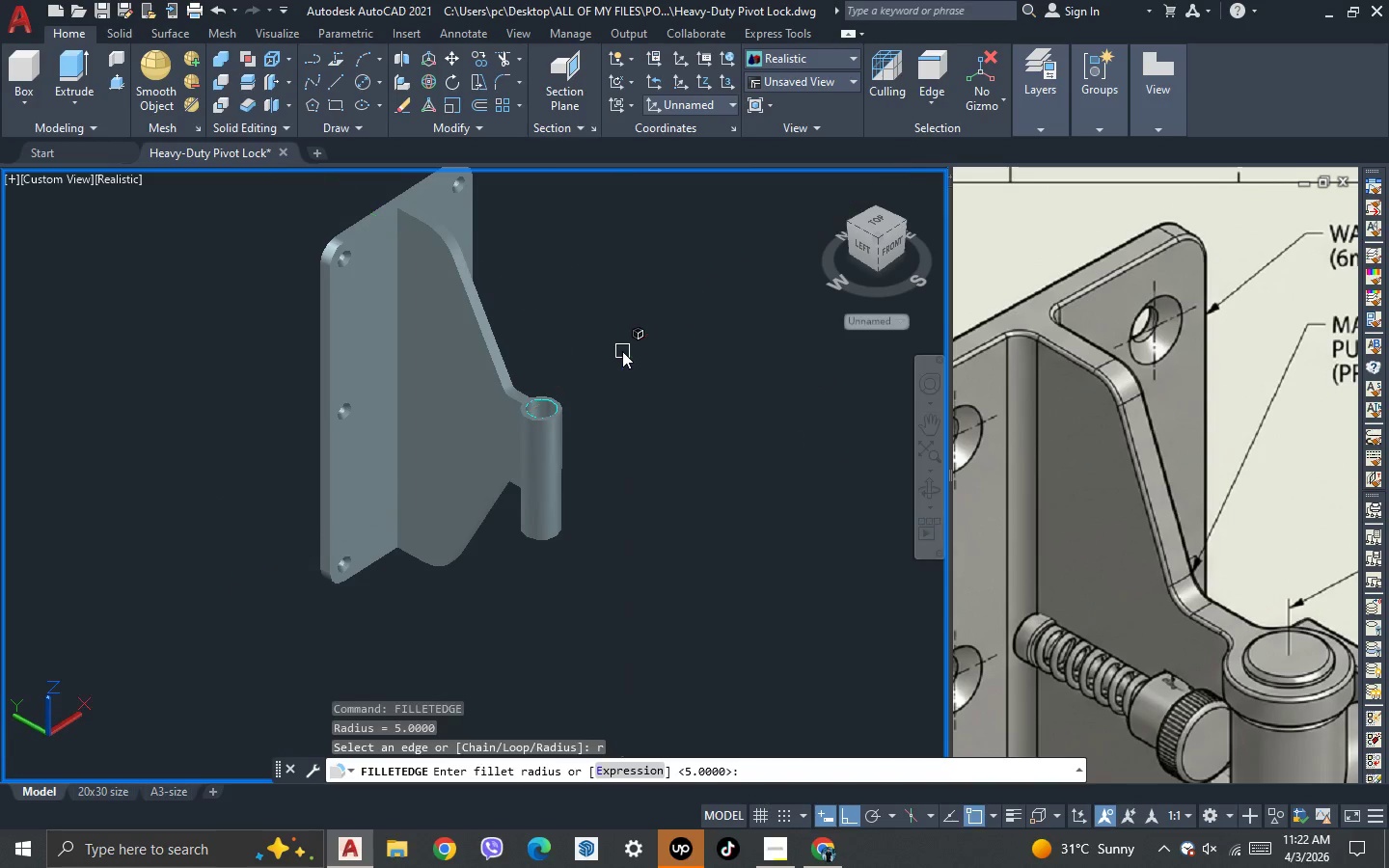 
key(Space)
 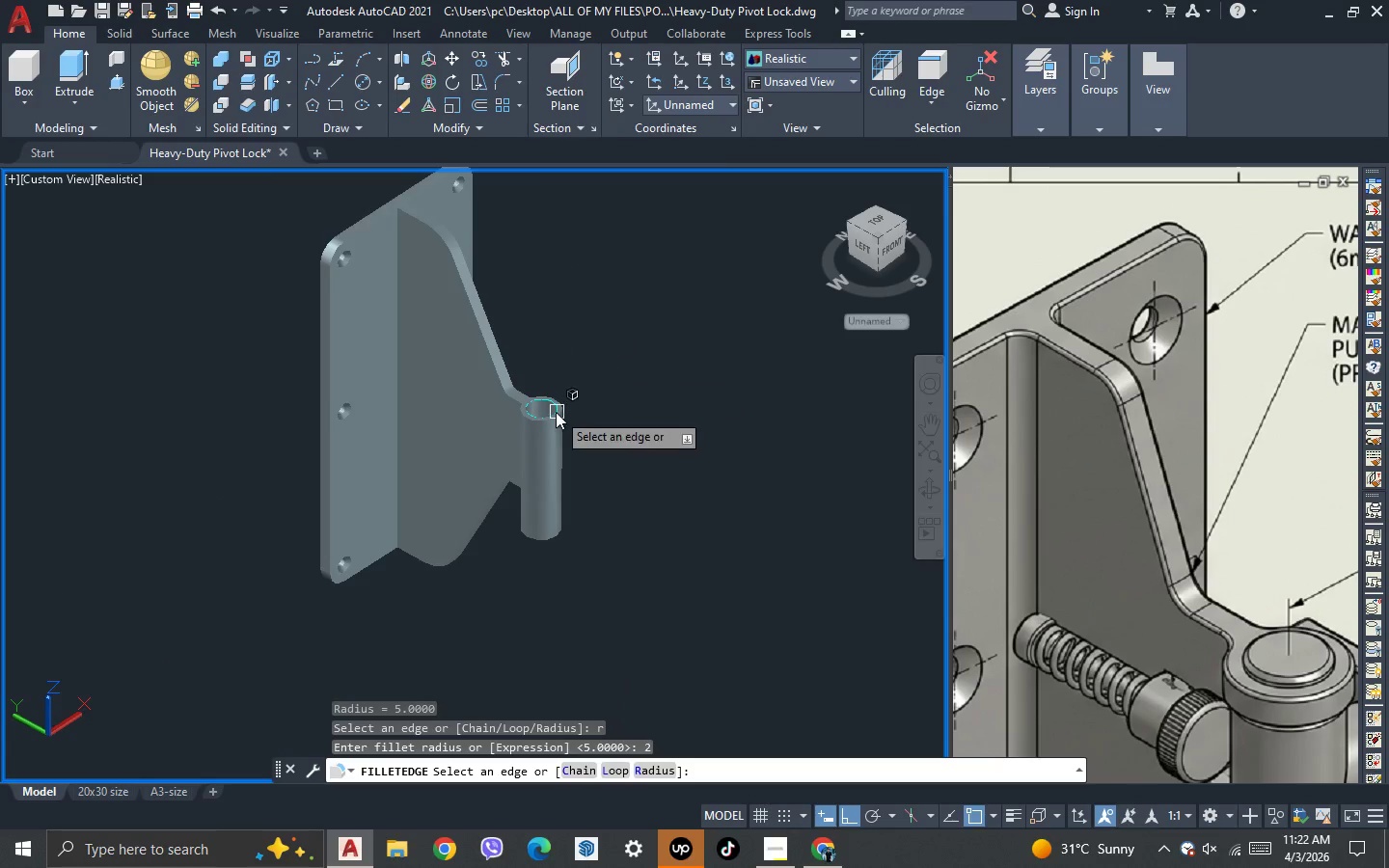 
scroll: coordinate [502, 337], scroll_direction: up, amount: 3.0
 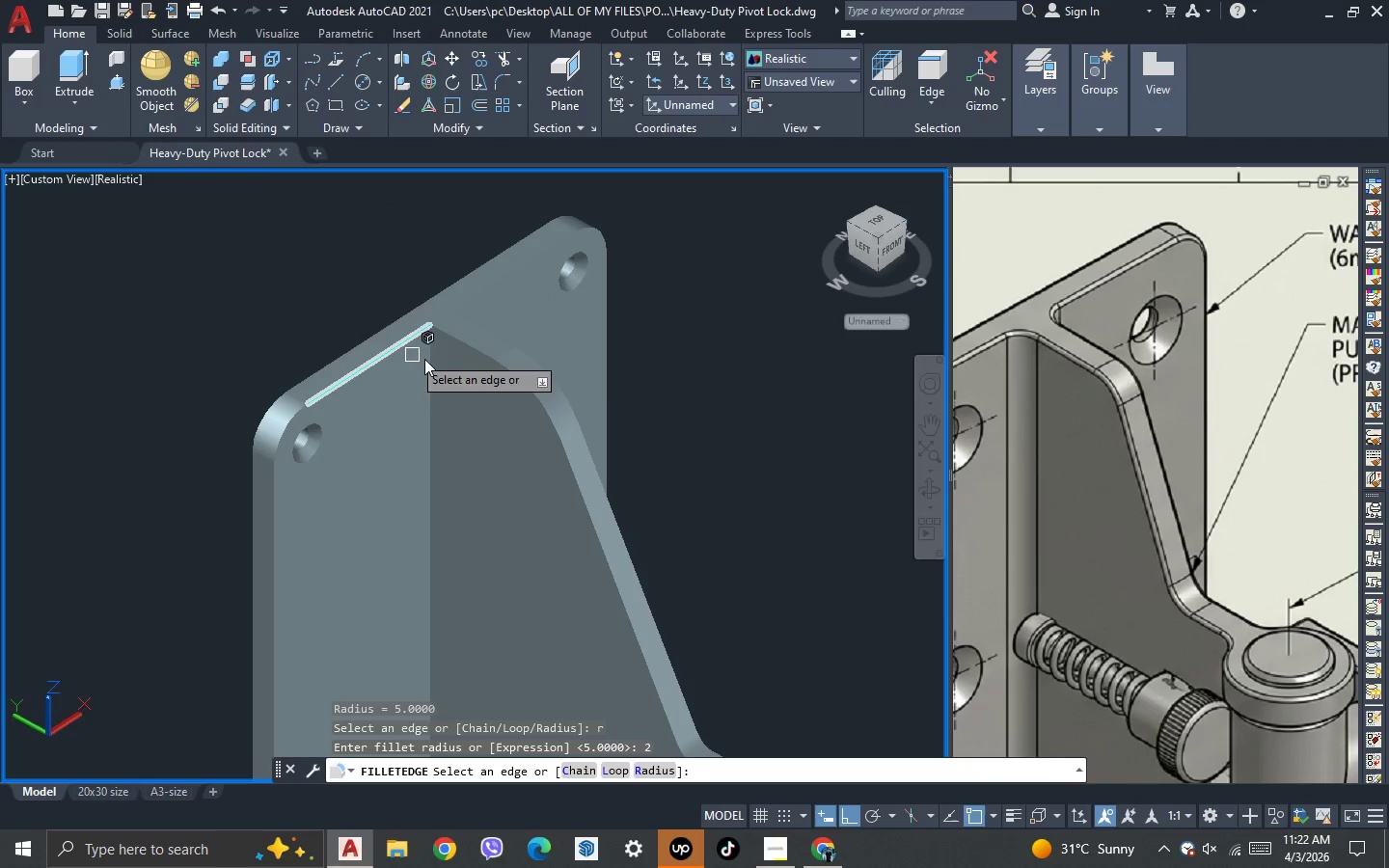 
key(Escape)
 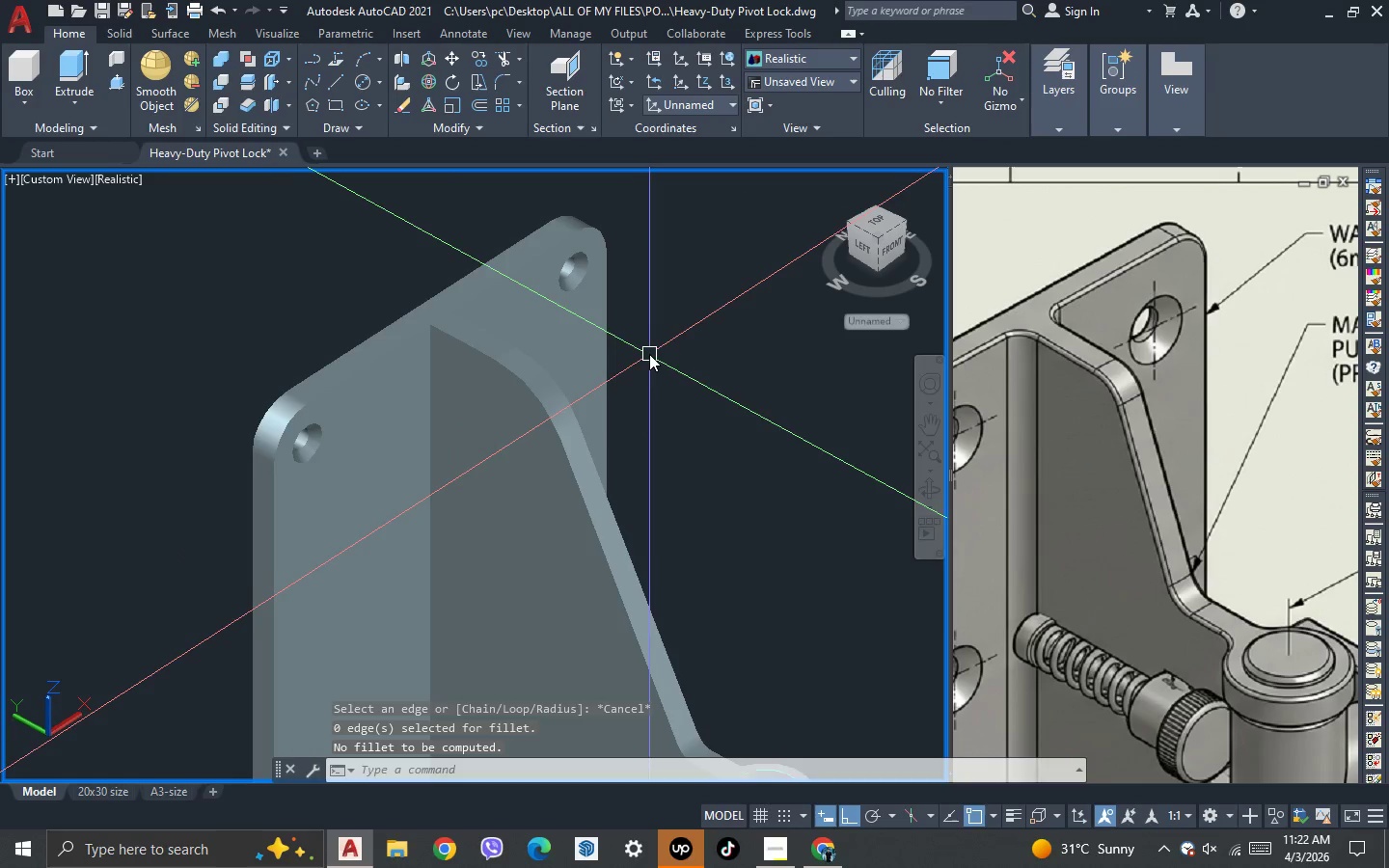 
key(Space)
 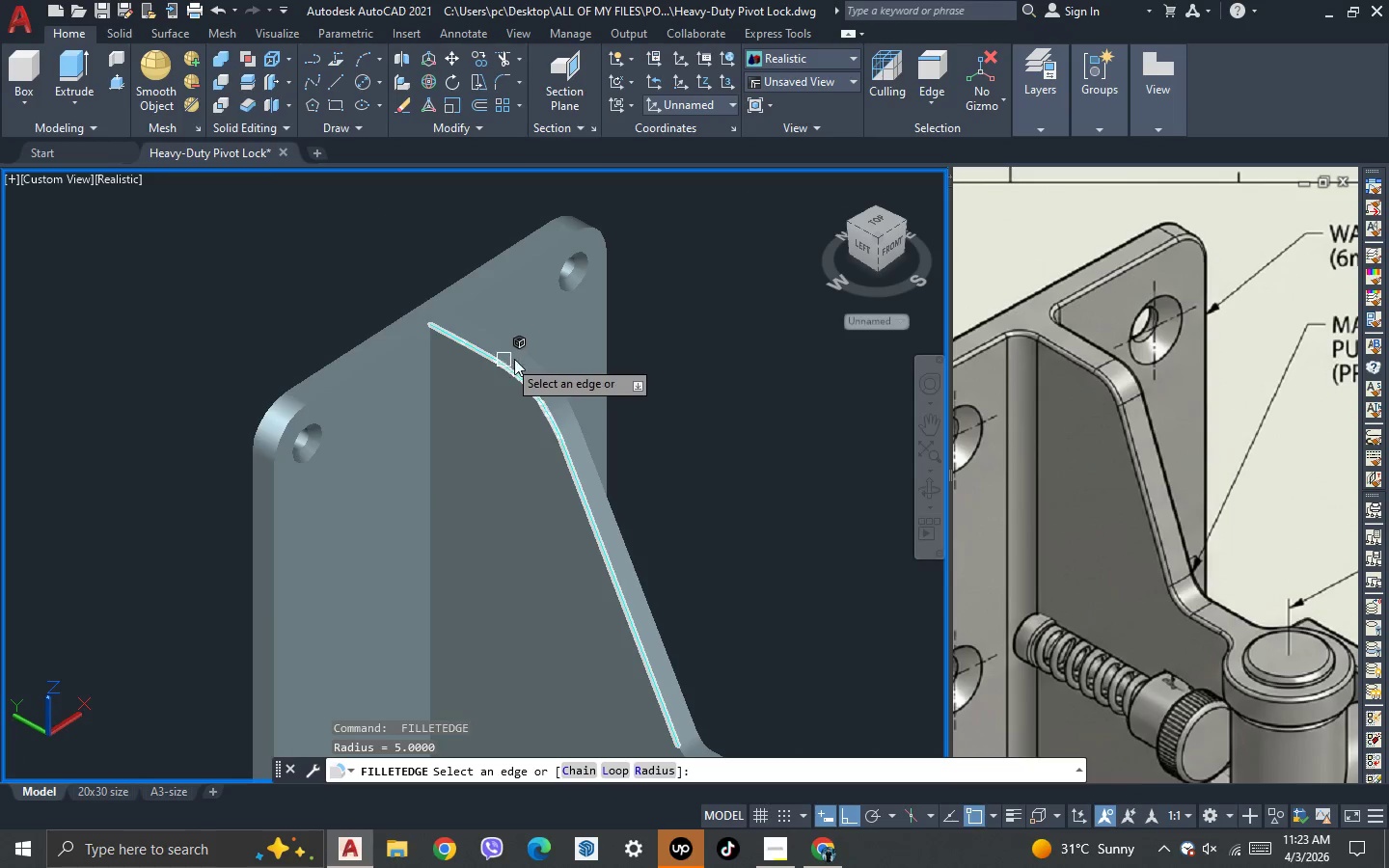 
key(R)
 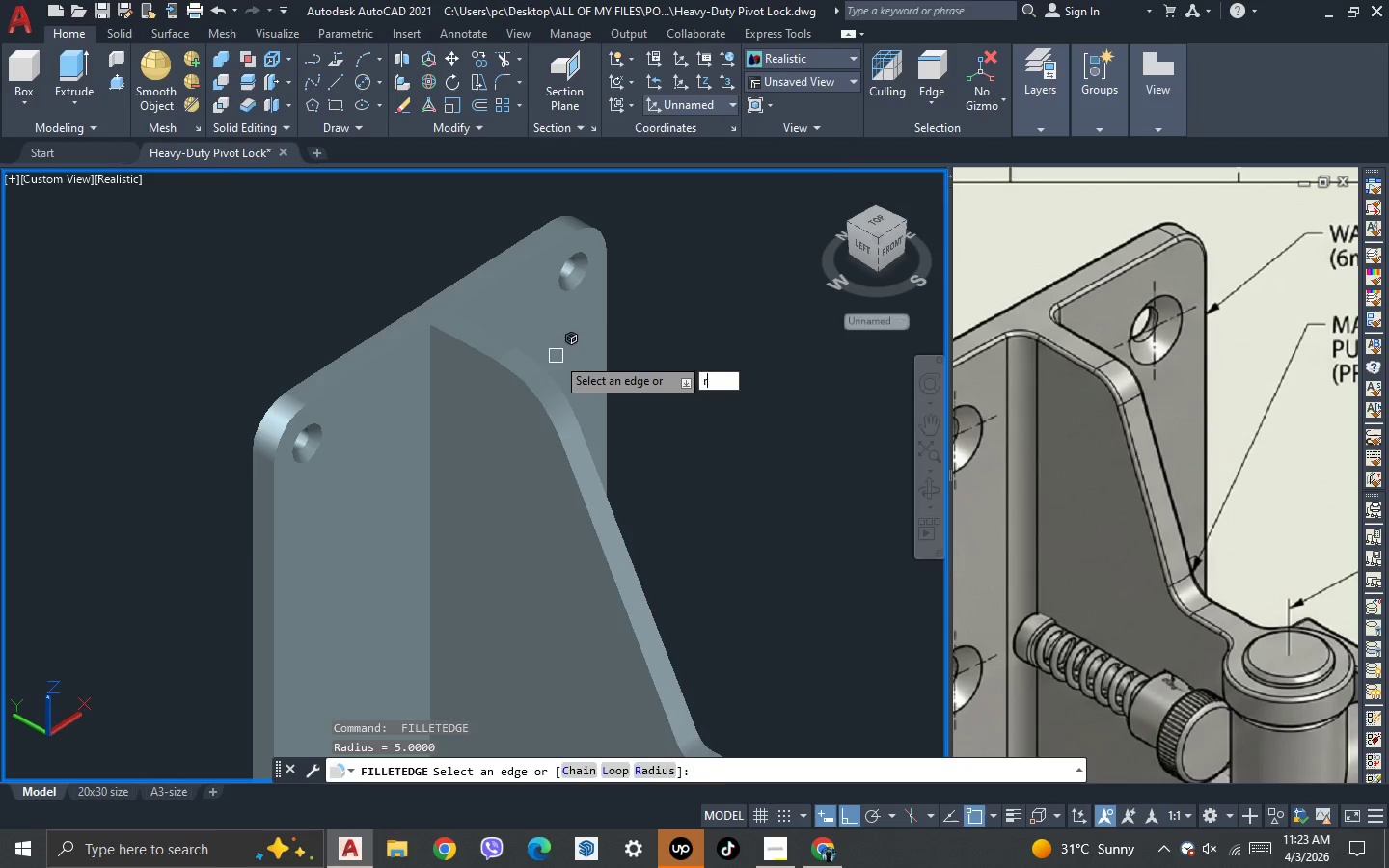 
key(Space)
 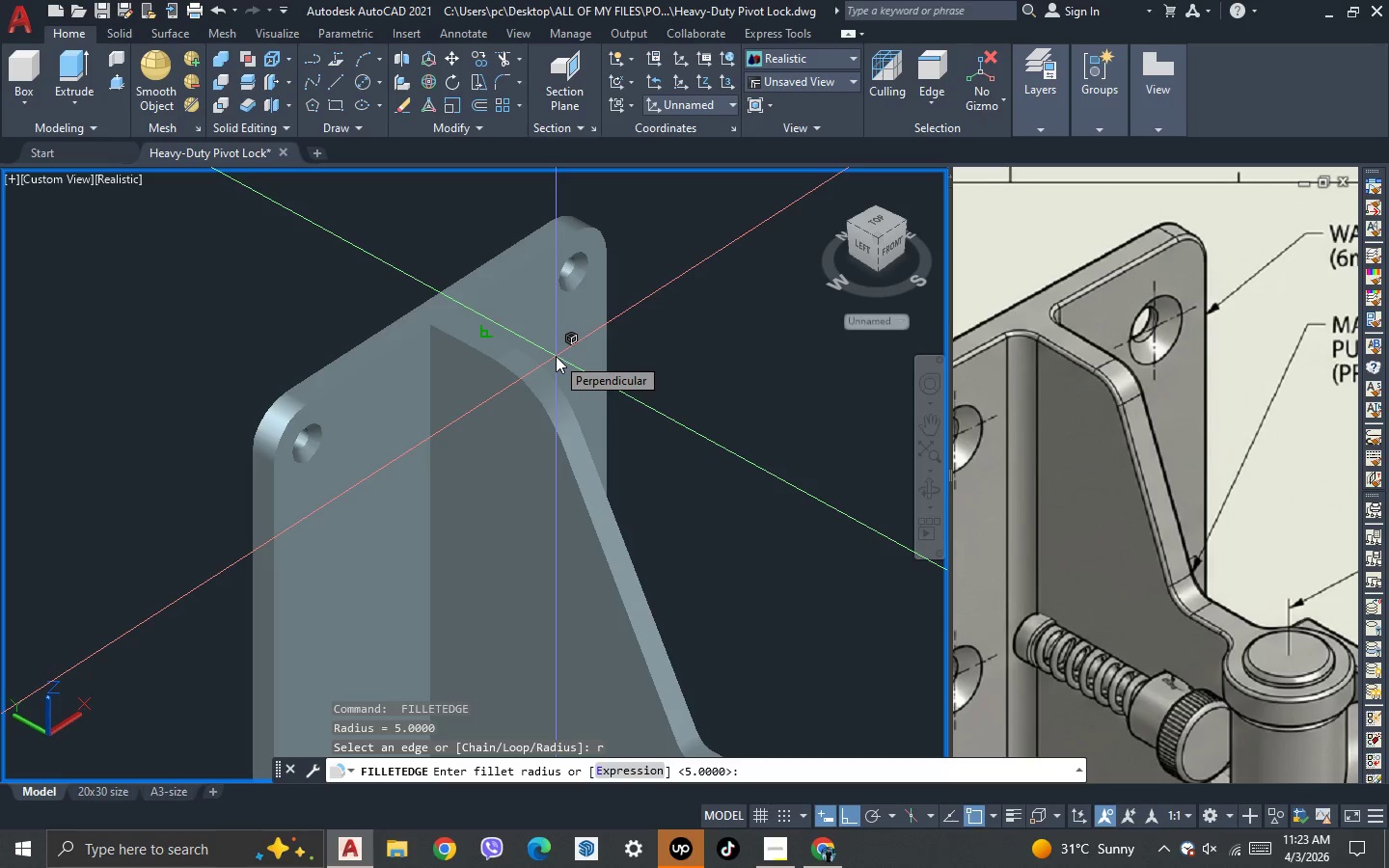 
key(2)
 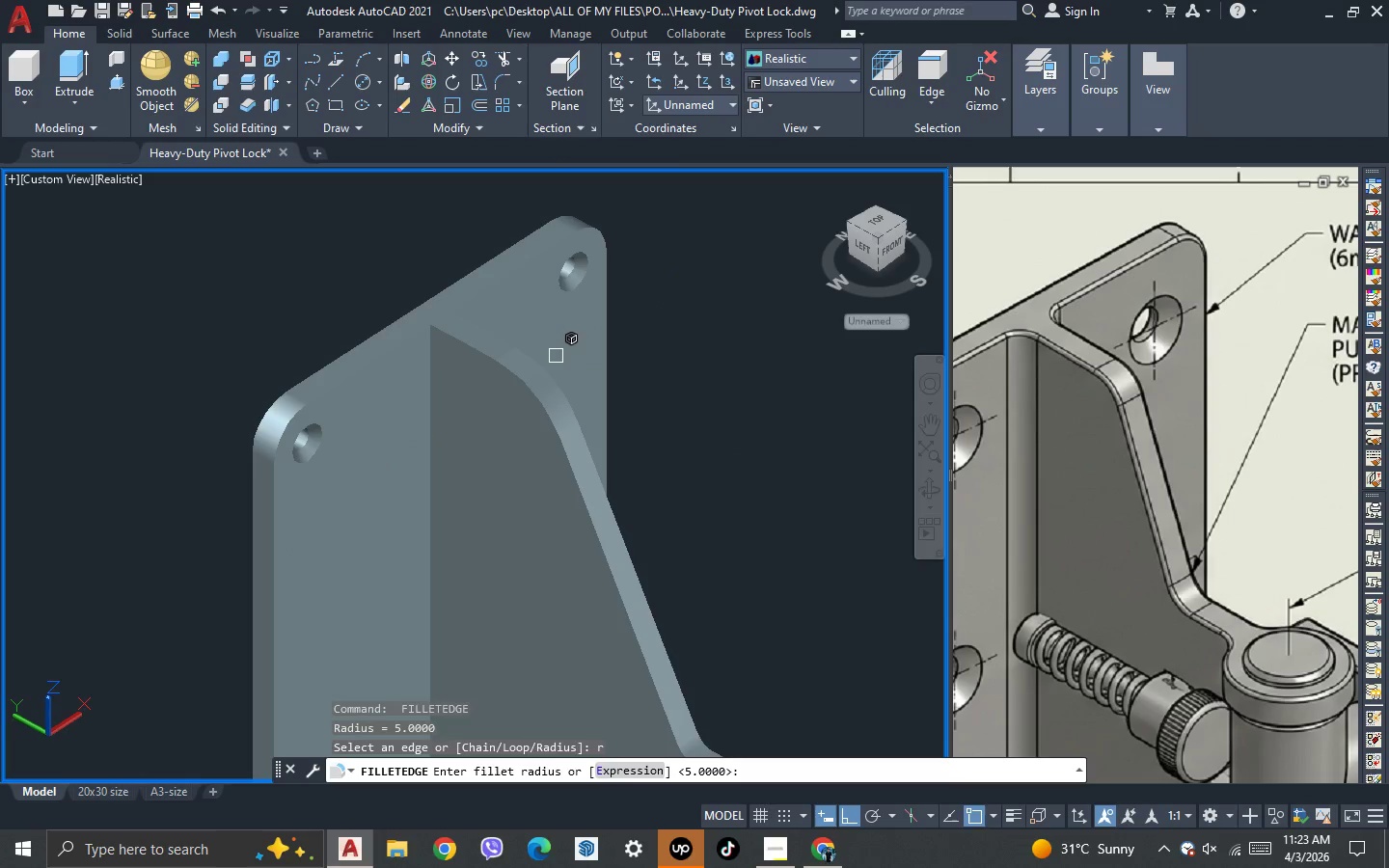 
key(Space)
 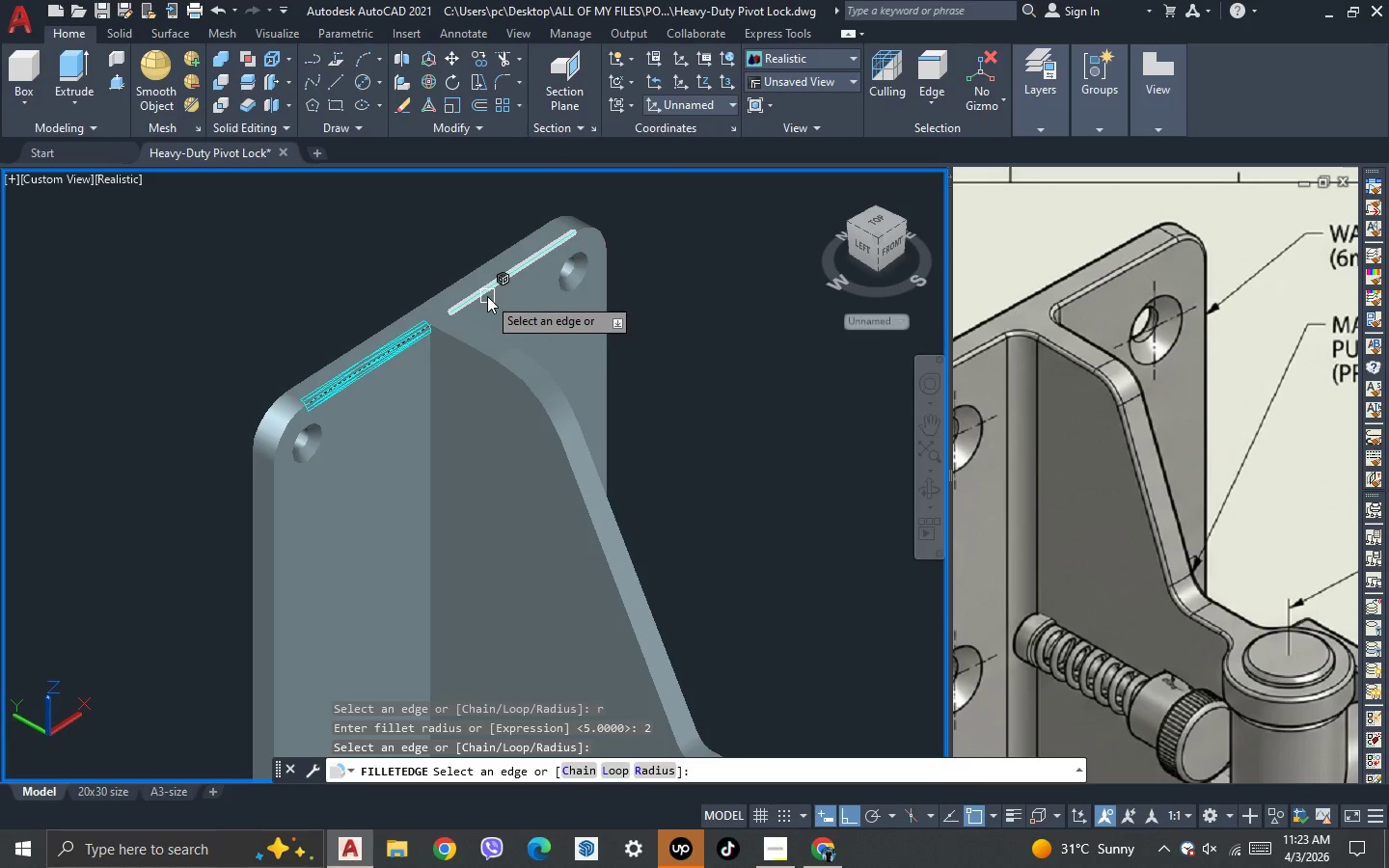 
left_click([590, 229])
 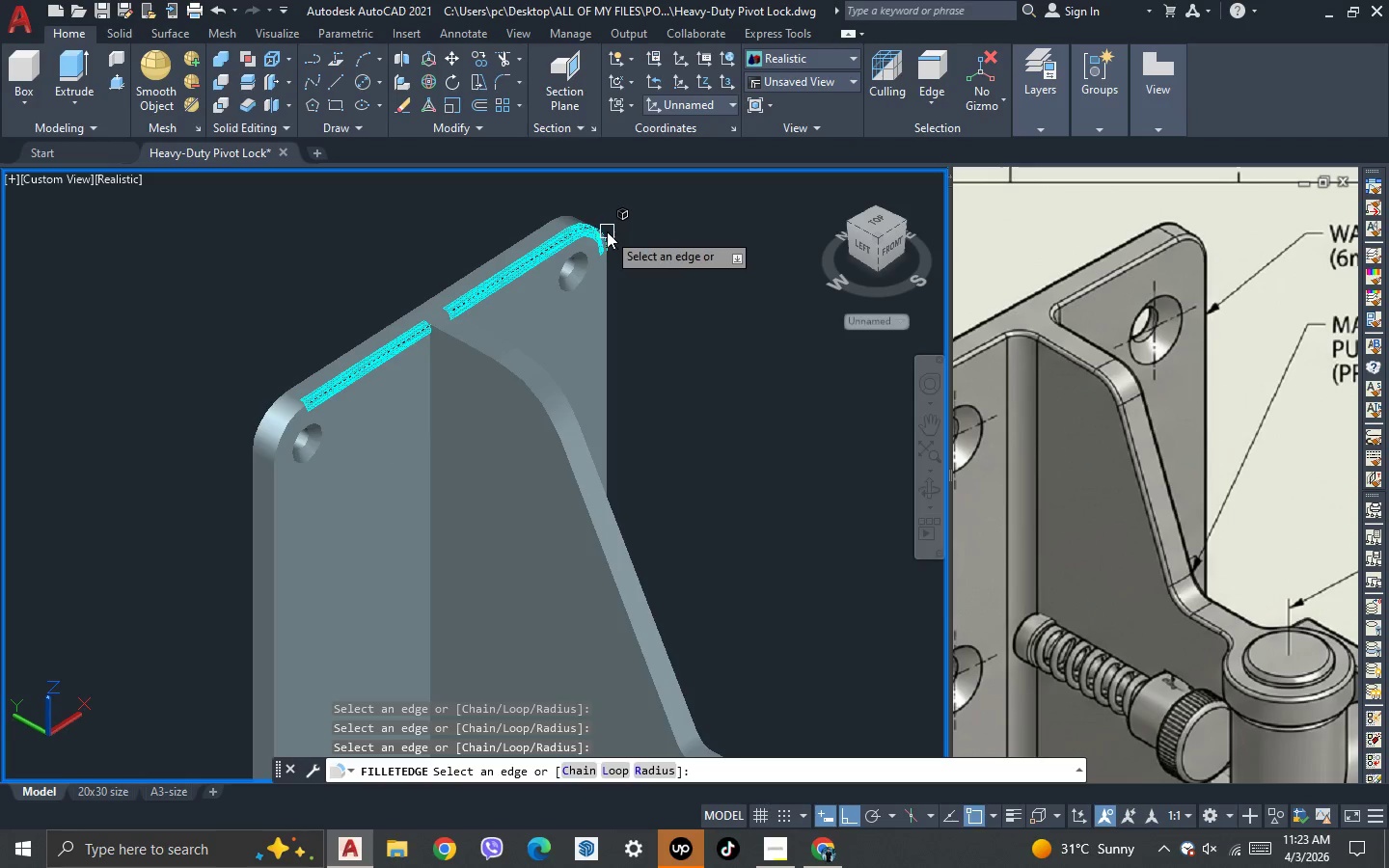 
scroll: coordinate [392, 367], scroll_direction: up, amount: 1.0
 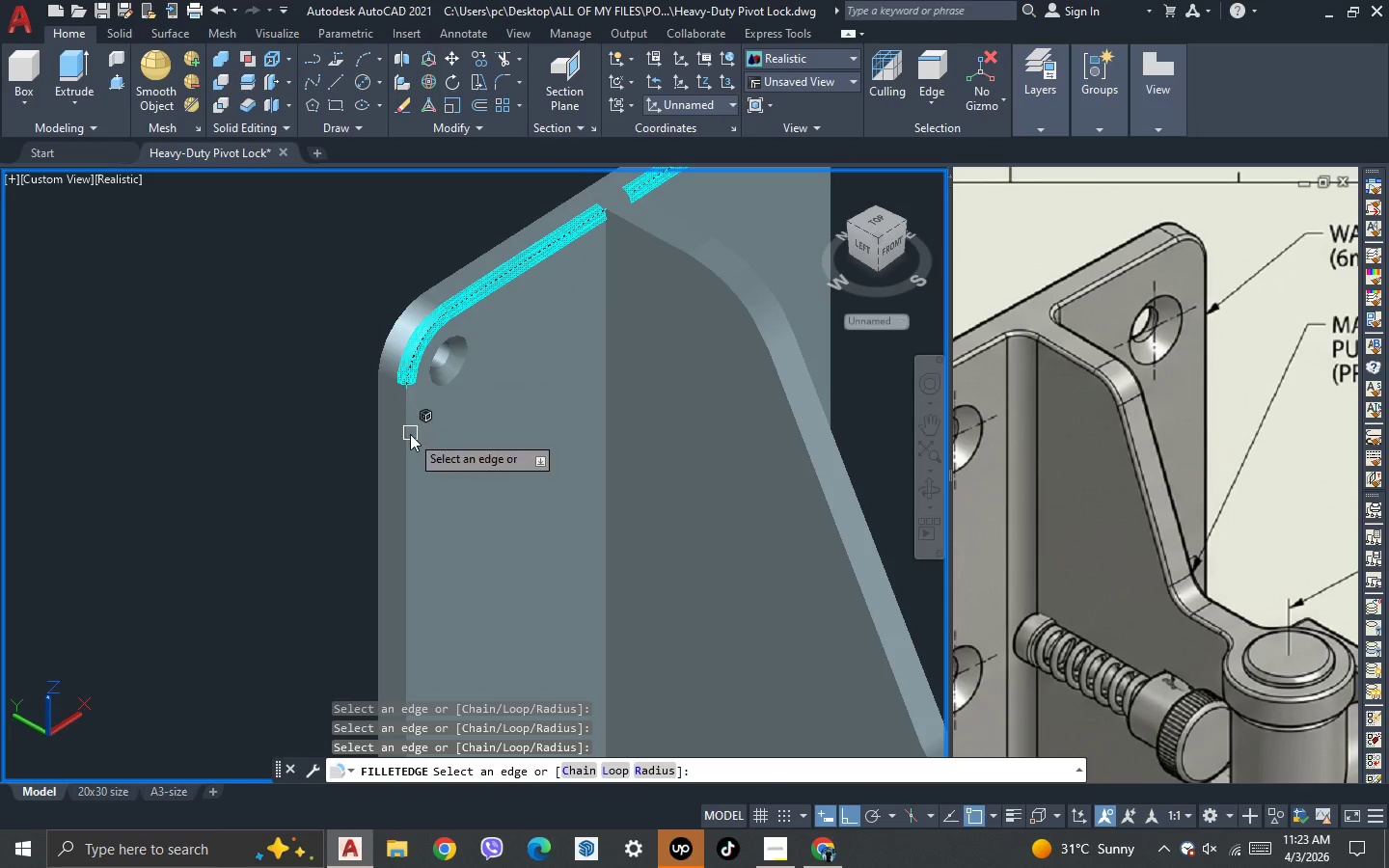 
left_click([410, 436])
 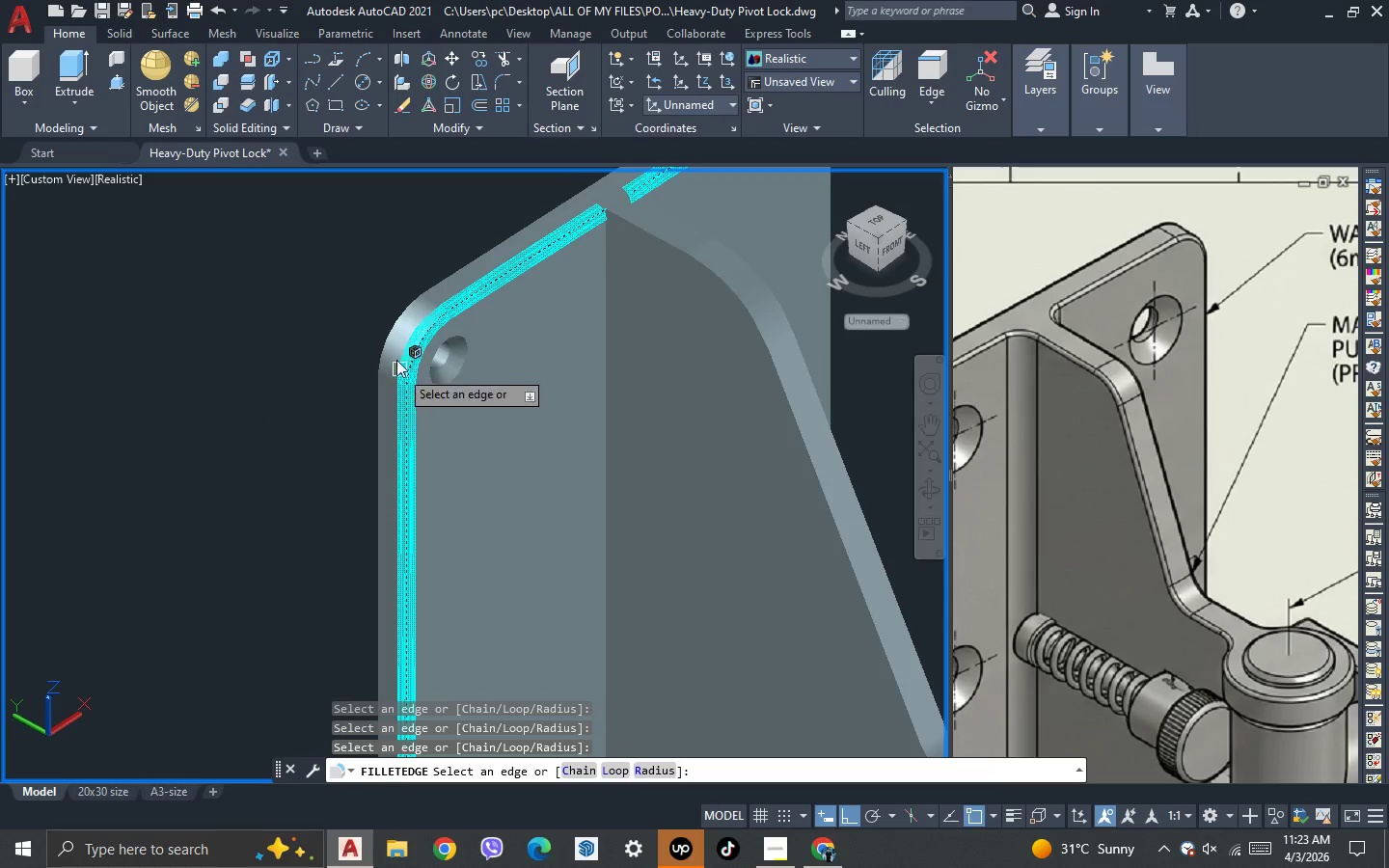 
scroll: coordinate [394, 345], scroll_direction: down, amount: 3.0
 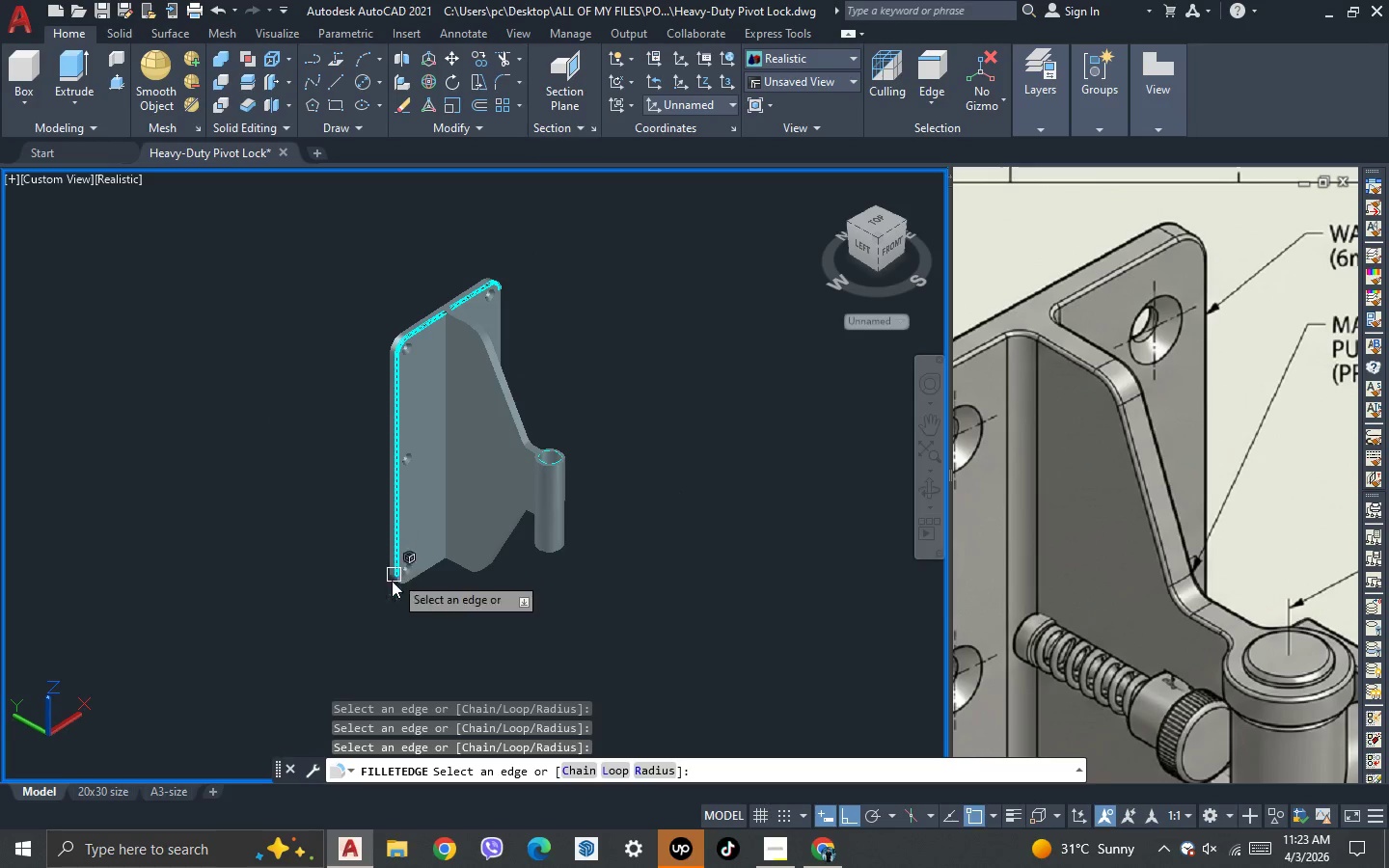 
scroll: coordinate [401, 561], scroll_direction: up, amount: 5.0
 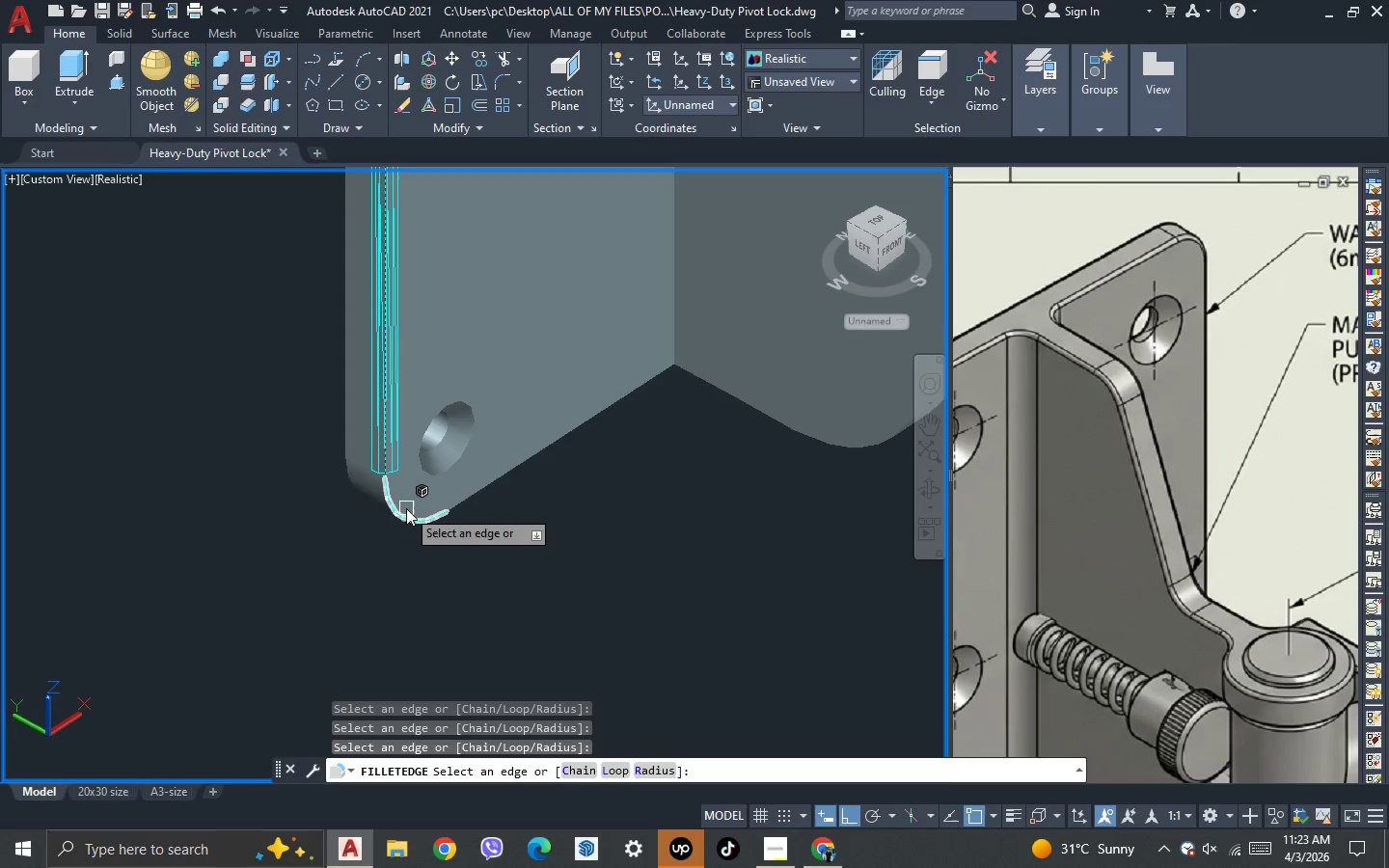 
left_click([400, 509])
 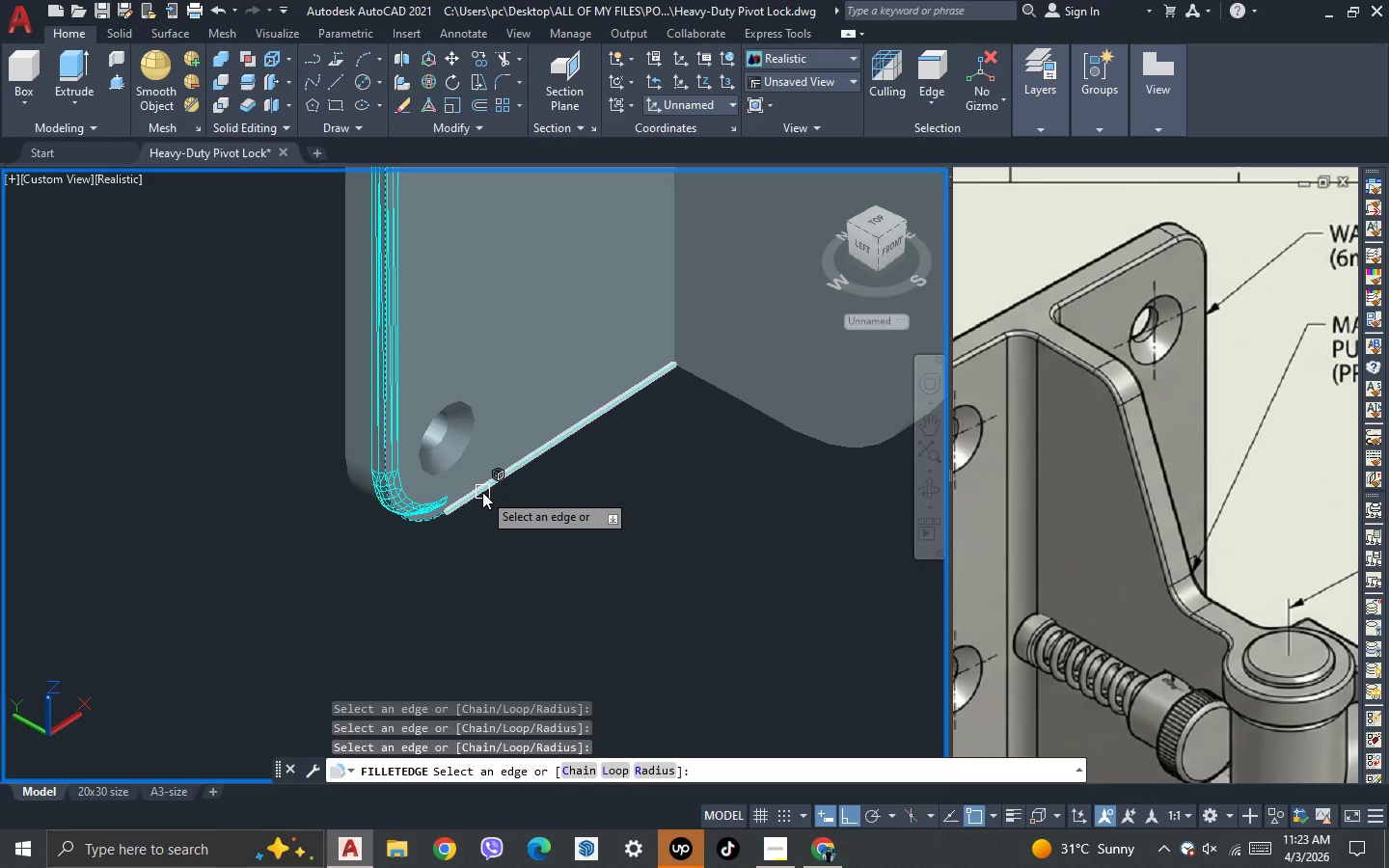 
left_click([482, 492])
 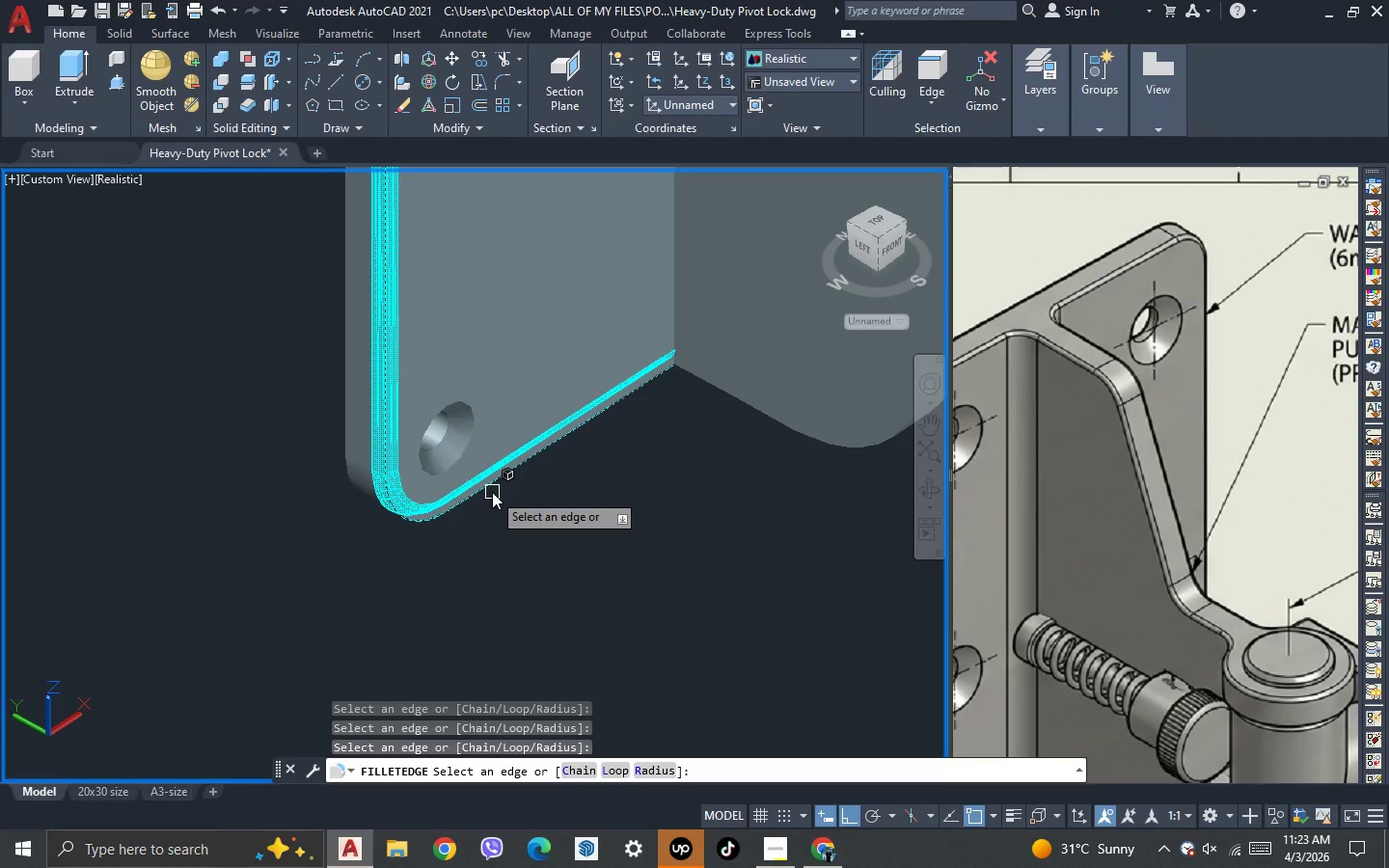 
scroll: coordinate [492, 492], scroll_direction: down, amount: 3.0
 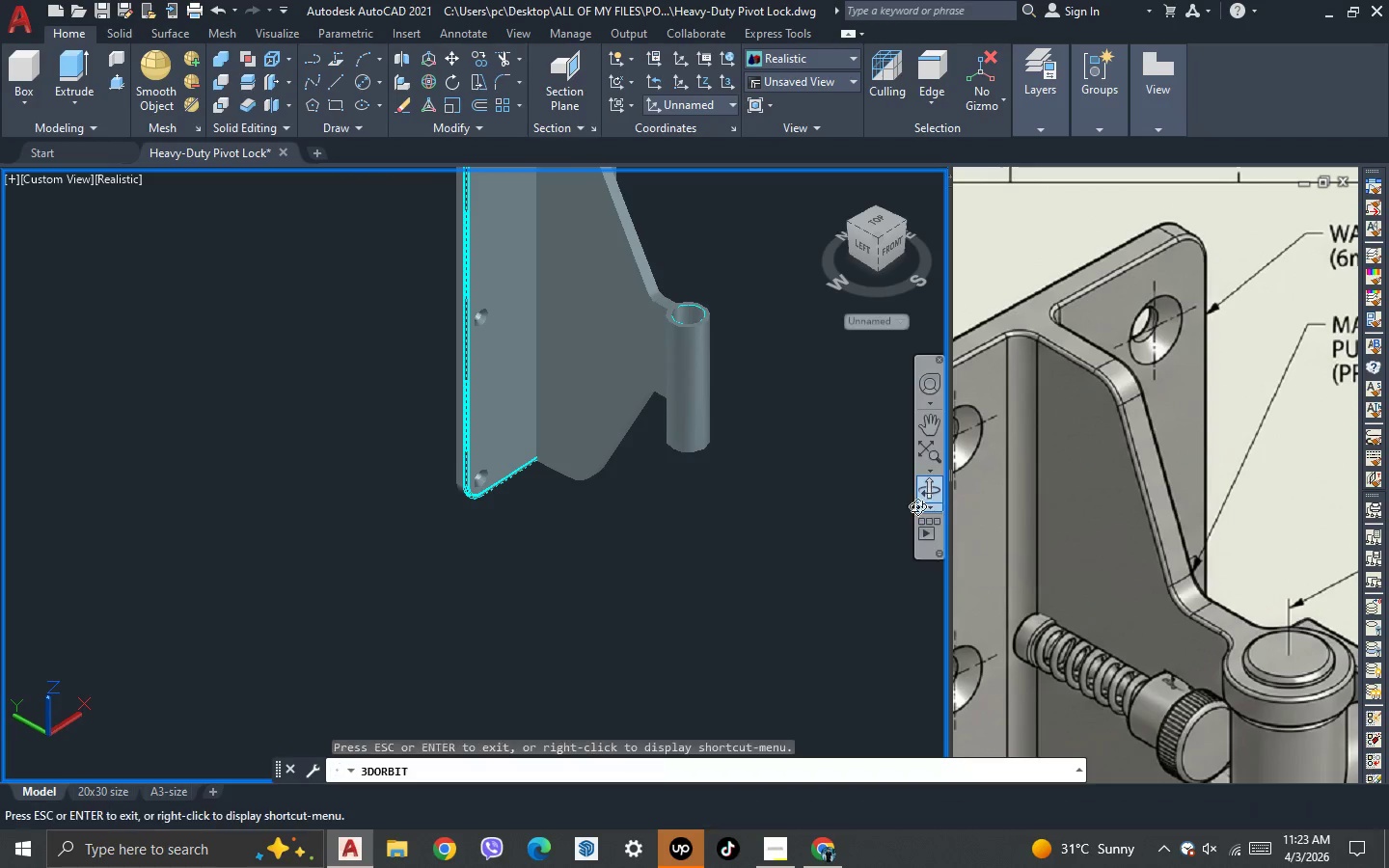 
left_click_drag(start_coordinate=[858, 565], to_coordinate=[711, 467])
 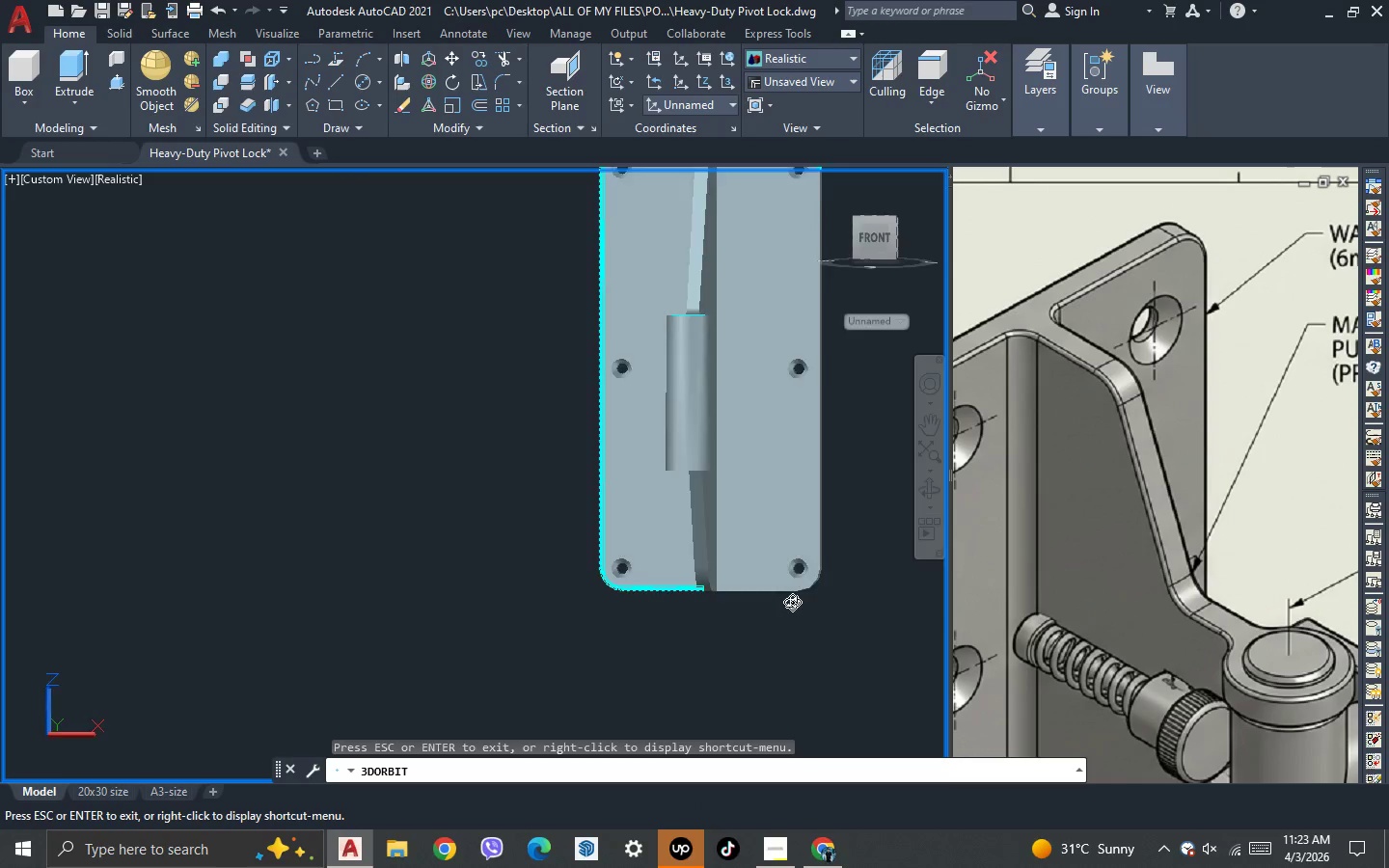 
left_click_drag(start_coordinate=[796, 611], to_coordinate=[736, 545])
 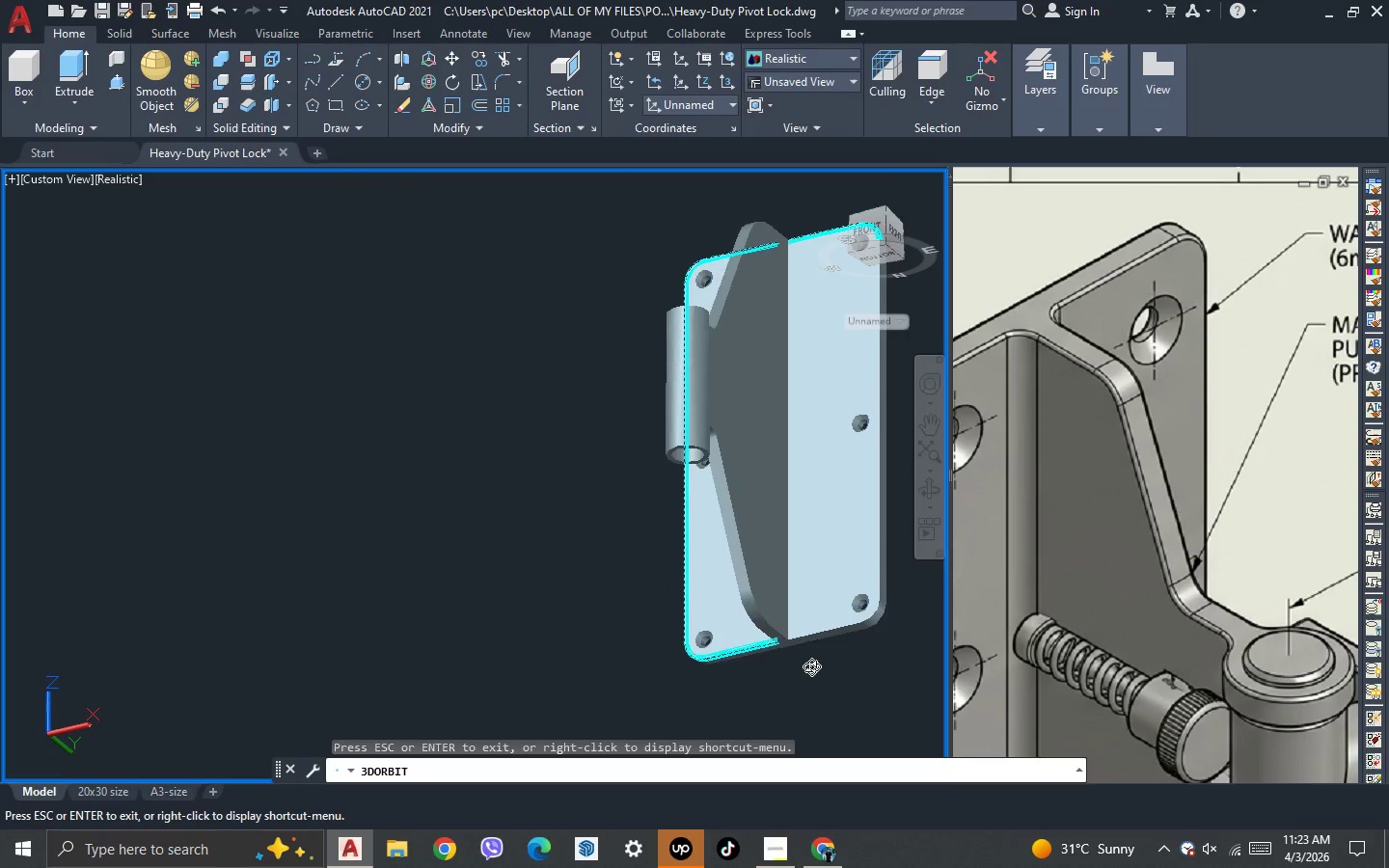 
scroll: coordinate [784, 619], scroll_direction: up, amount: 12.0
 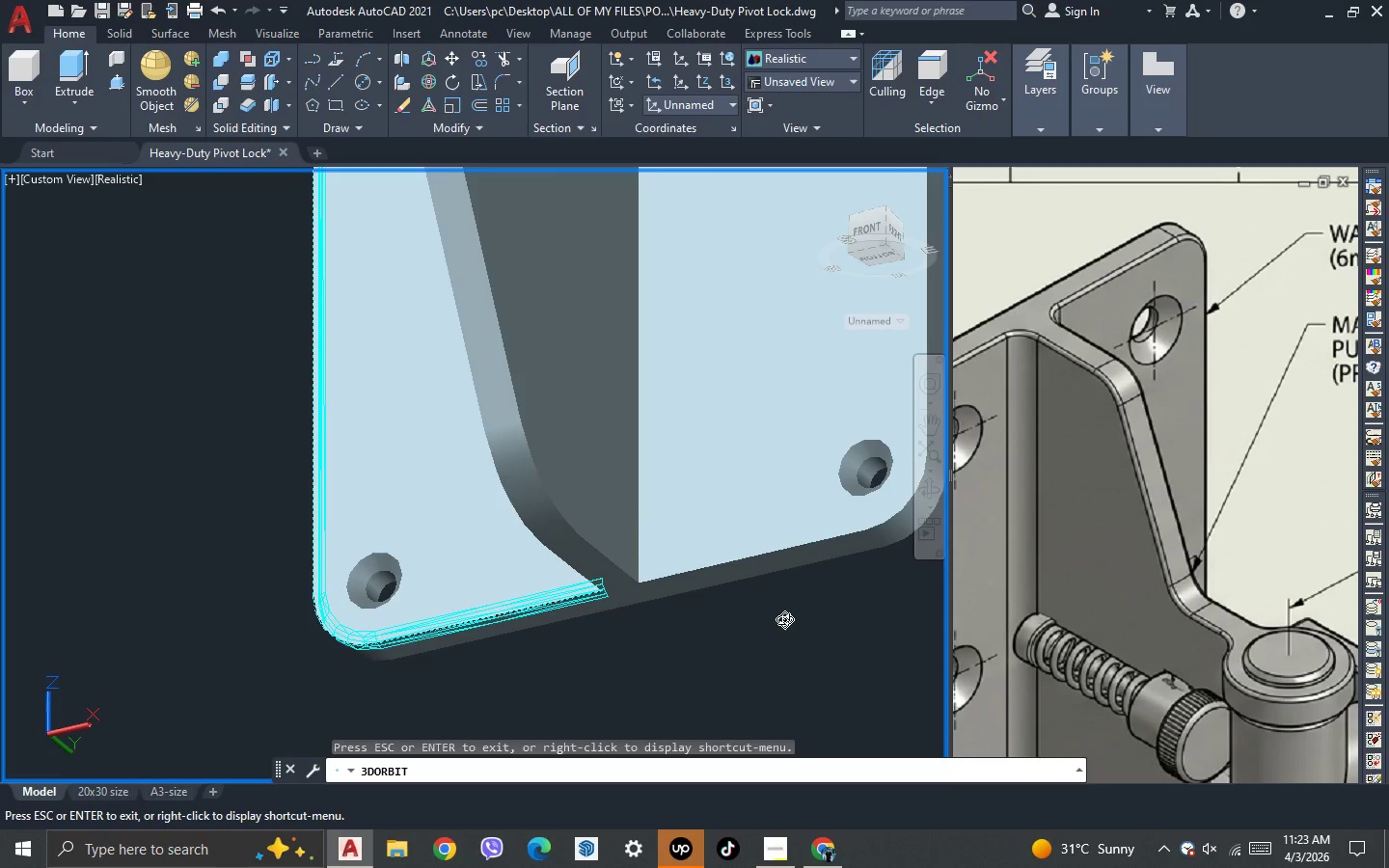 
key(Space)
 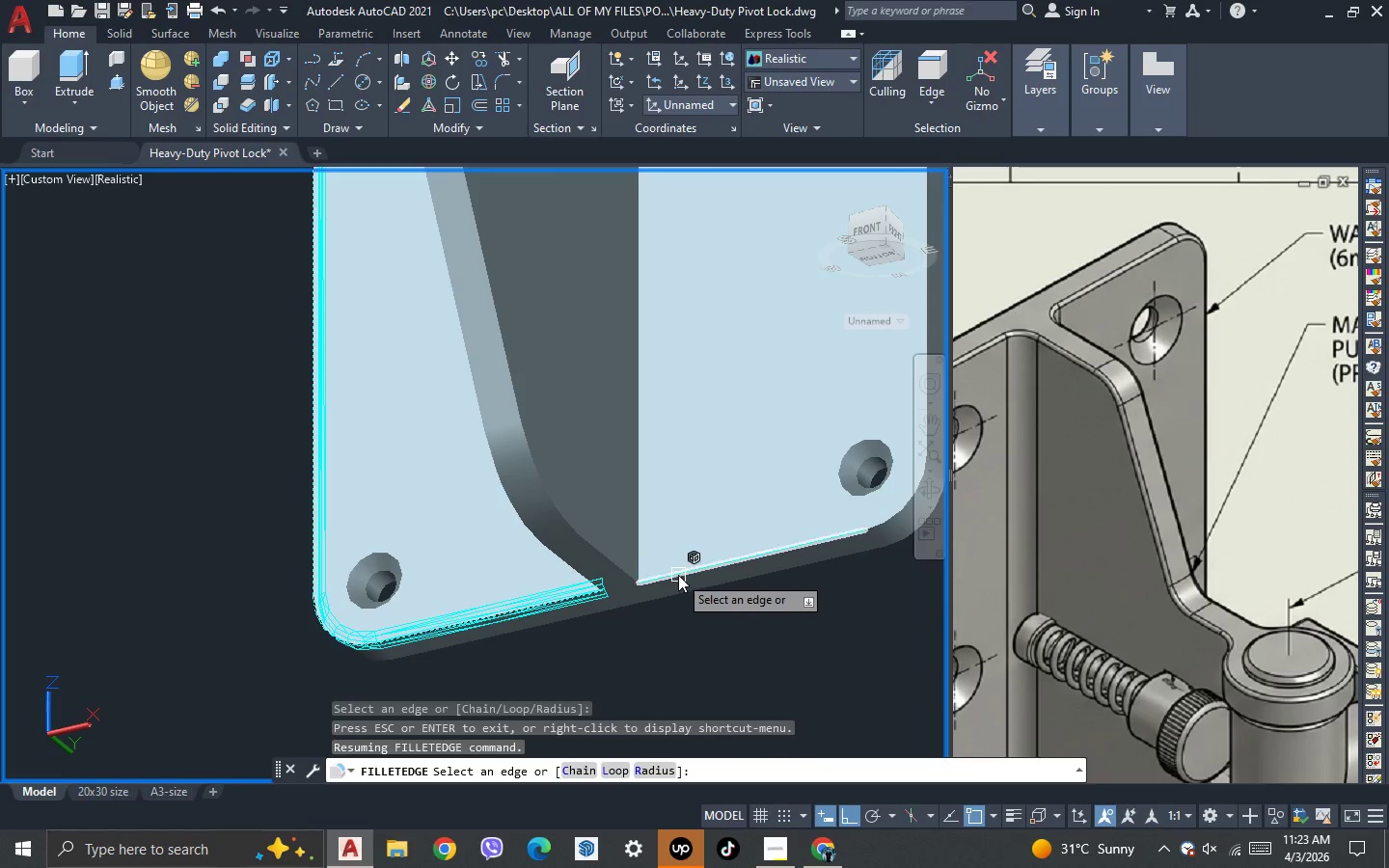 
left_click([678, 575])
 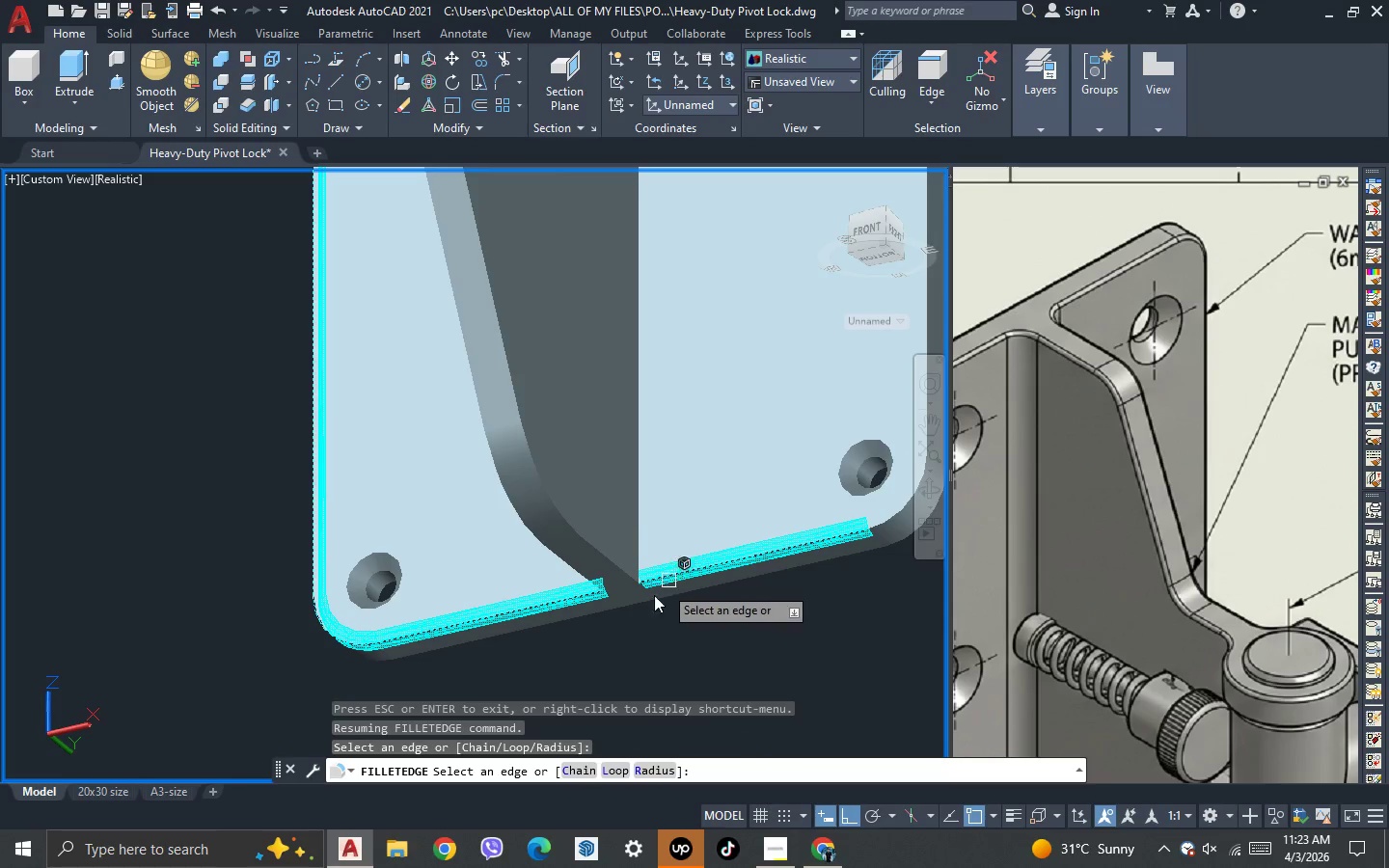 
scroll: coordinate [671, 611], scroll_direction: none, amount: 0.0
 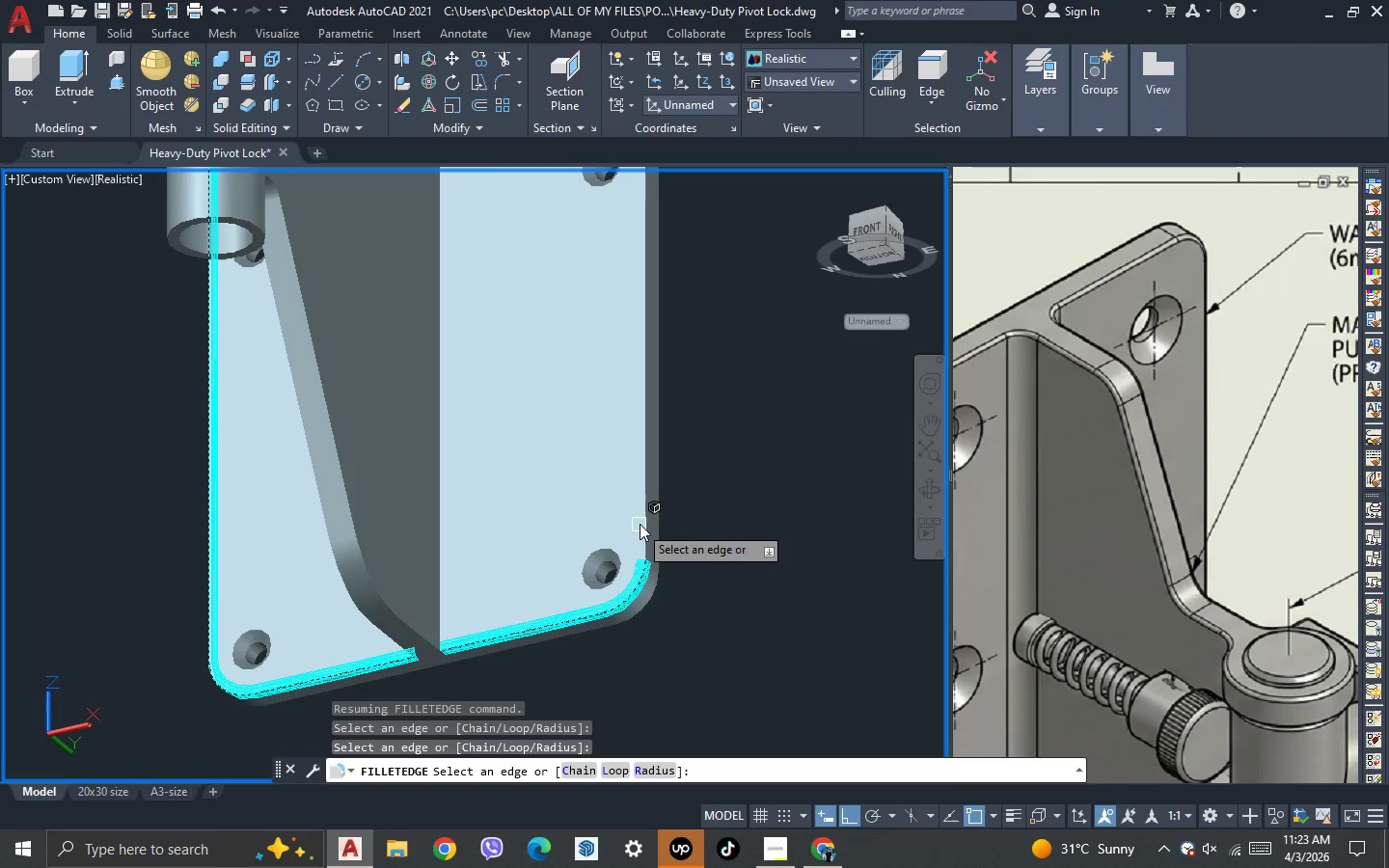 
left_click([643, 518])
 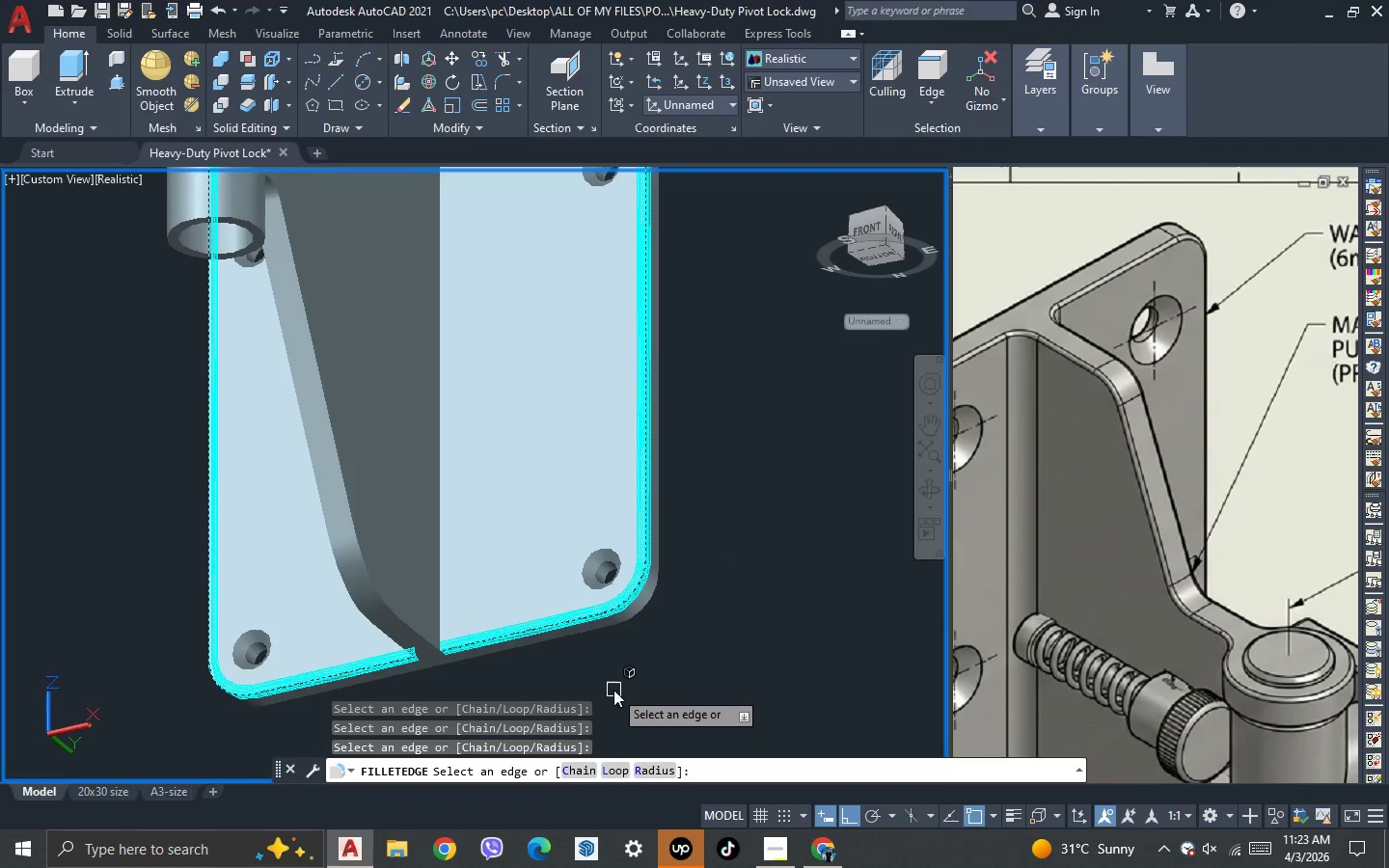 
scroll: coordinate [634, 502], scroll_direction: up, amount: 4.0
 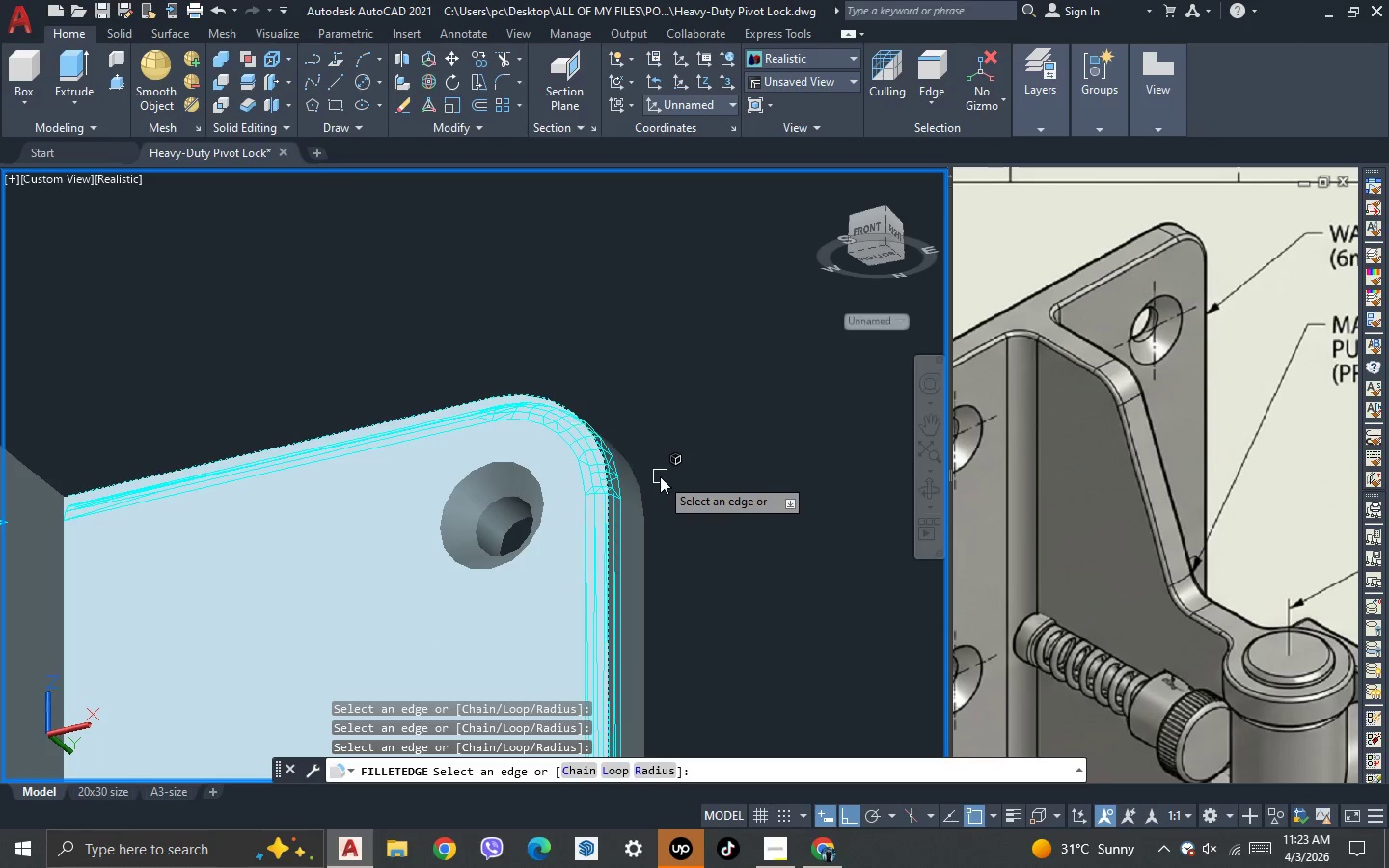 
scroll: coordinate [665, 474], scroll_direction: down, amount: 2.0
 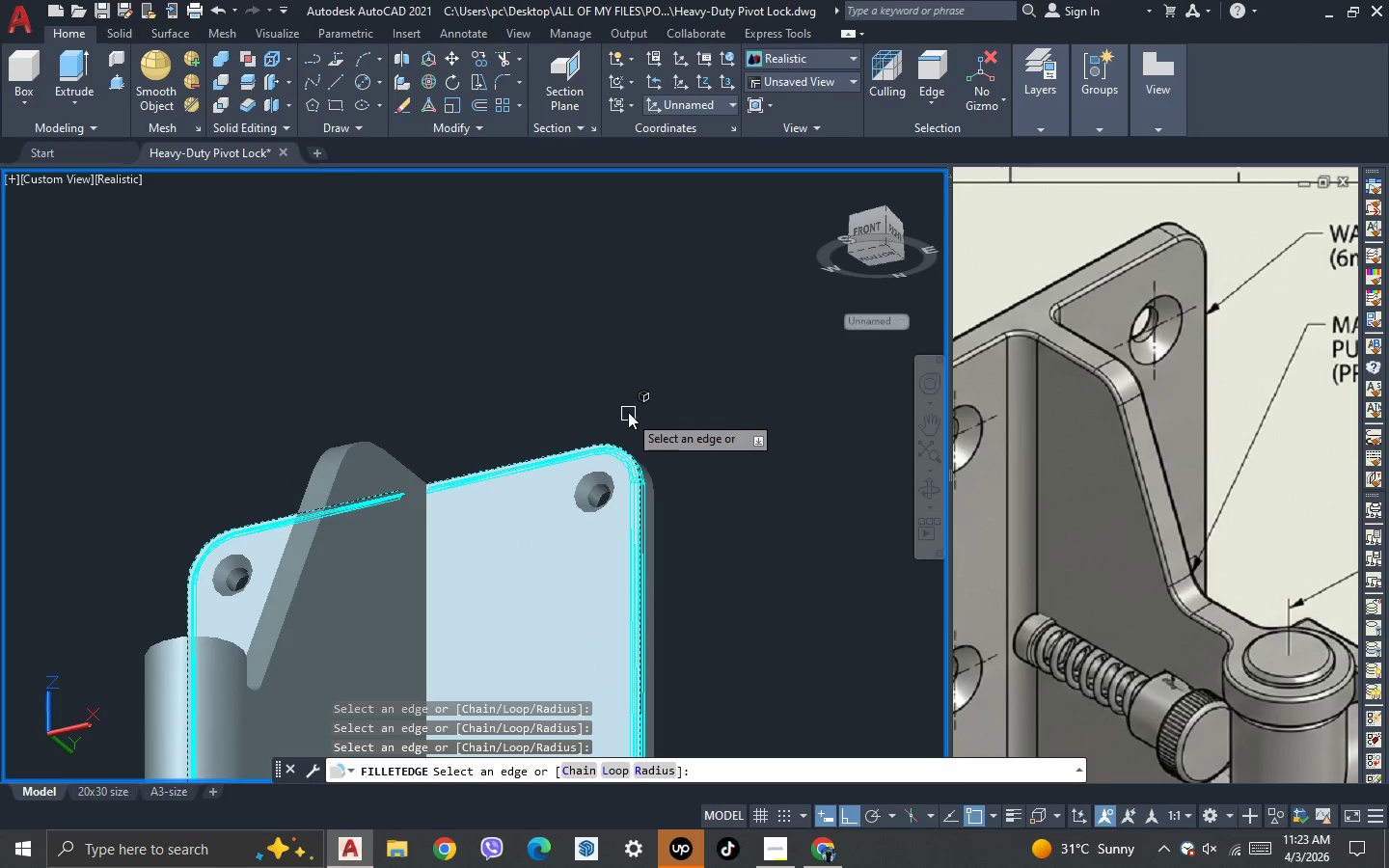 
scroll: coordinate [628, 404], scroll_direction: up, amount: 3.0
 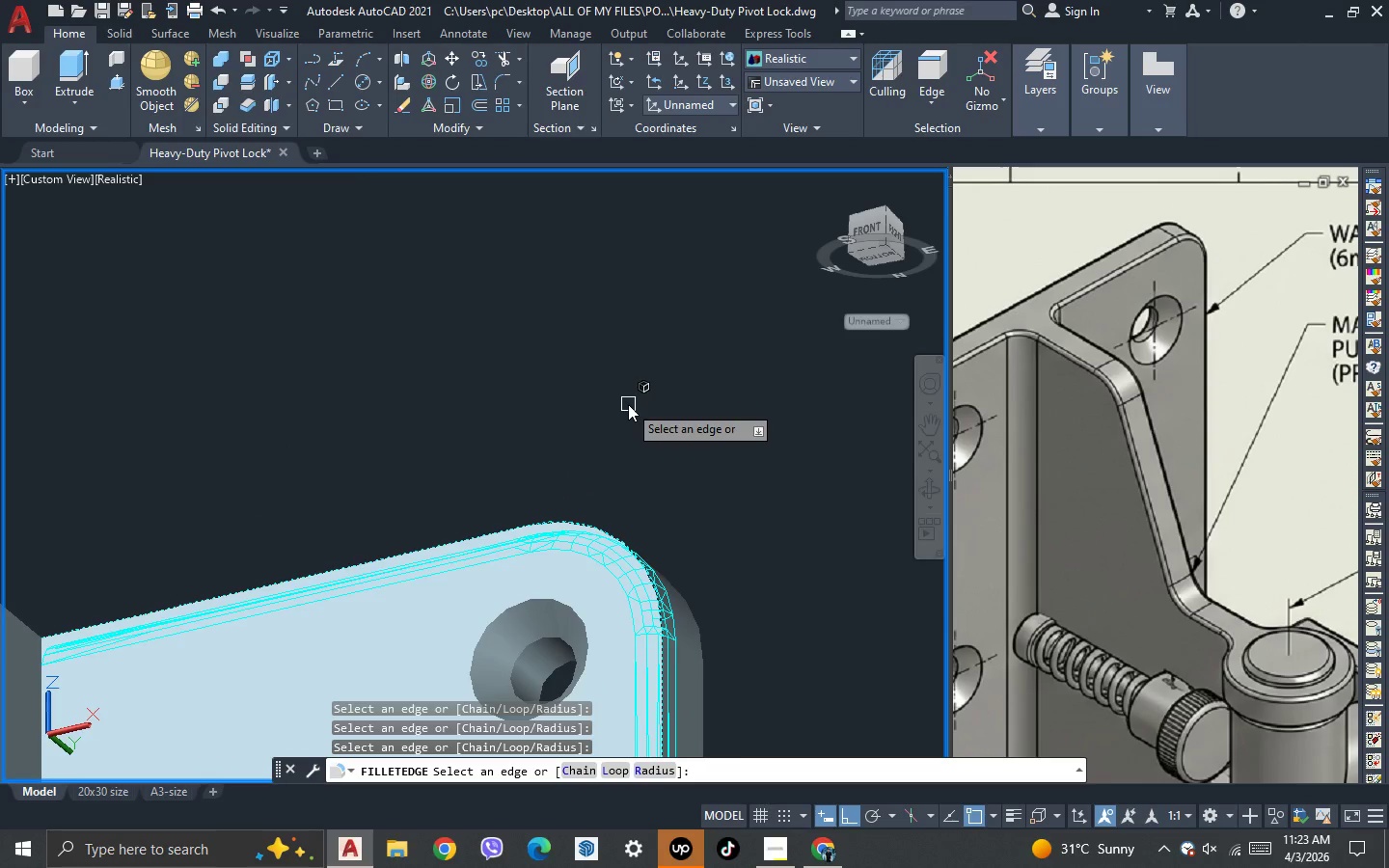 
key(Space)
 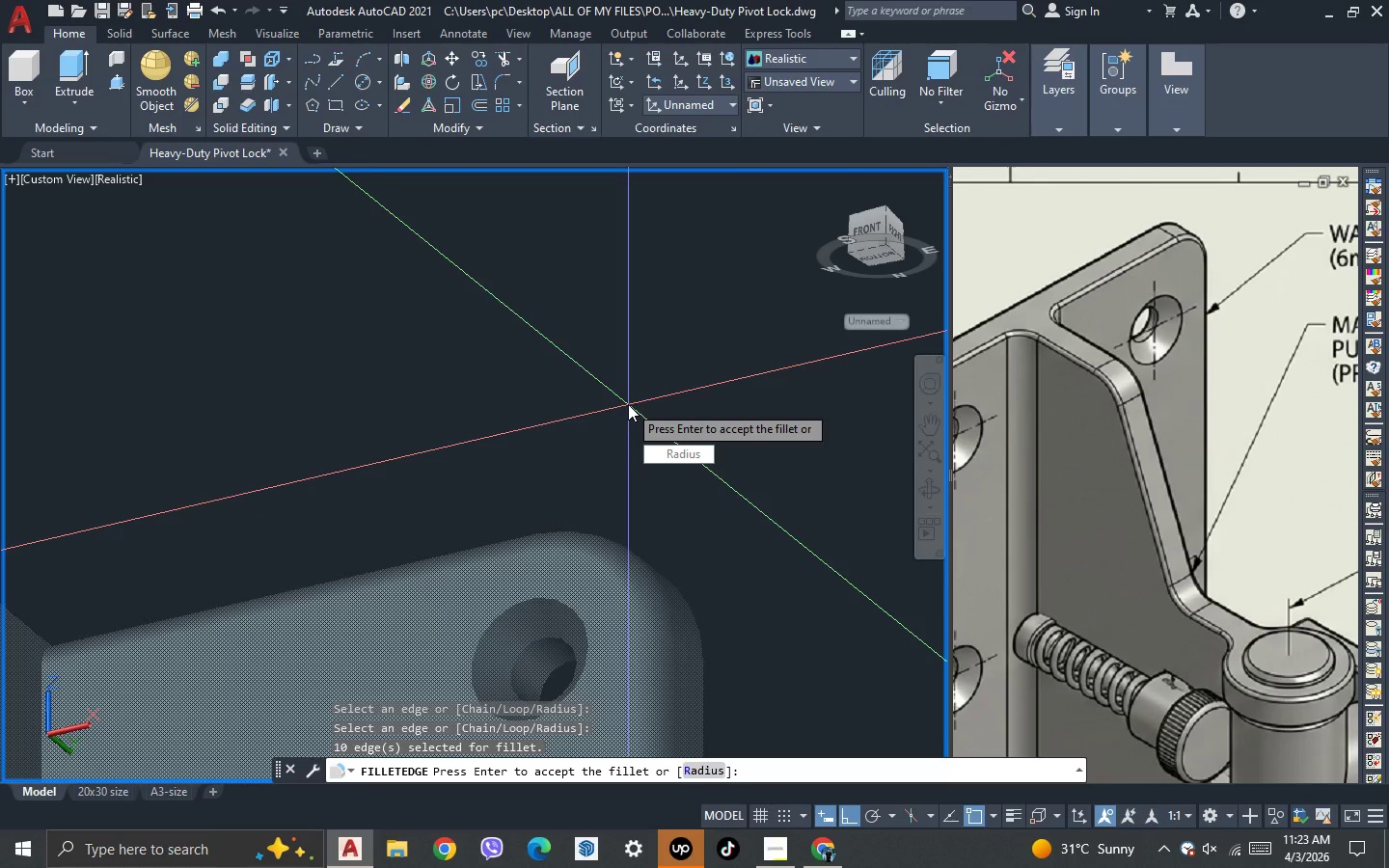 
key(Space)
 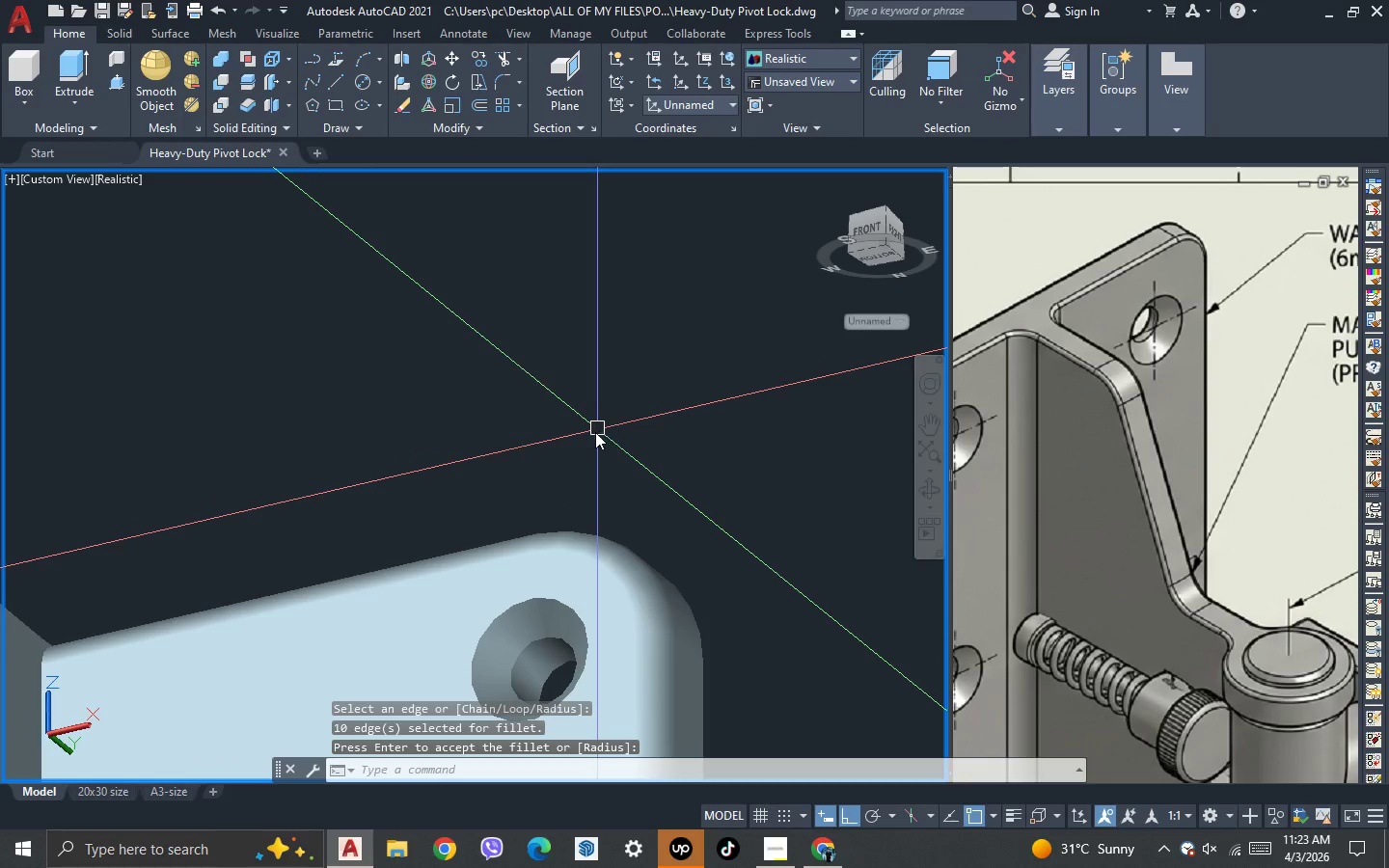 
scroll: coordinate [529, 539], scroll_direction: down, amount: 4.0
 